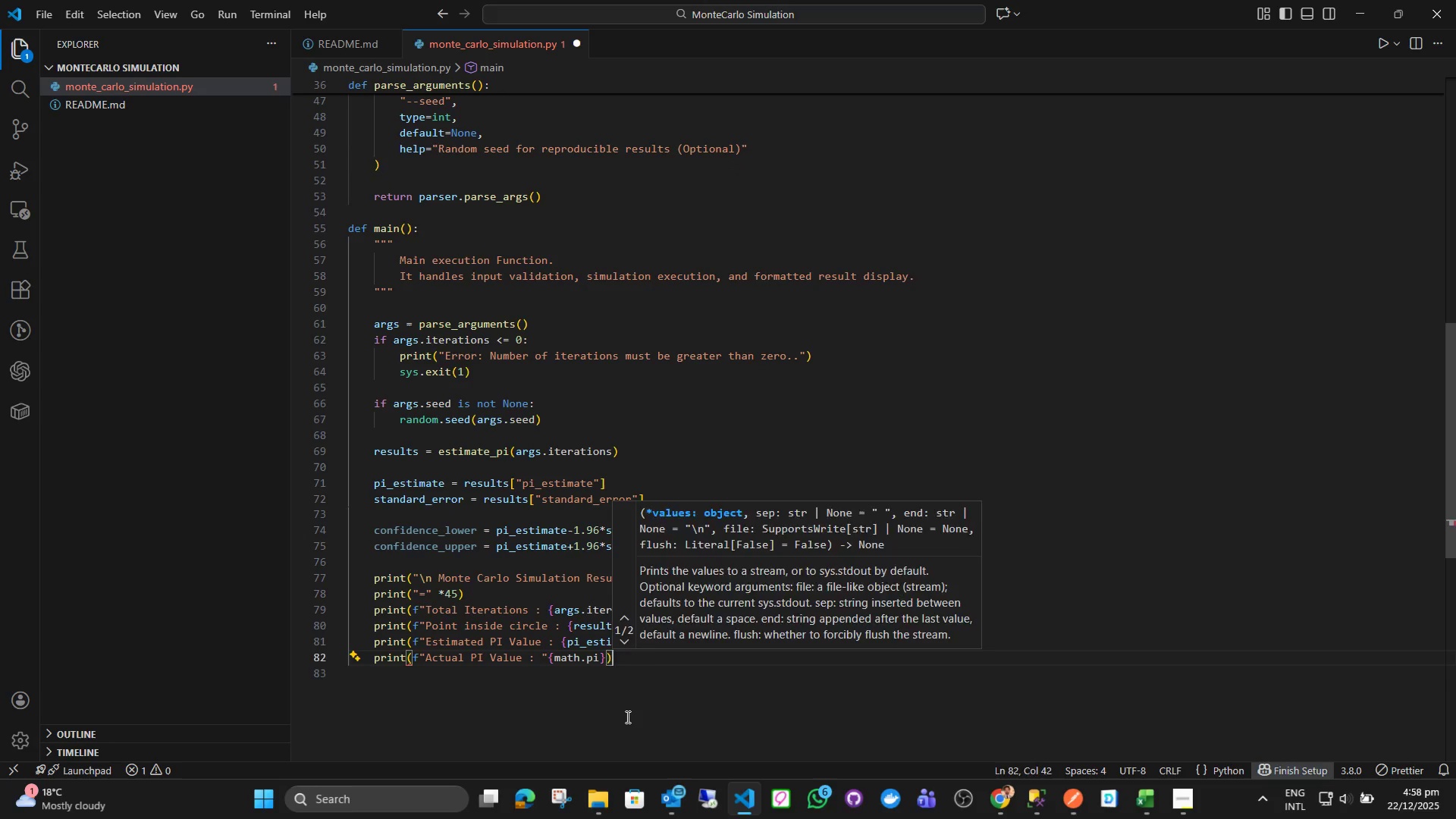 
double_click([625, 715])
 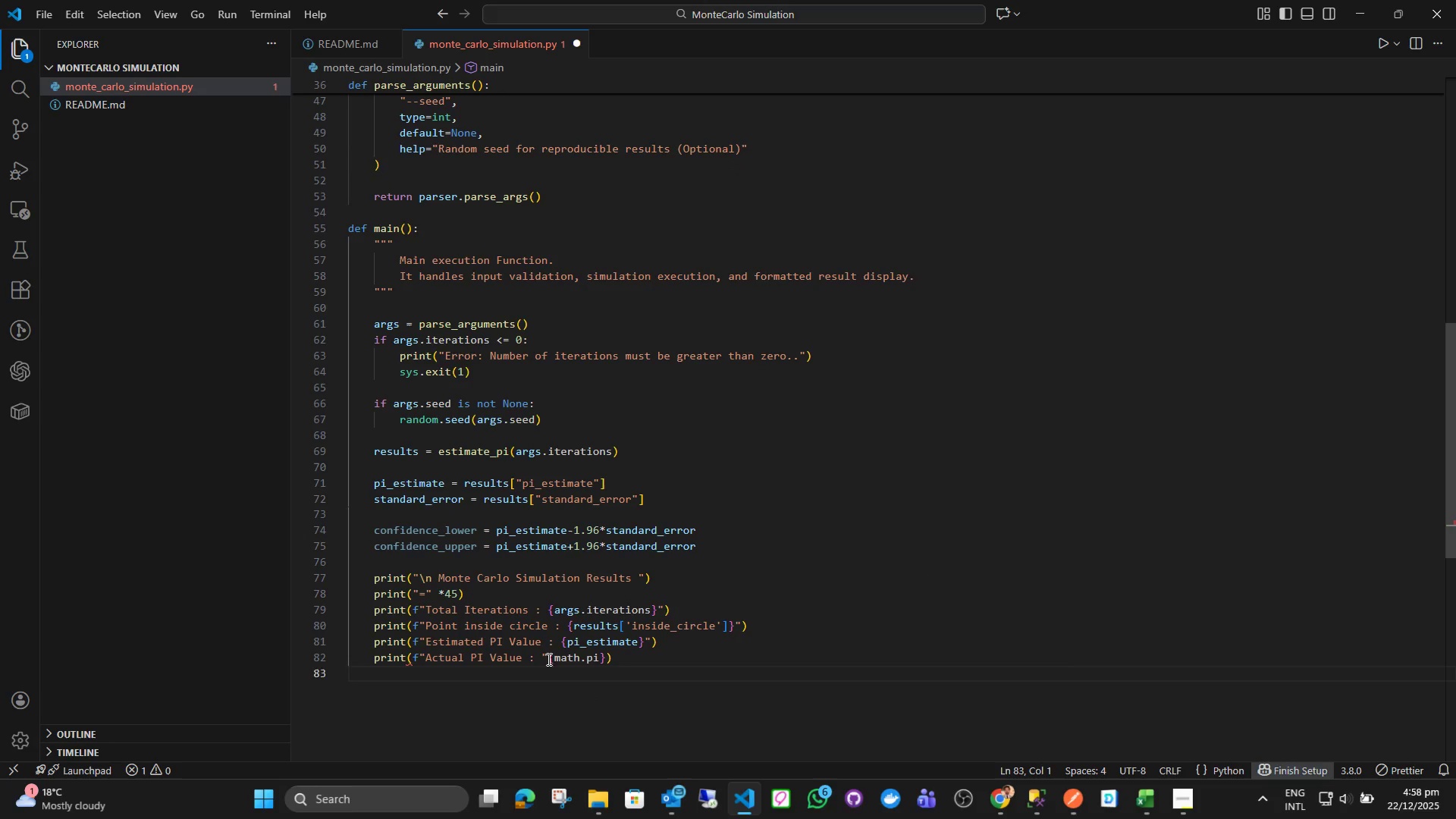 
left_click([546, 659])
 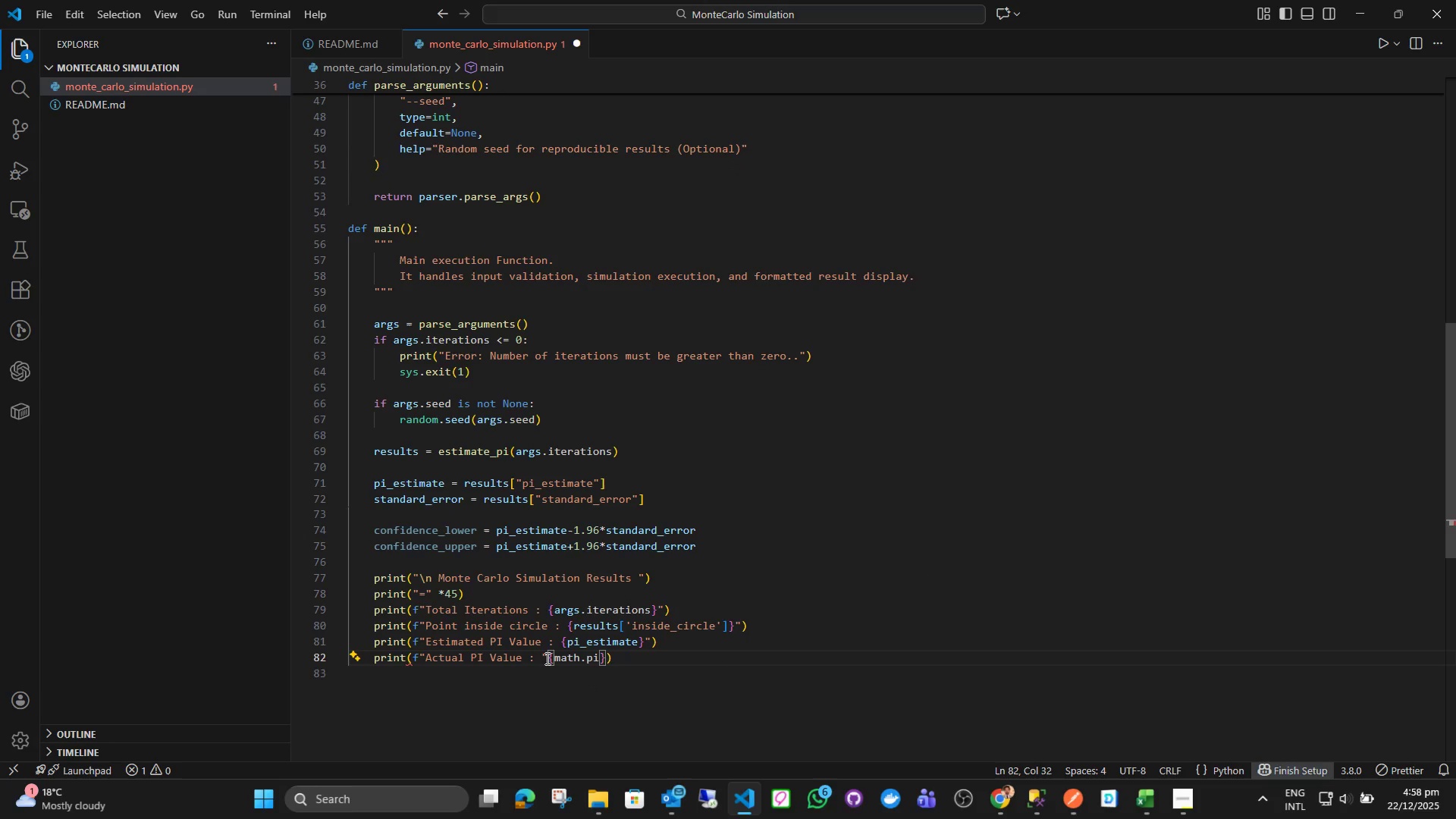 
left_click([546, 658])
 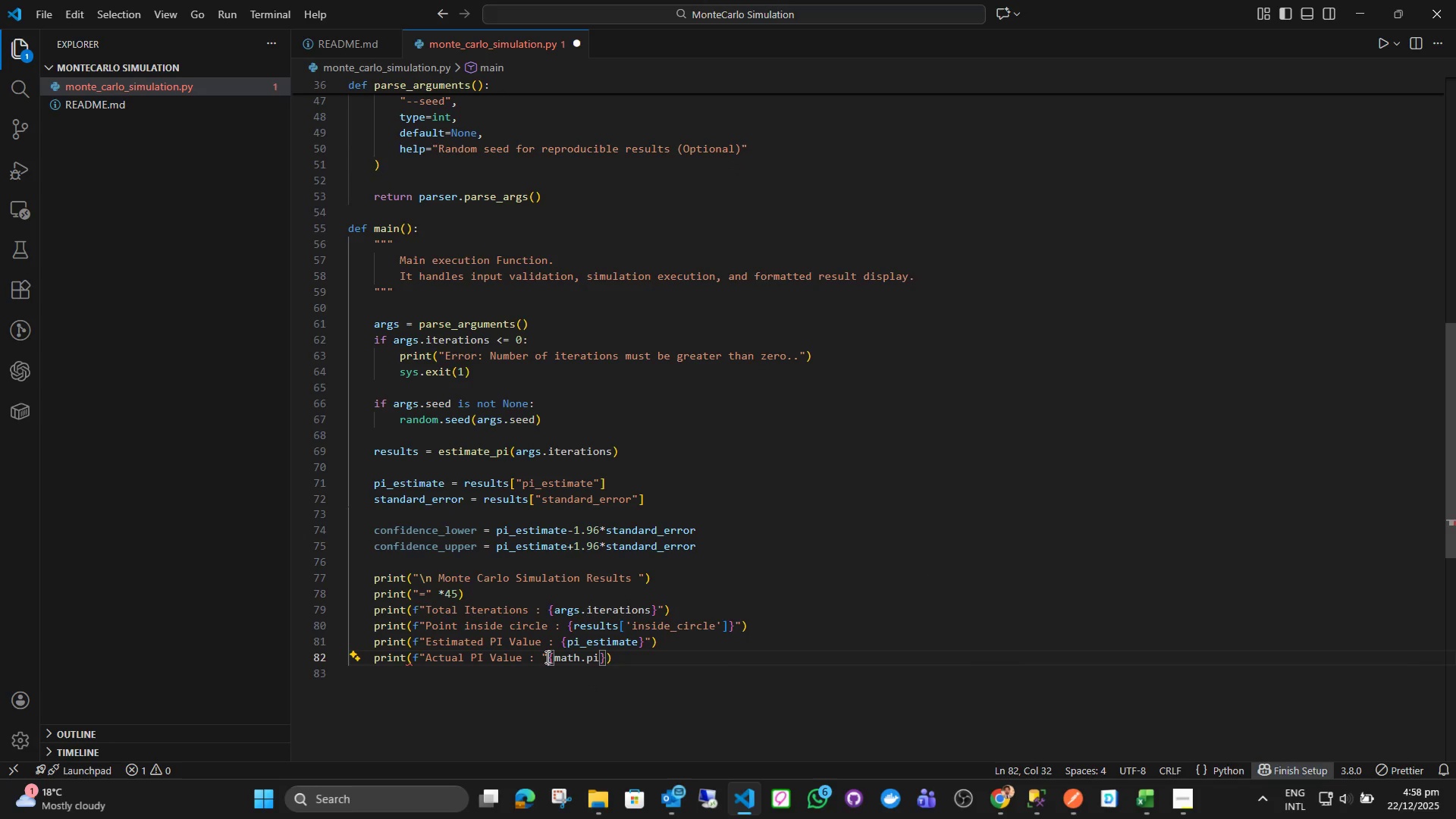 
key(Shift+ShiftLeft)
 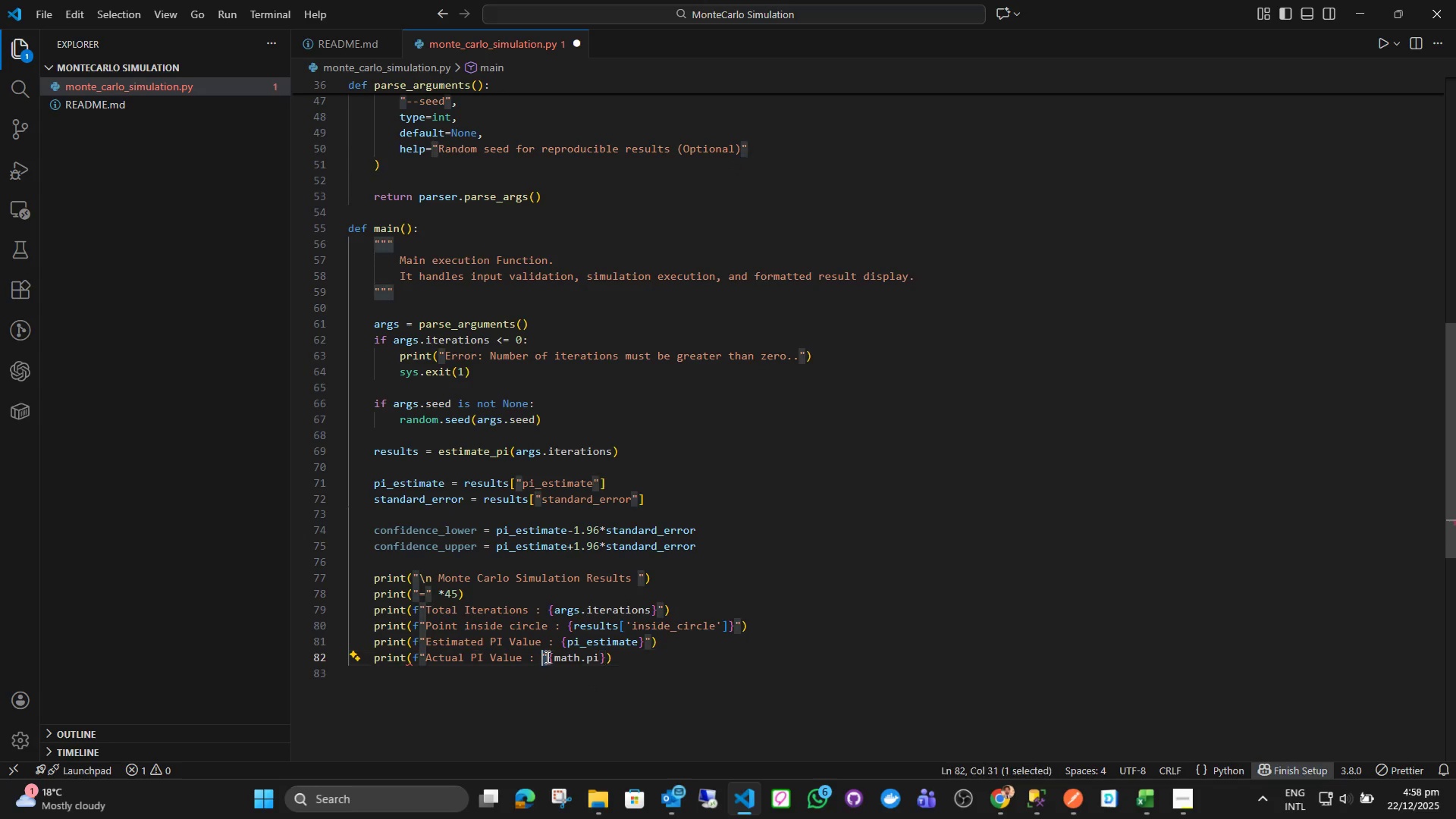 
key(Shift+ArrowLeft)
 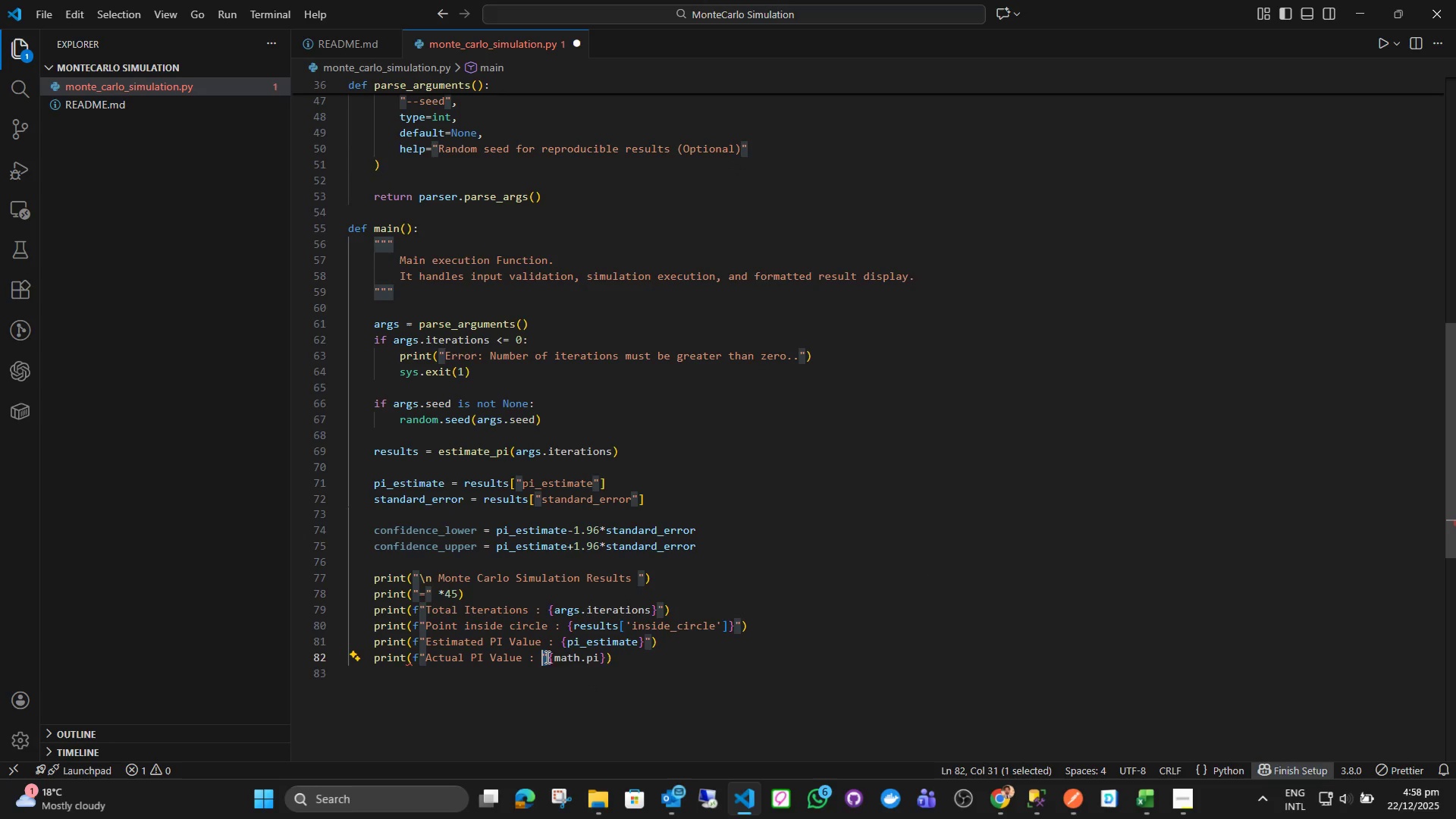 
key(Control+X)
 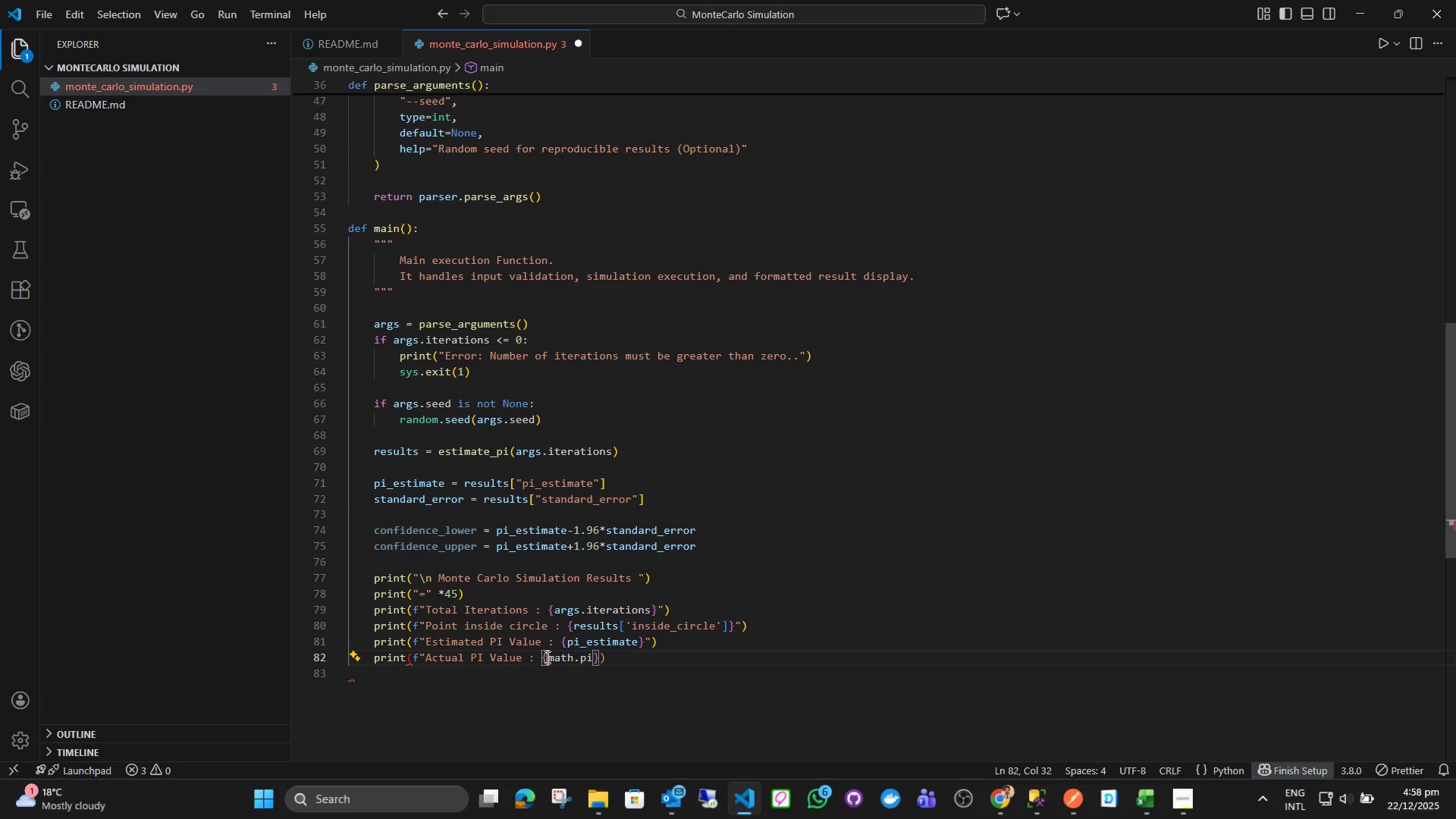 
key(ArrowRight)
 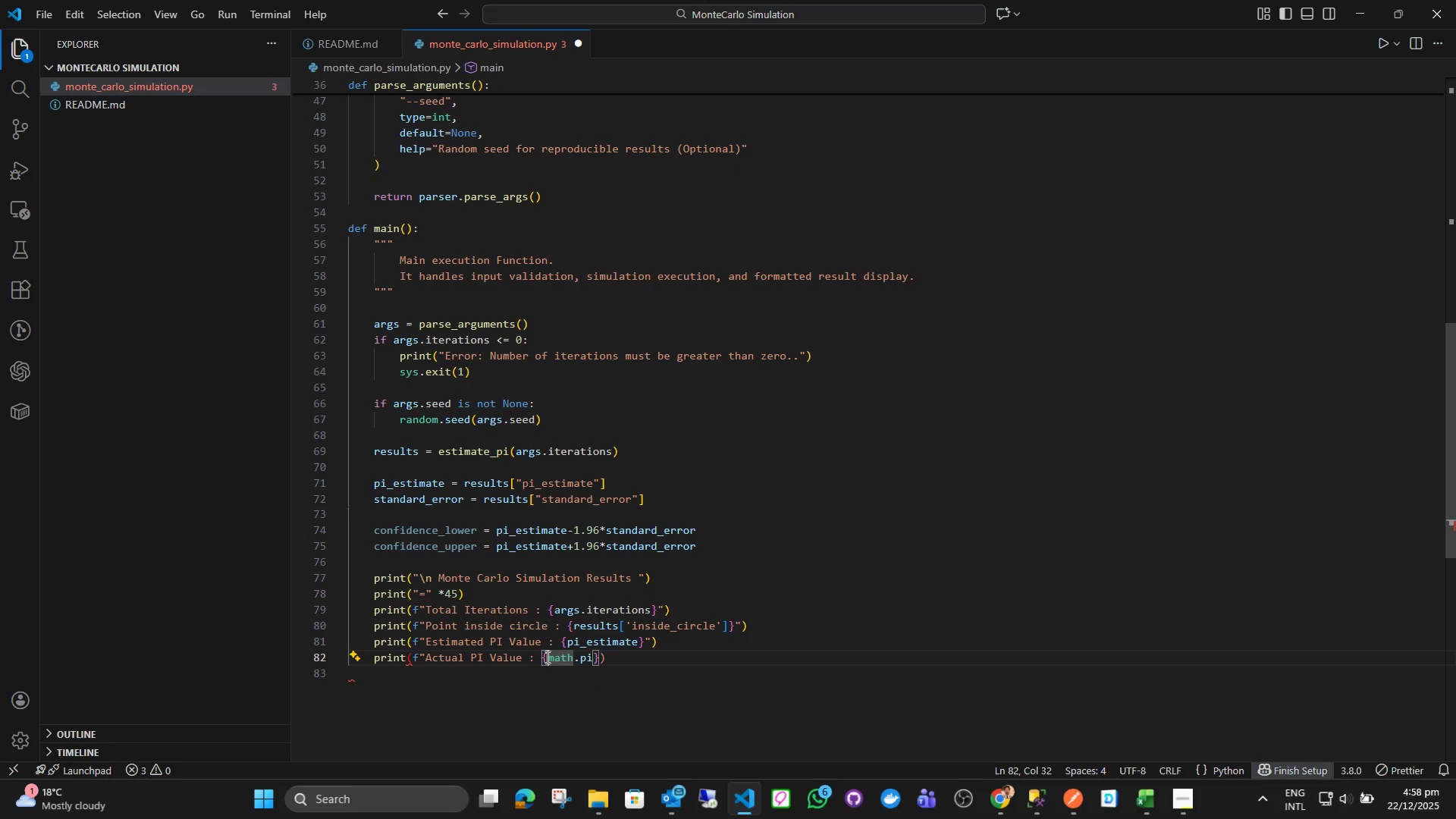 
key(ArrowRight)
 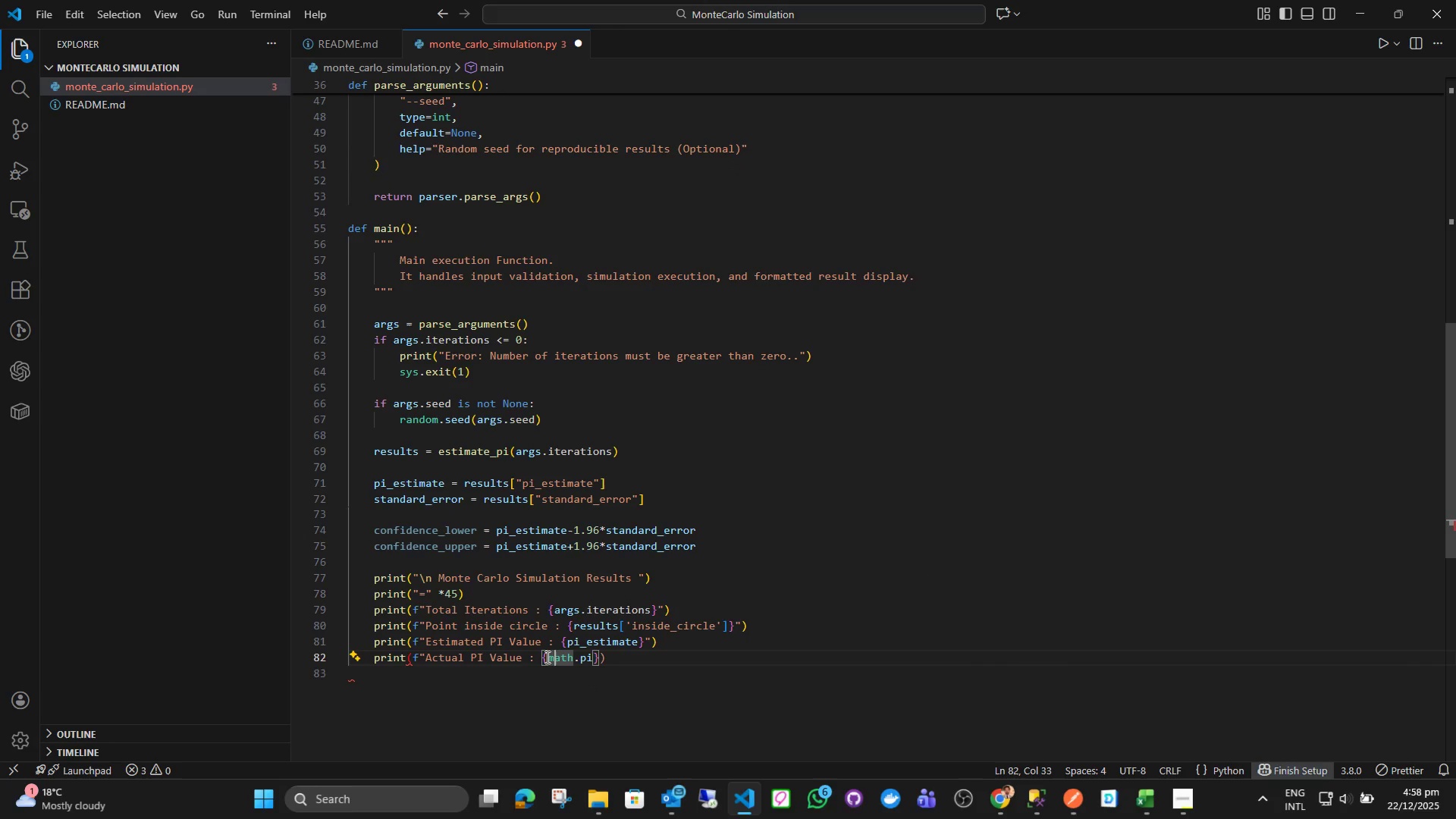 
key(ArrowRight)
 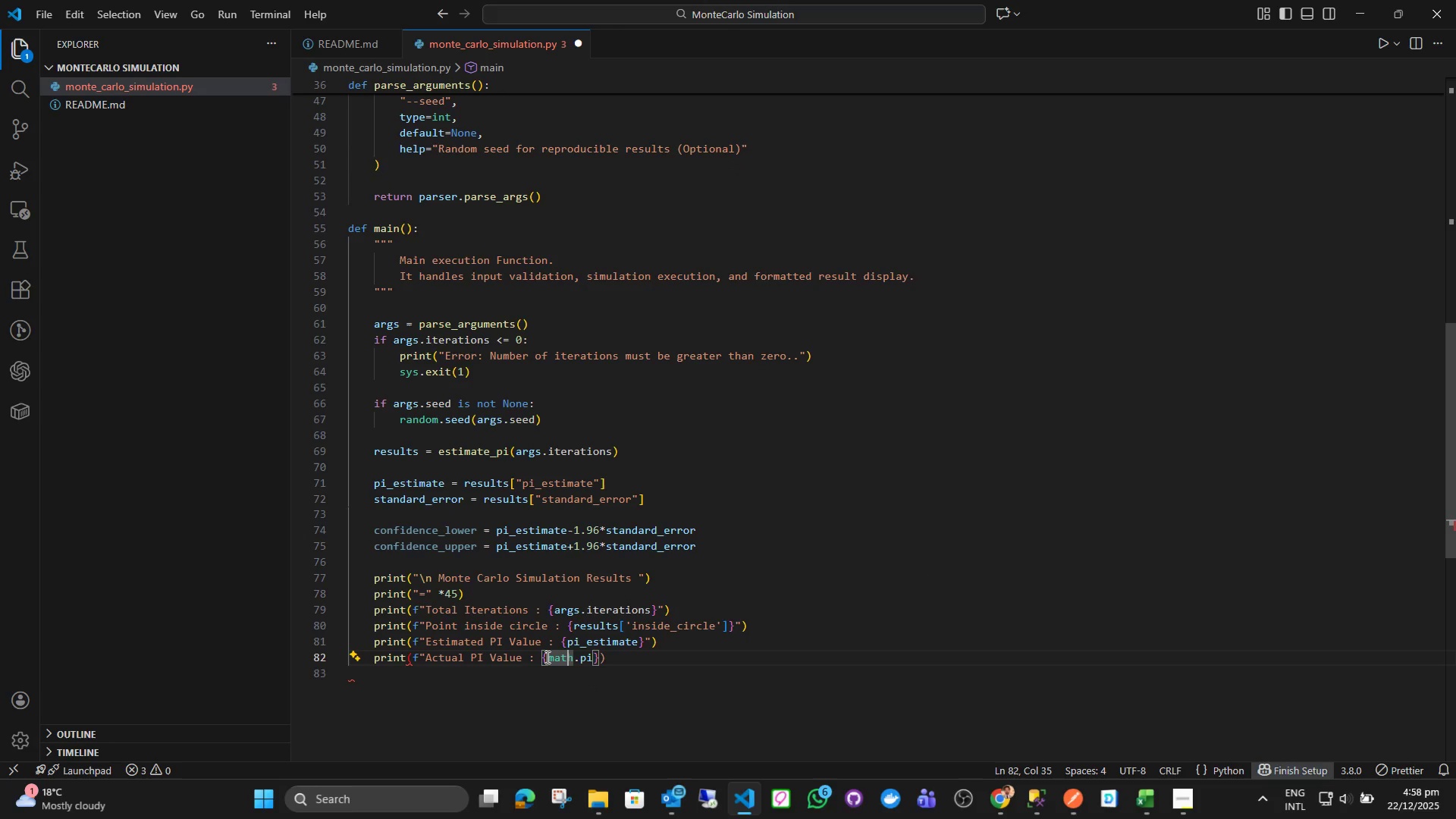 
key(ArrowRight)
 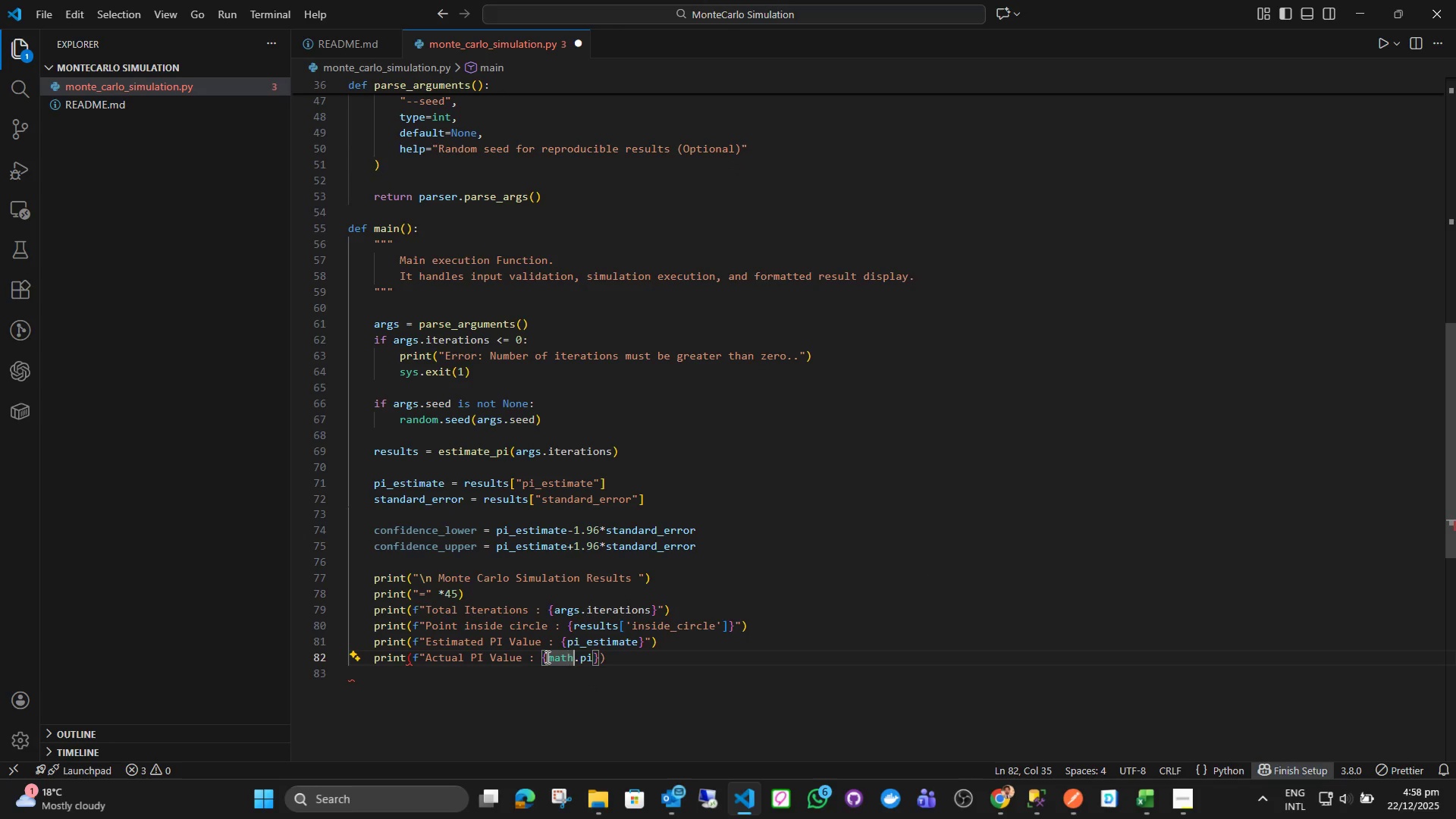 
key(ArrowRight)
 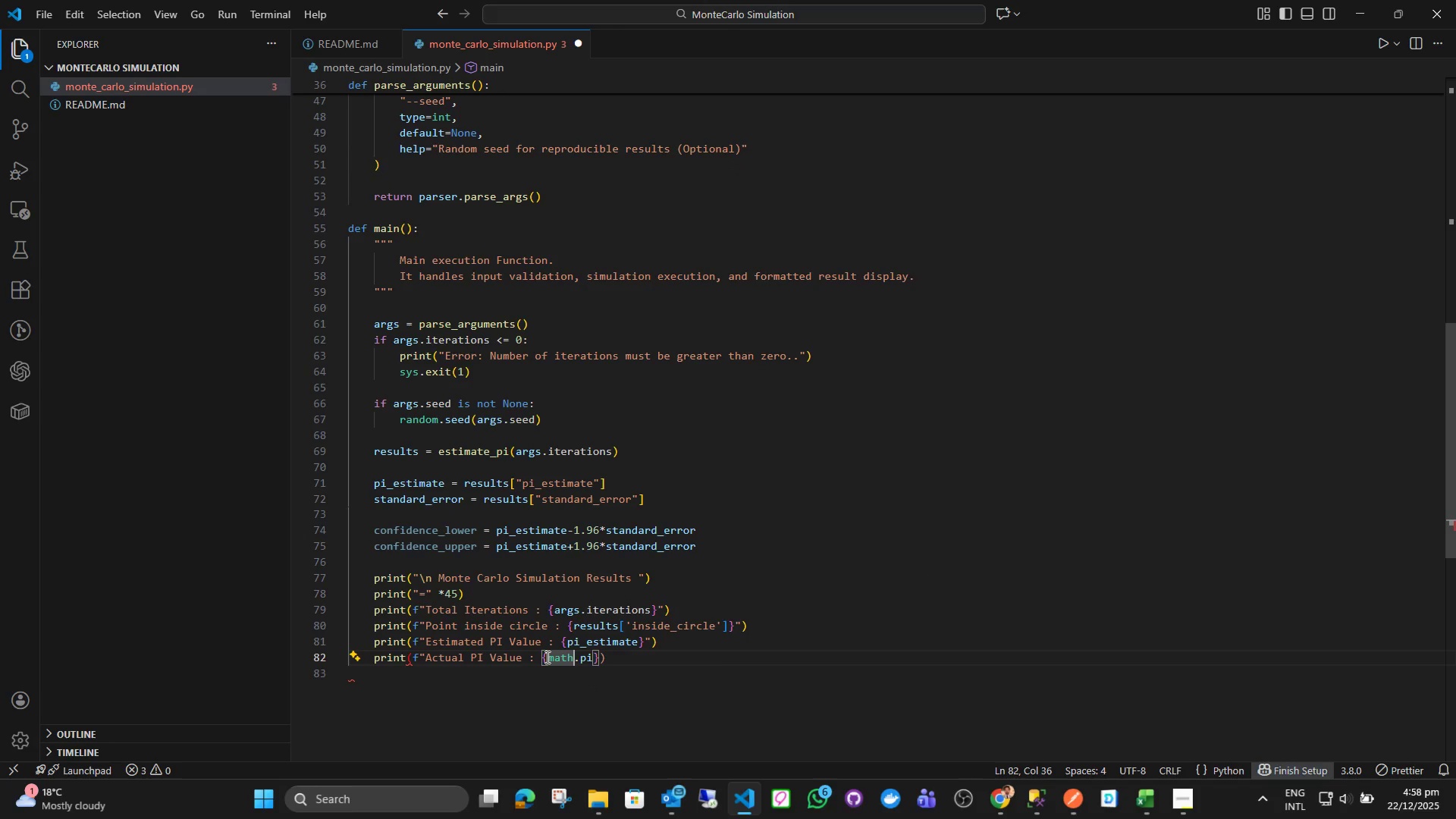 
key(ArrowRight)
 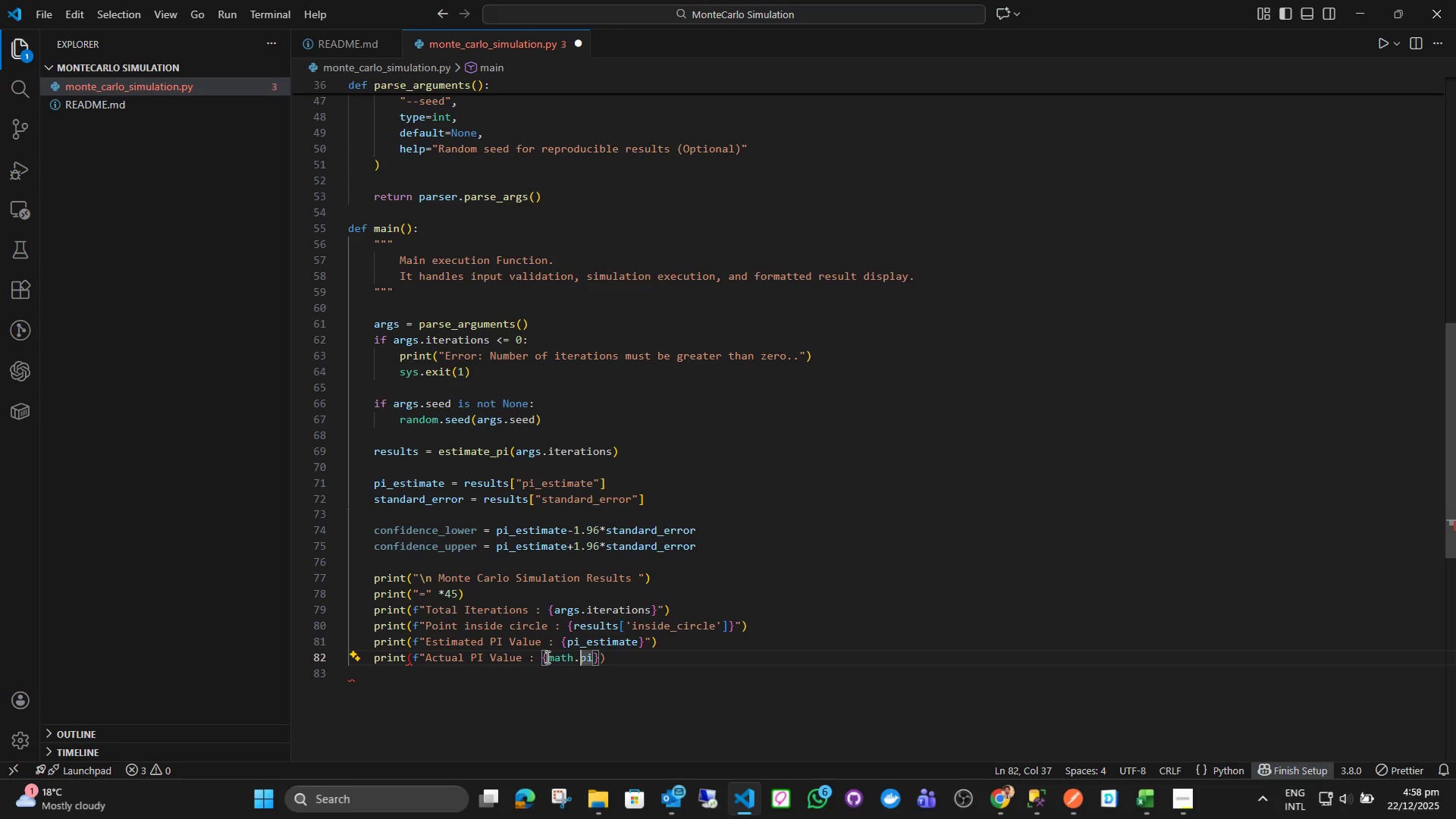 
key(ArrowRight)
 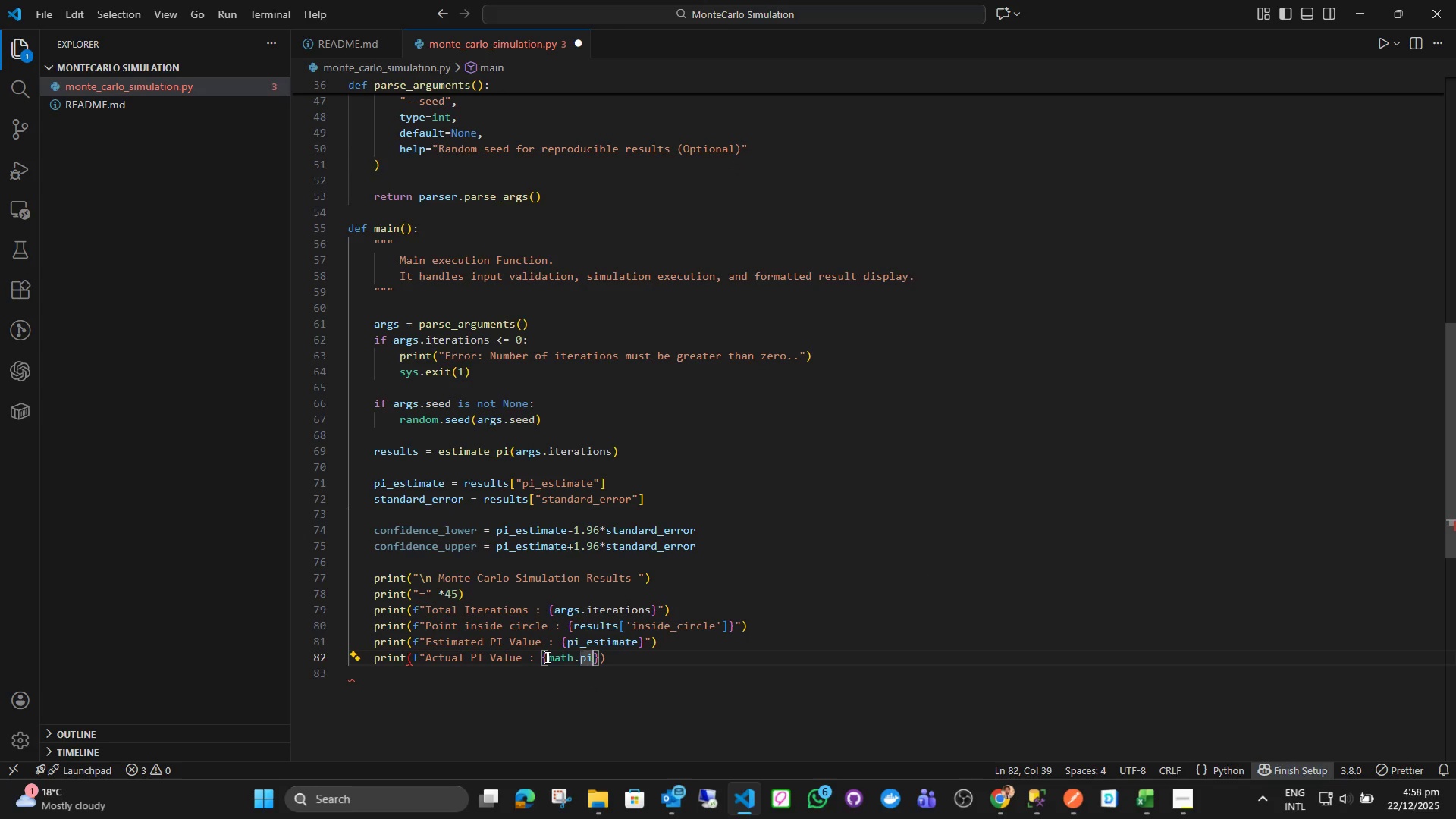 
key(ArrowRight)
 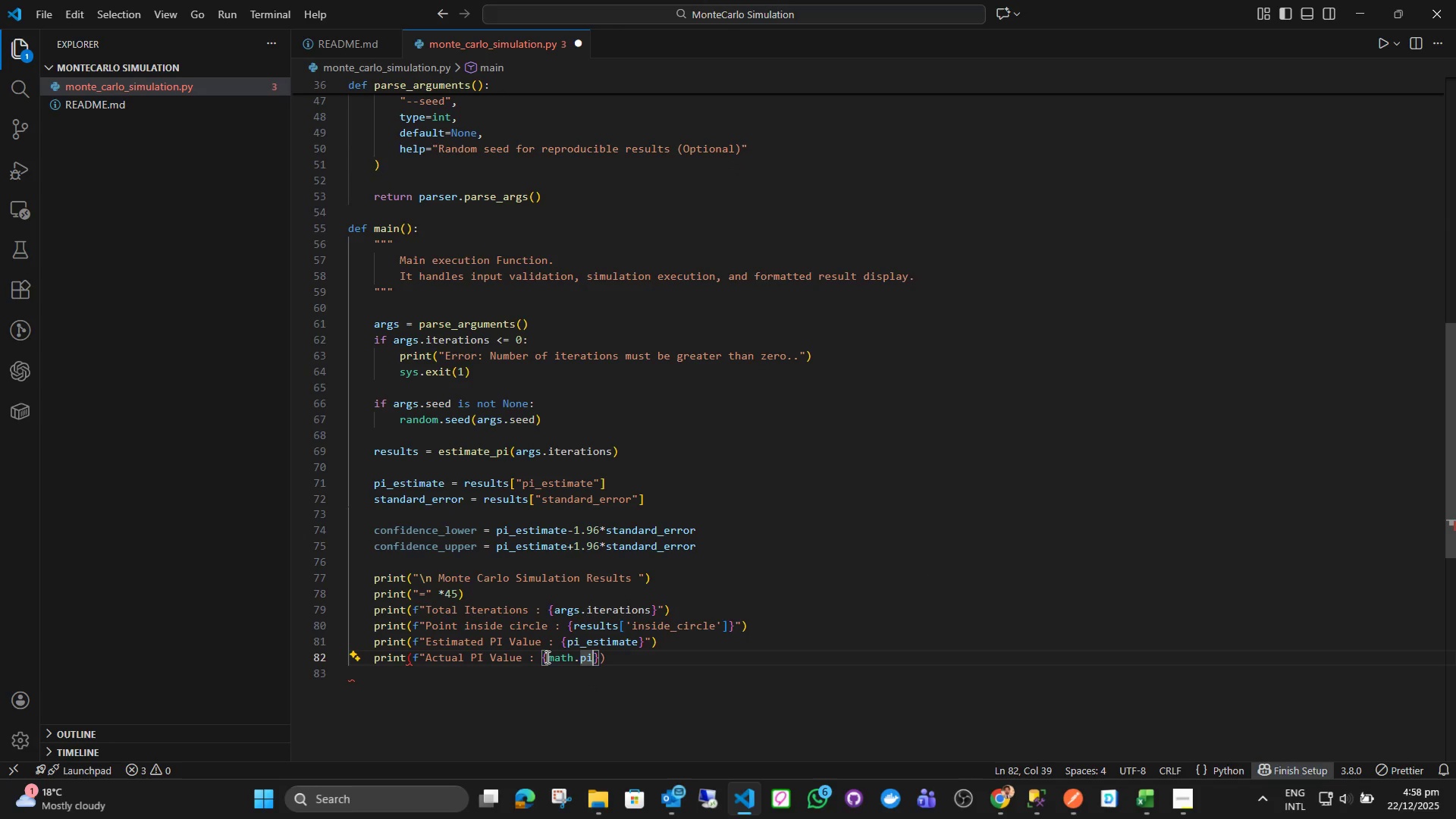 
key(ArrowRight)
 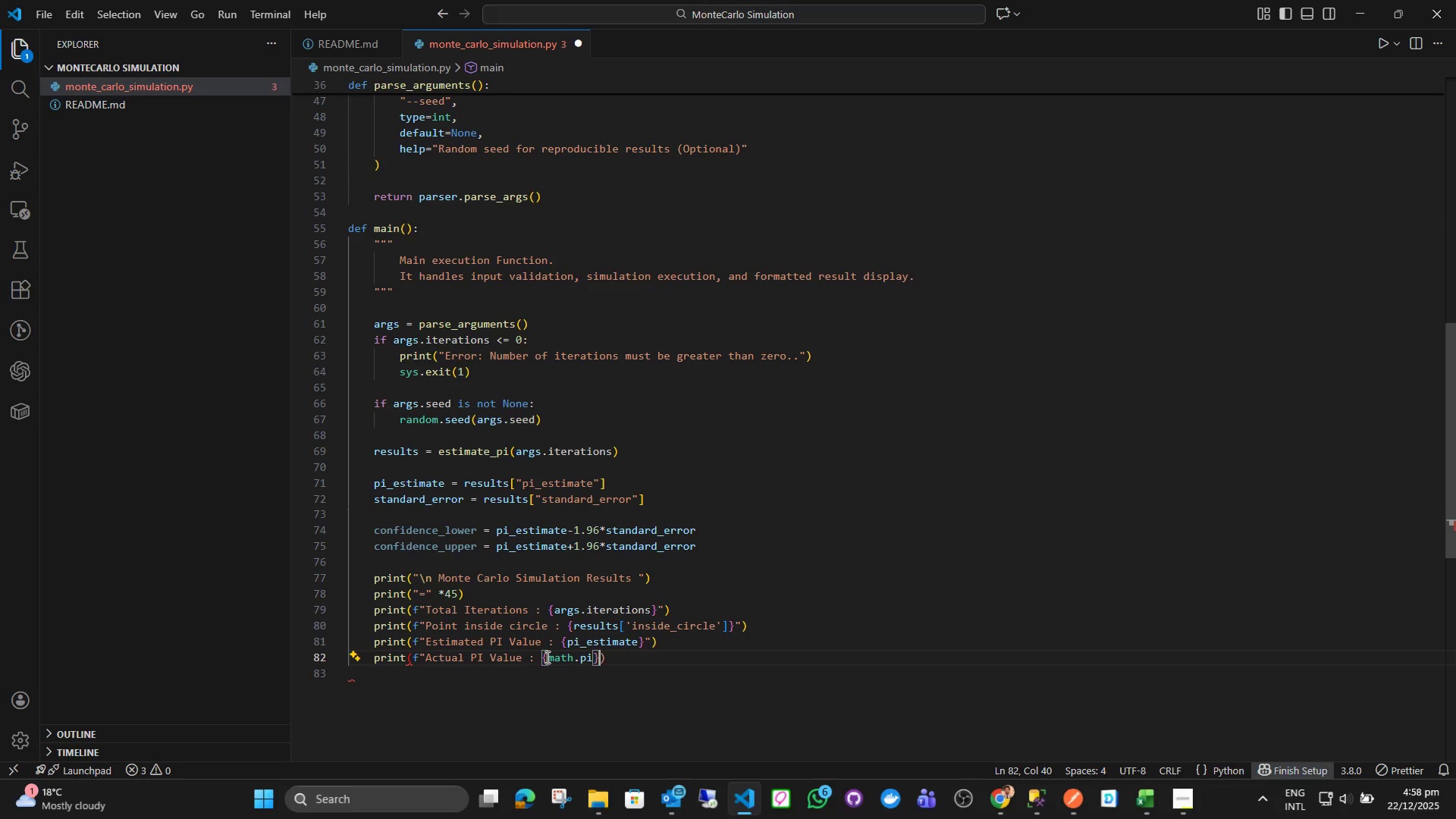 
key(ArrowRight)
 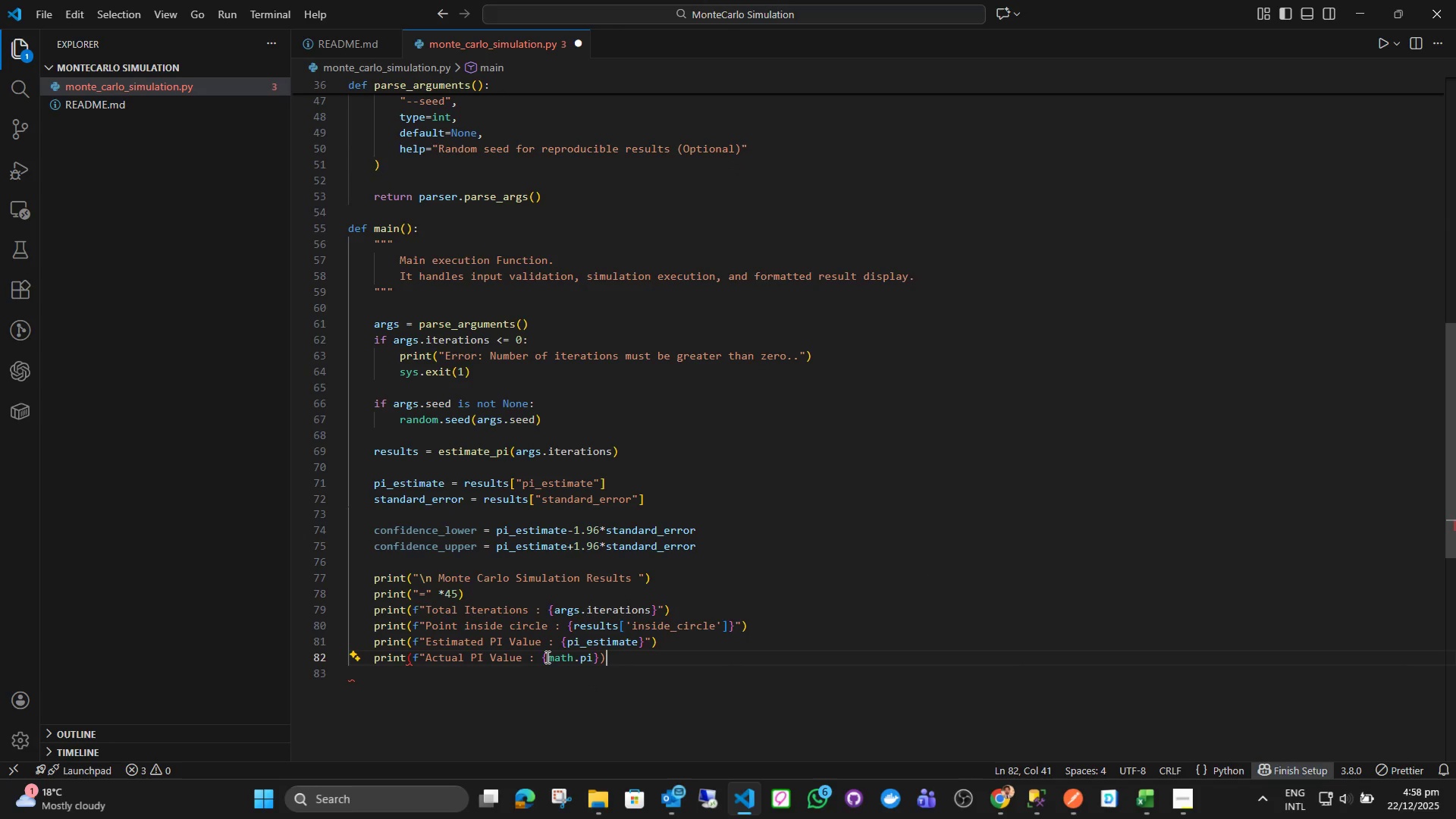 
key(ArrowLeft)
 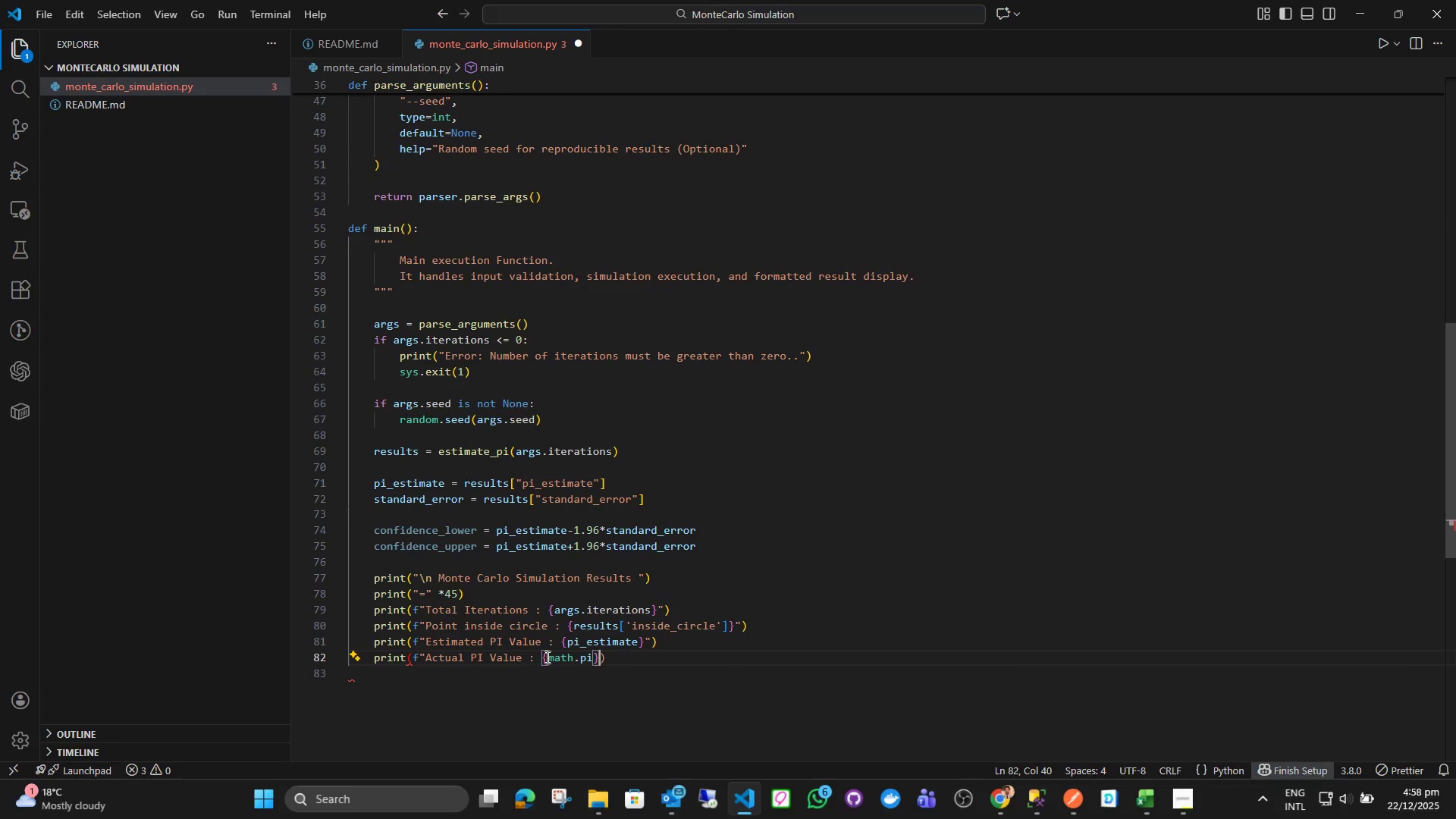 
key(Control+ControlLeft)
 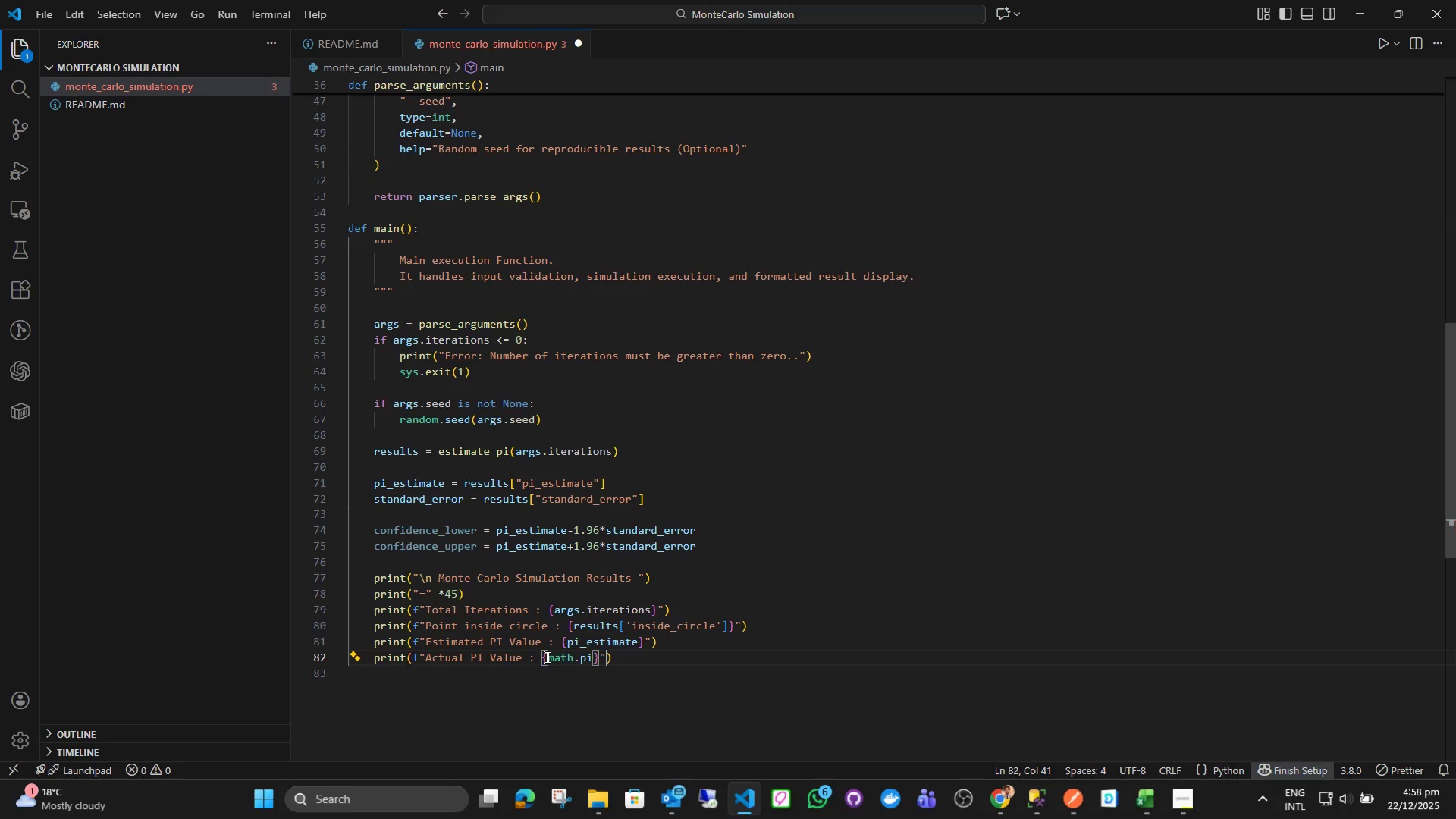 
key(Control+V)
 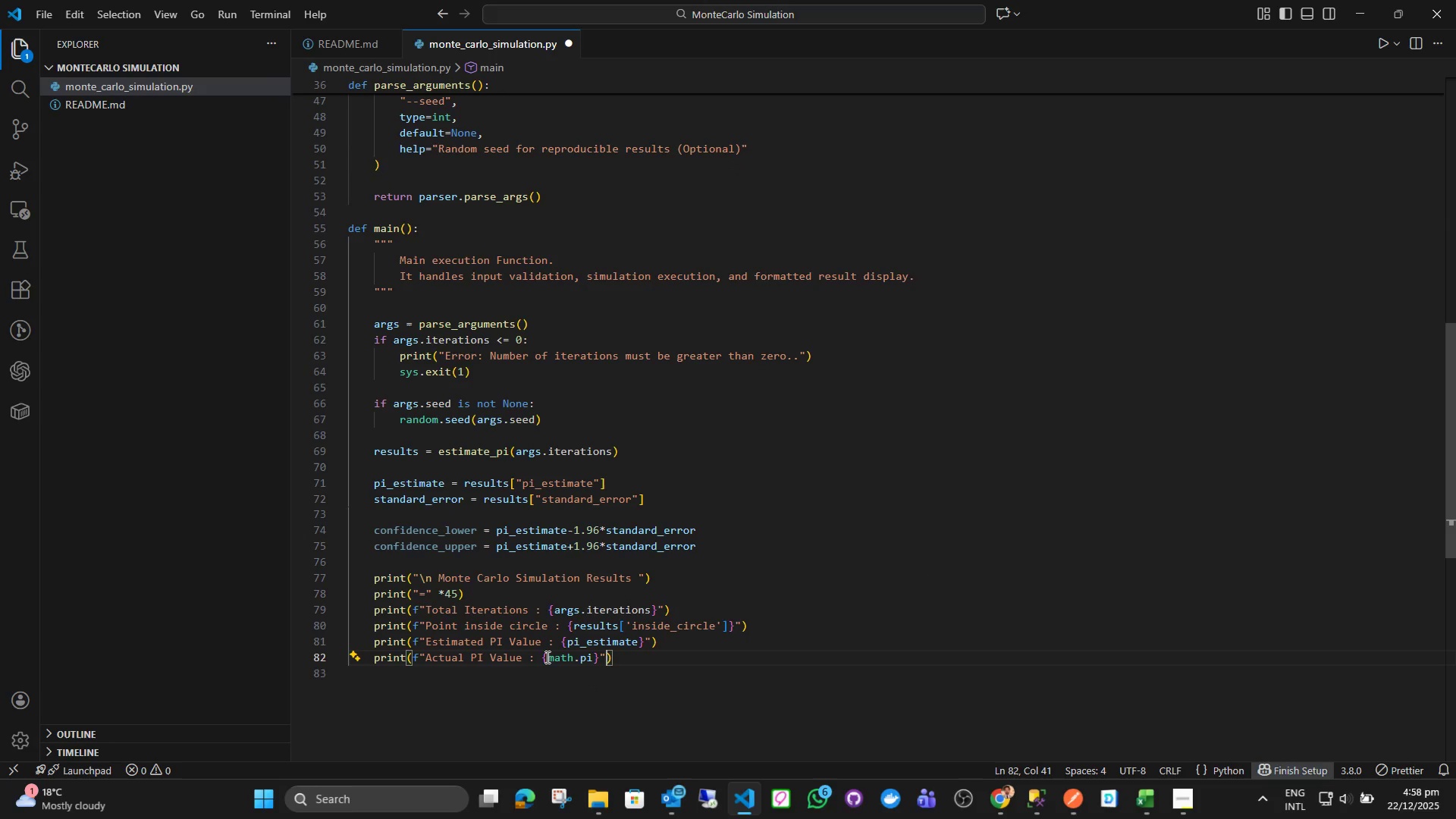 
key(ArrowRight)
 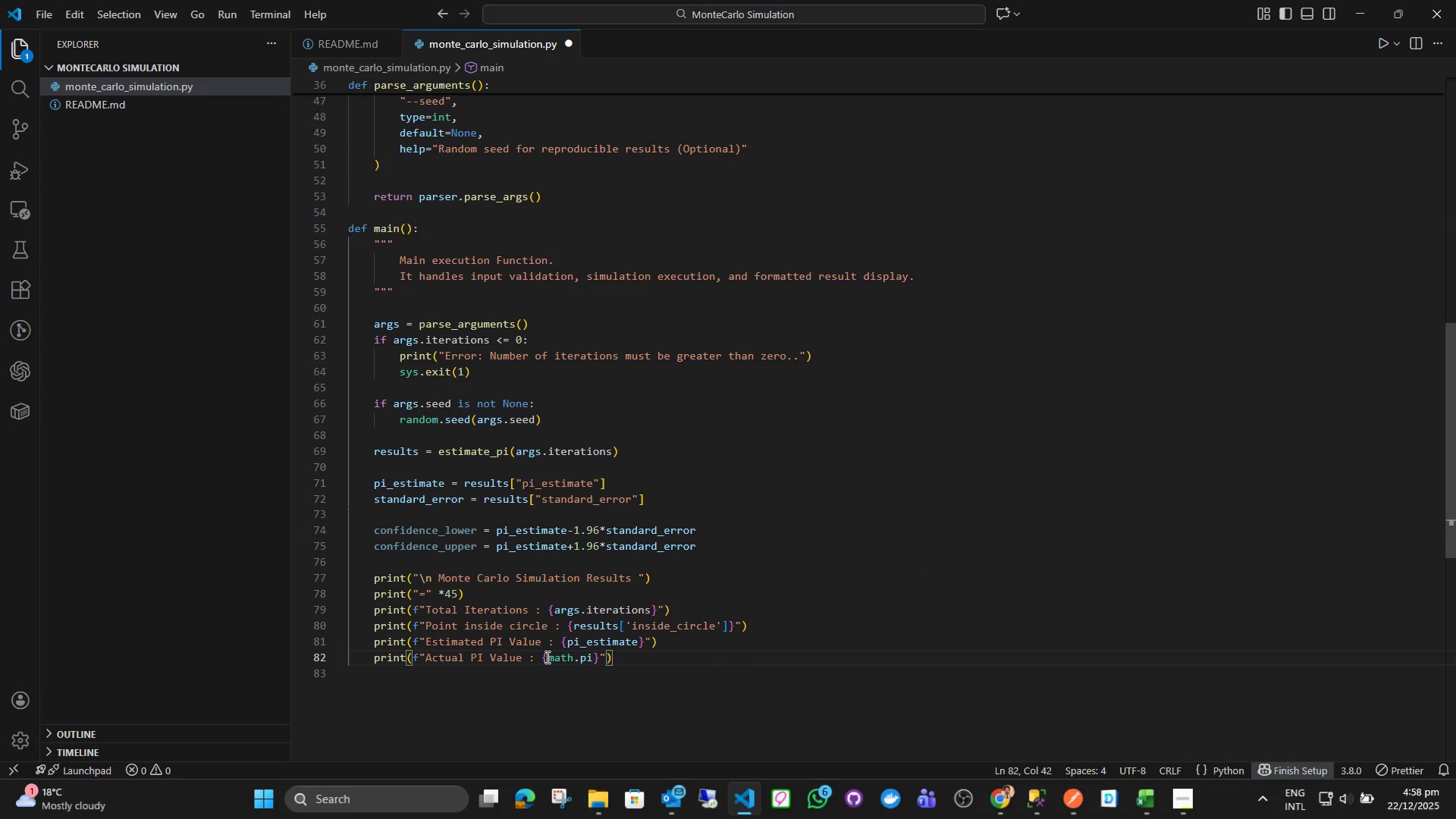 
key(Enter)
 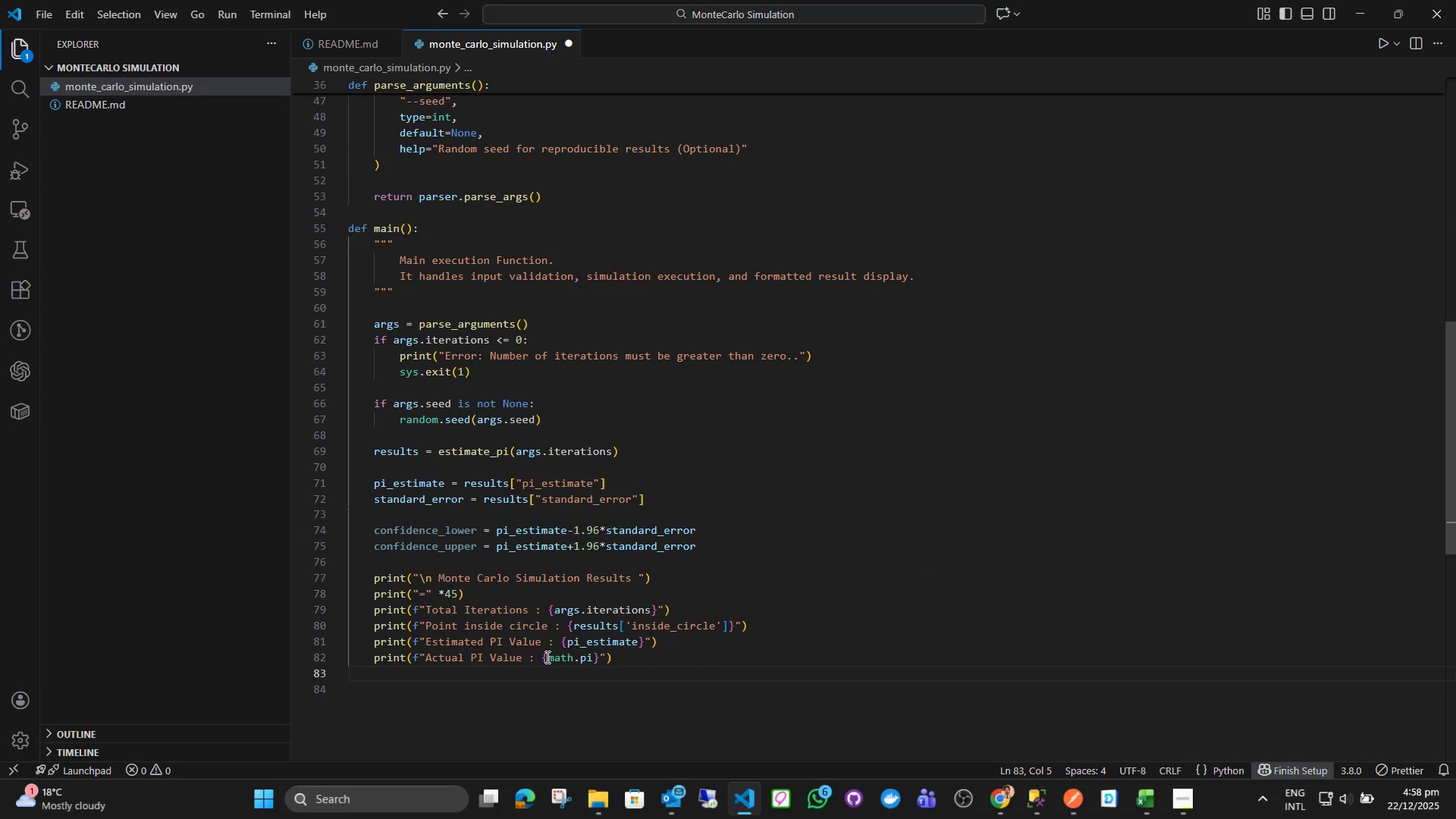 
type(print(f"")
 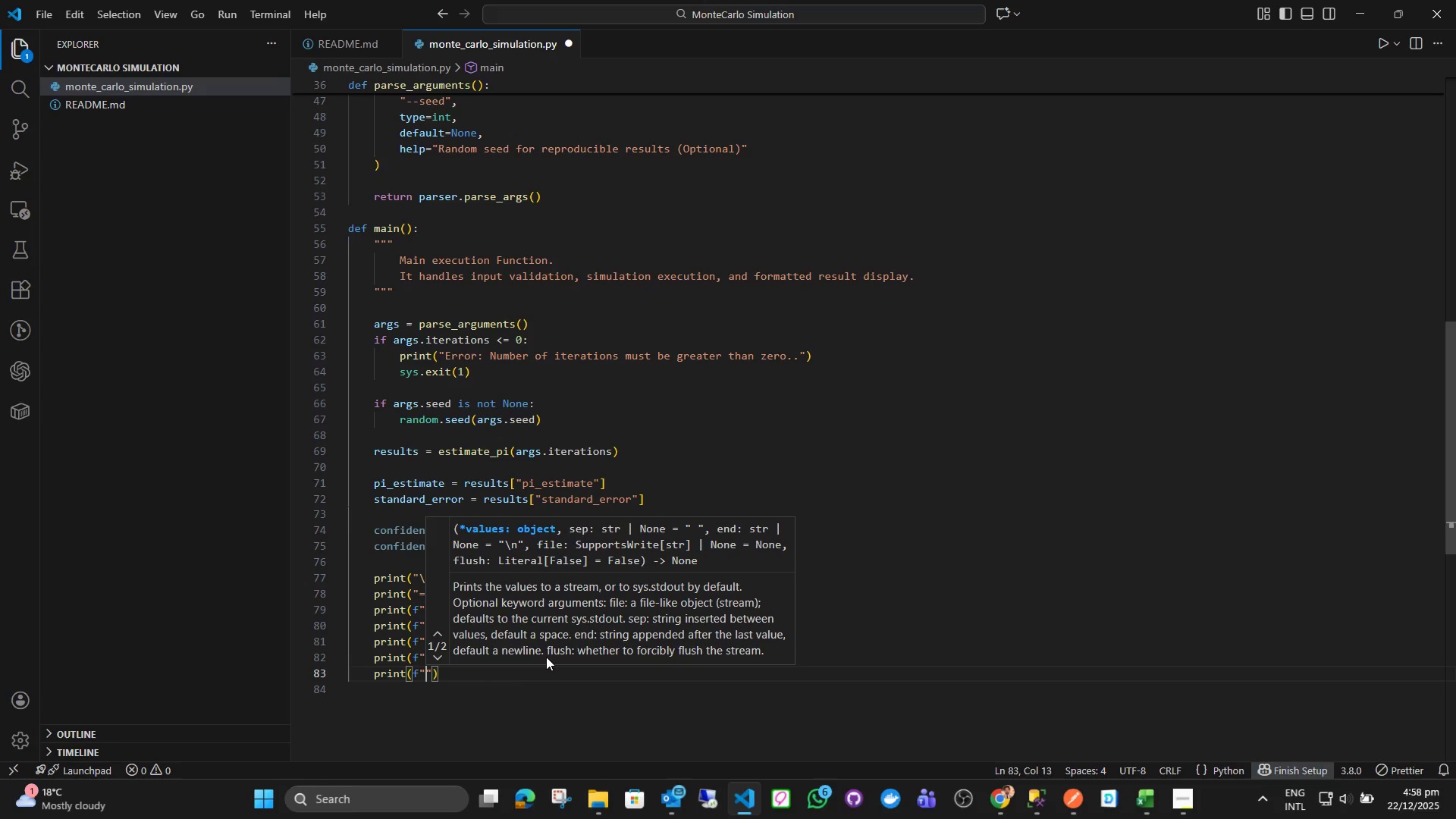 
 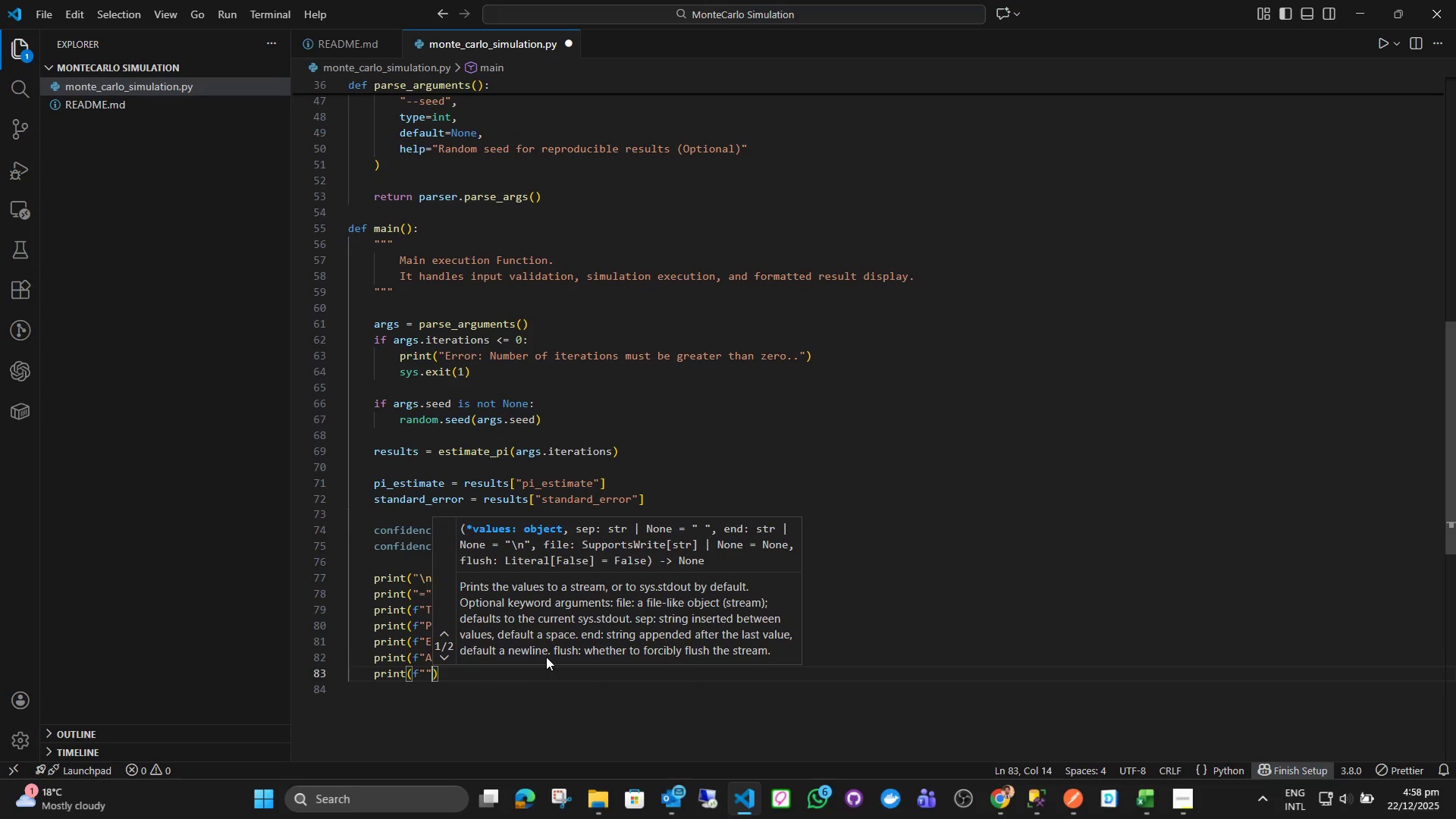 
key(ArrowLeft)
 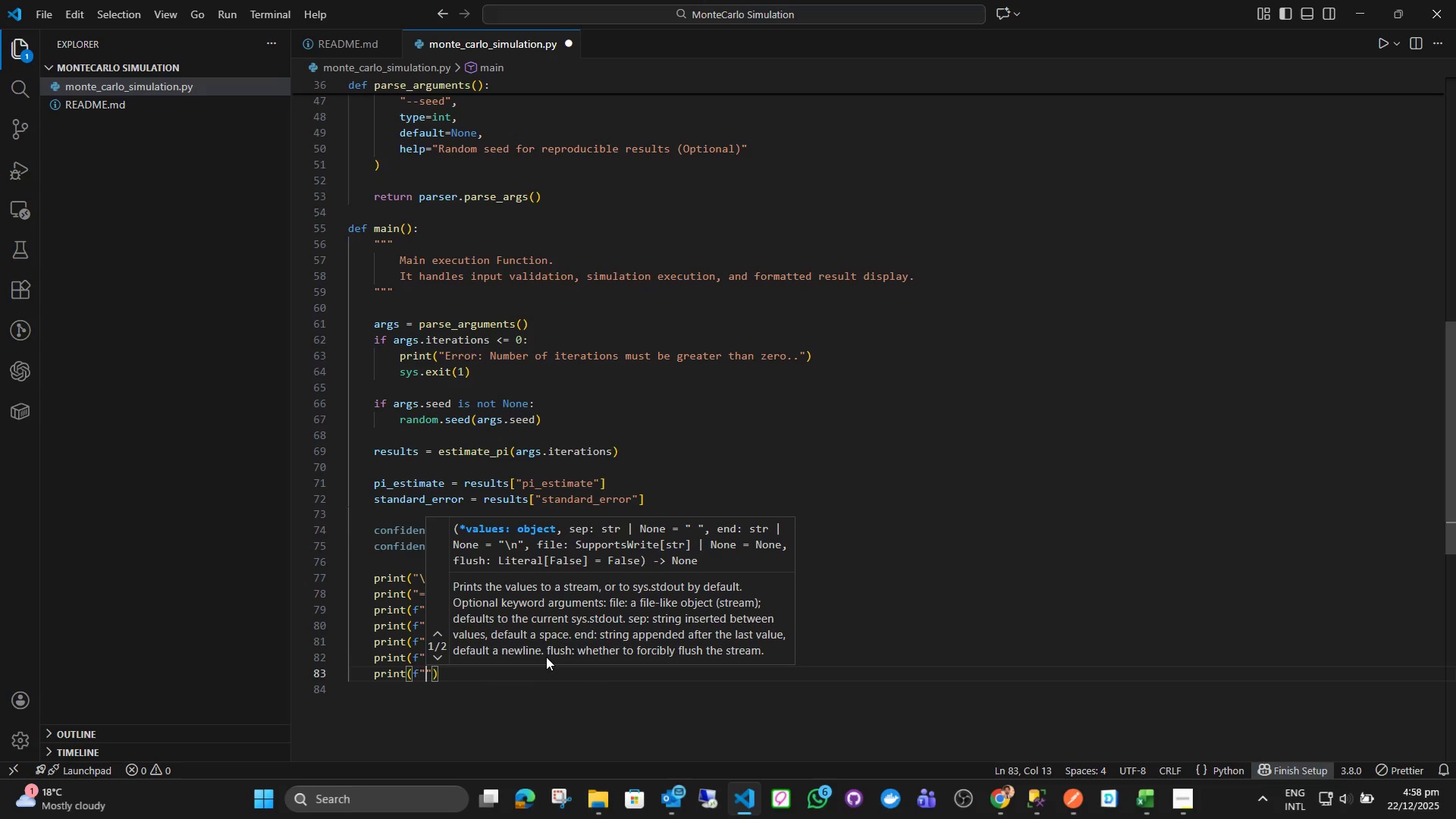 
type(Absolute Error : )
 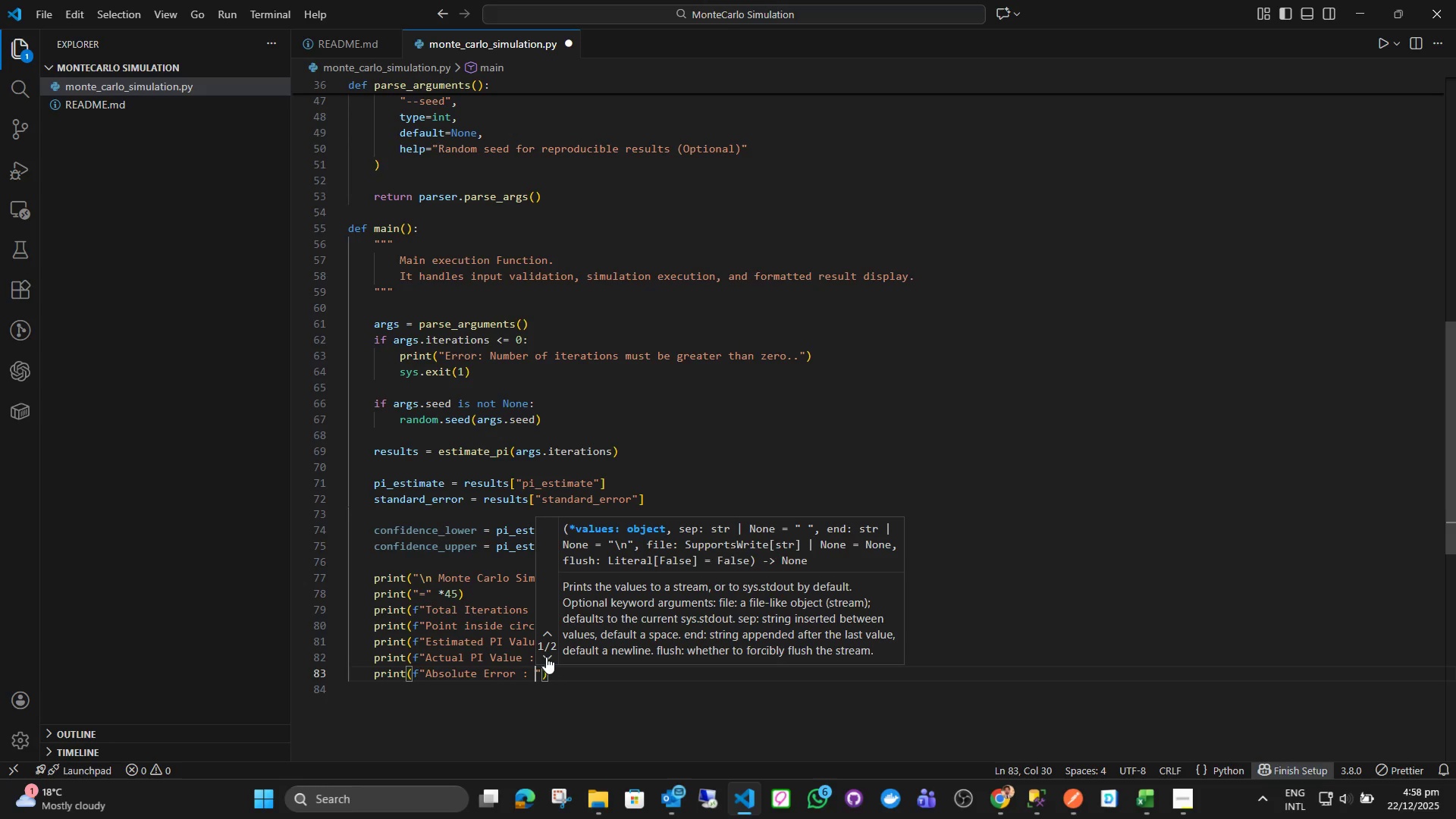 
key(ArrowRight)
 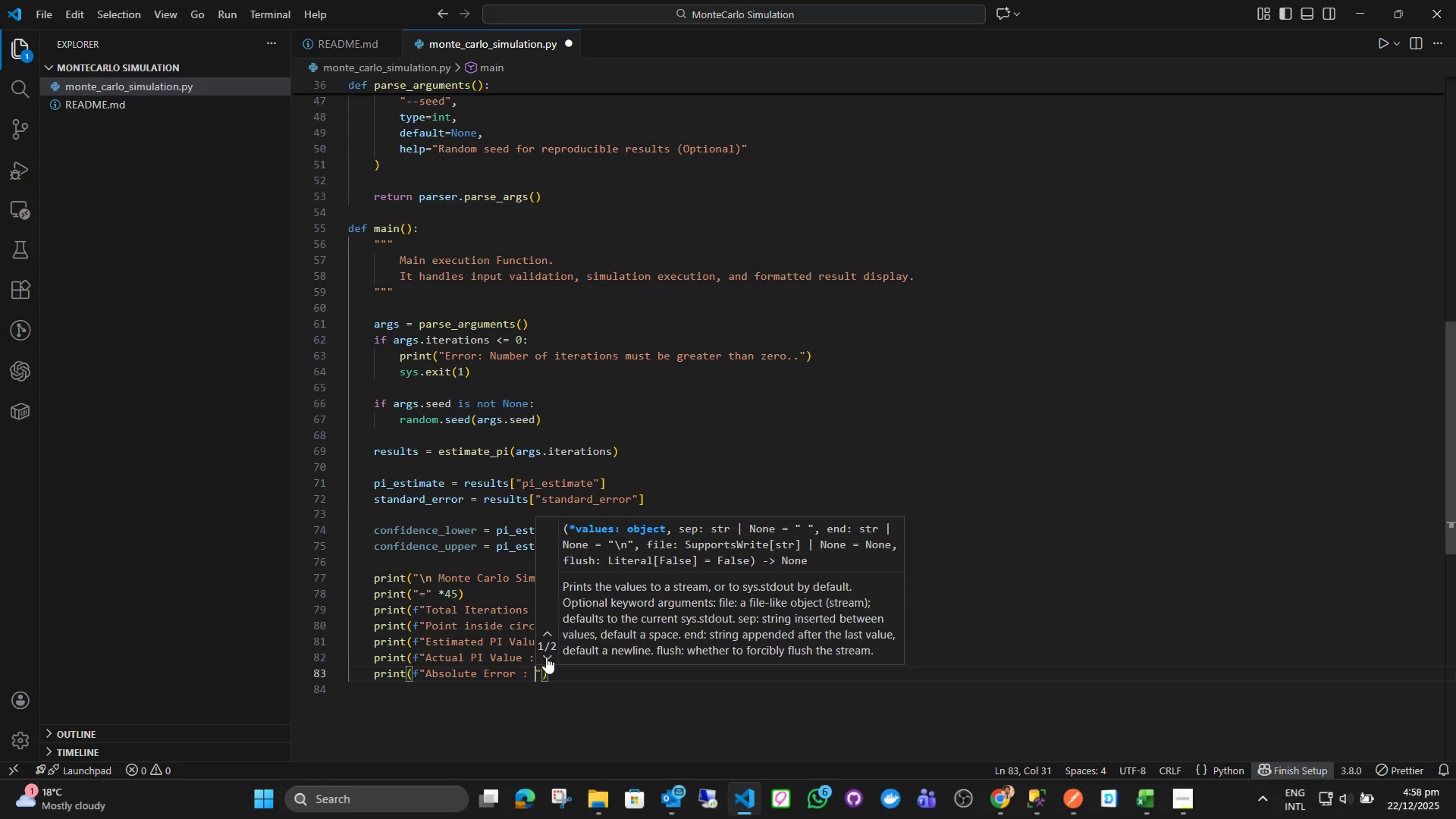 
key(ArrowLeft)
 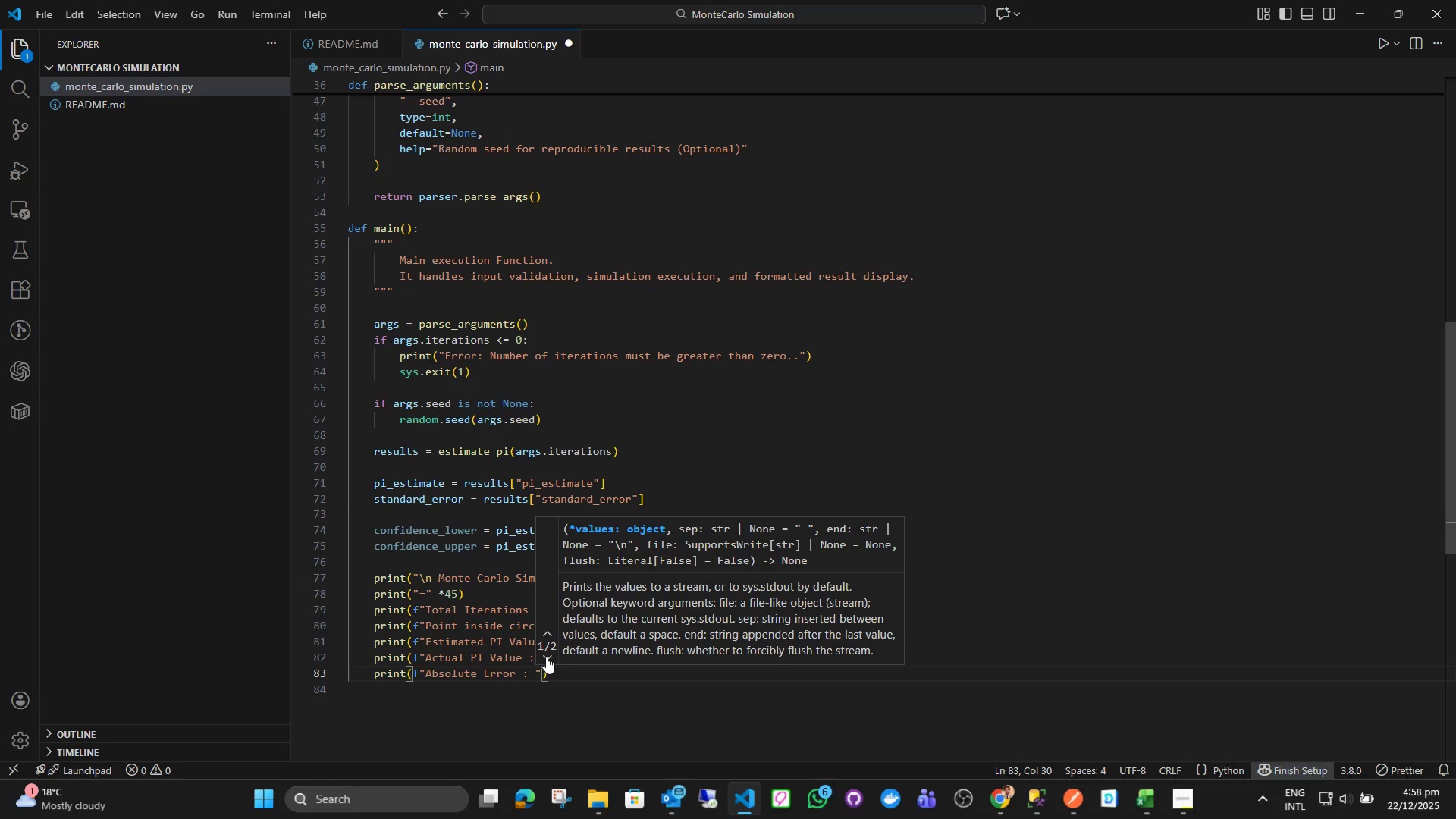 
type({abs(math.pi-pi)
 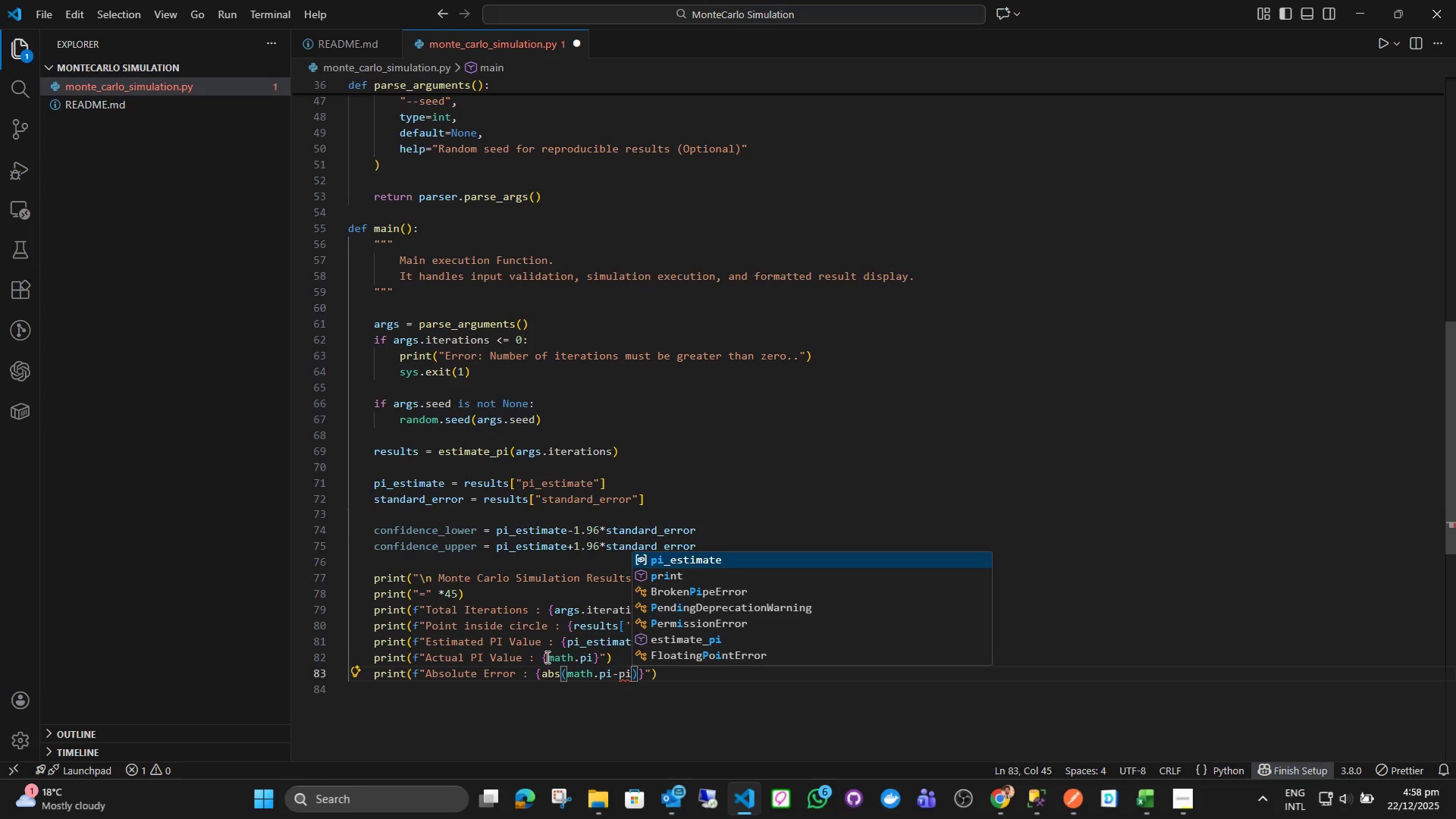 
key(Enter)
 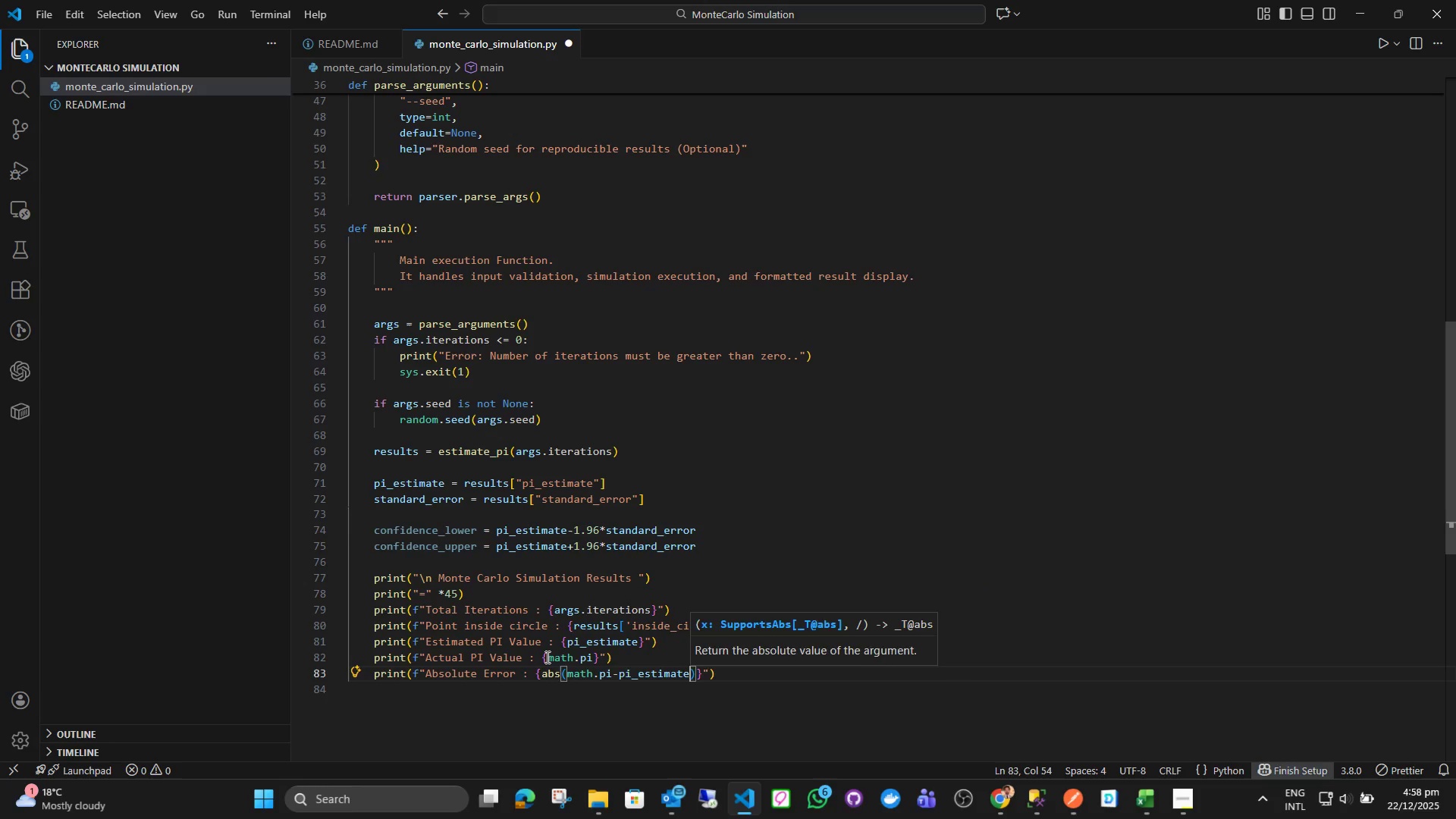 
key(ArrowRight)
 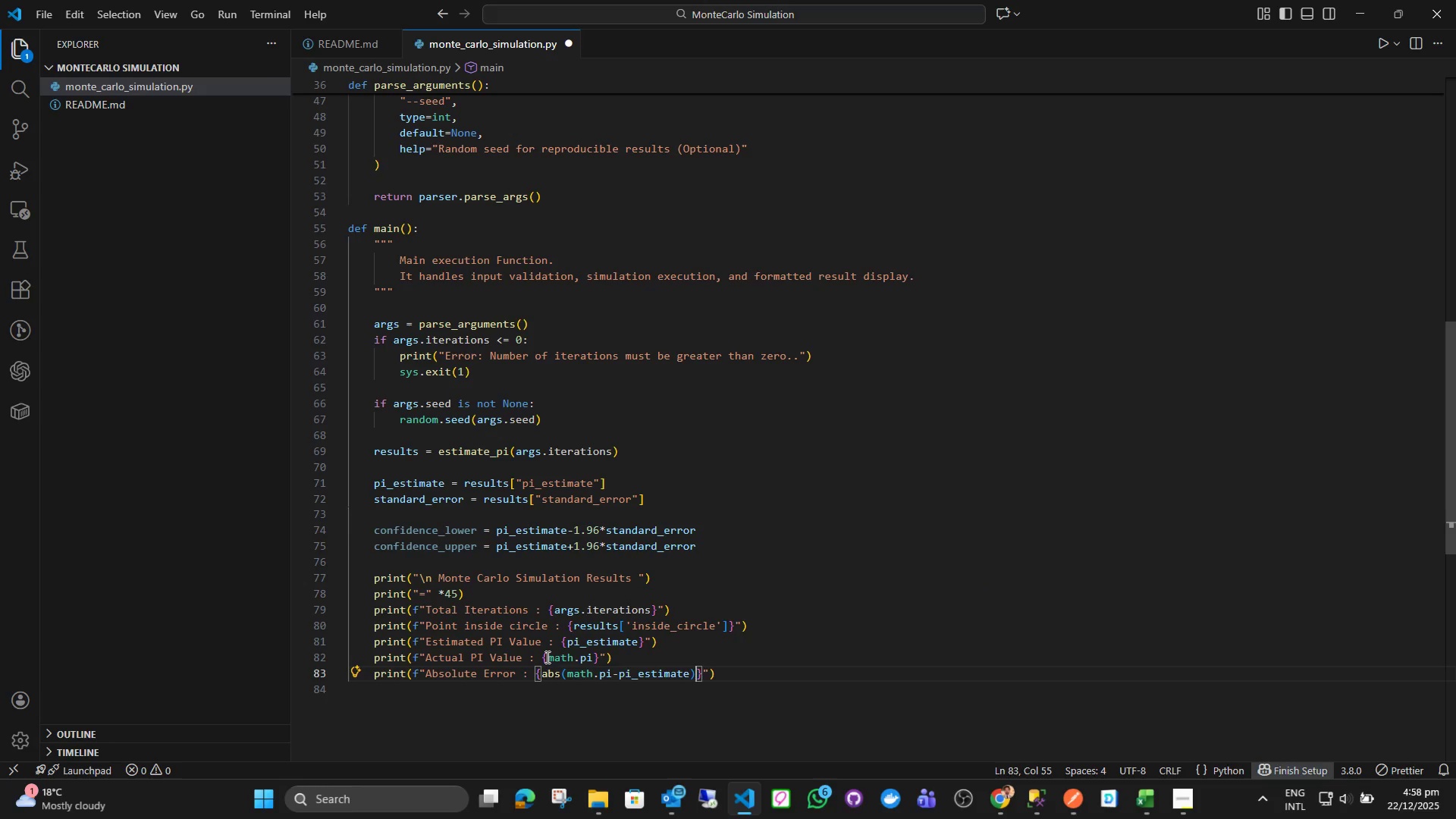 
key(ArrowRight)
 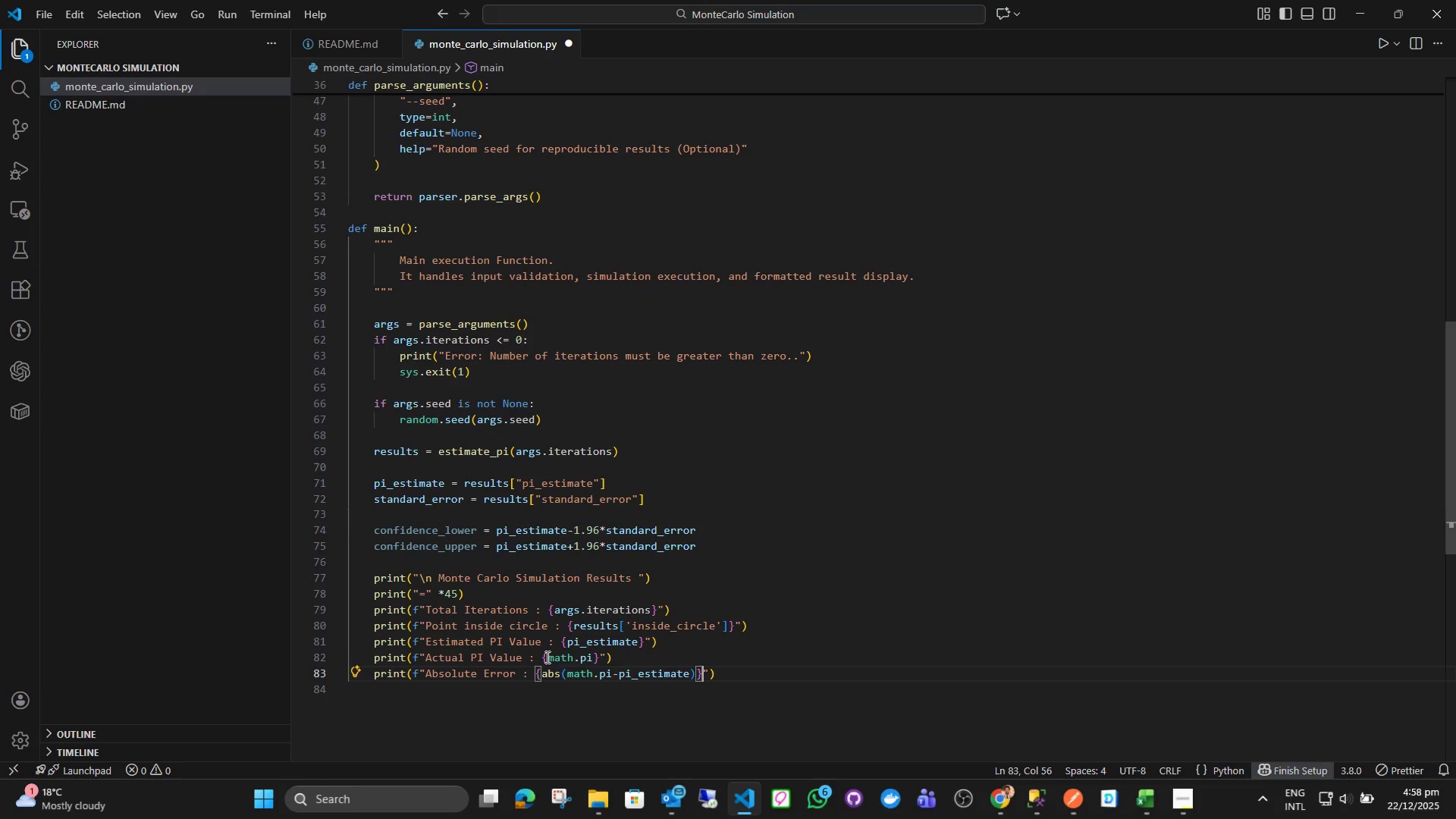 
key(ArrowRight)
 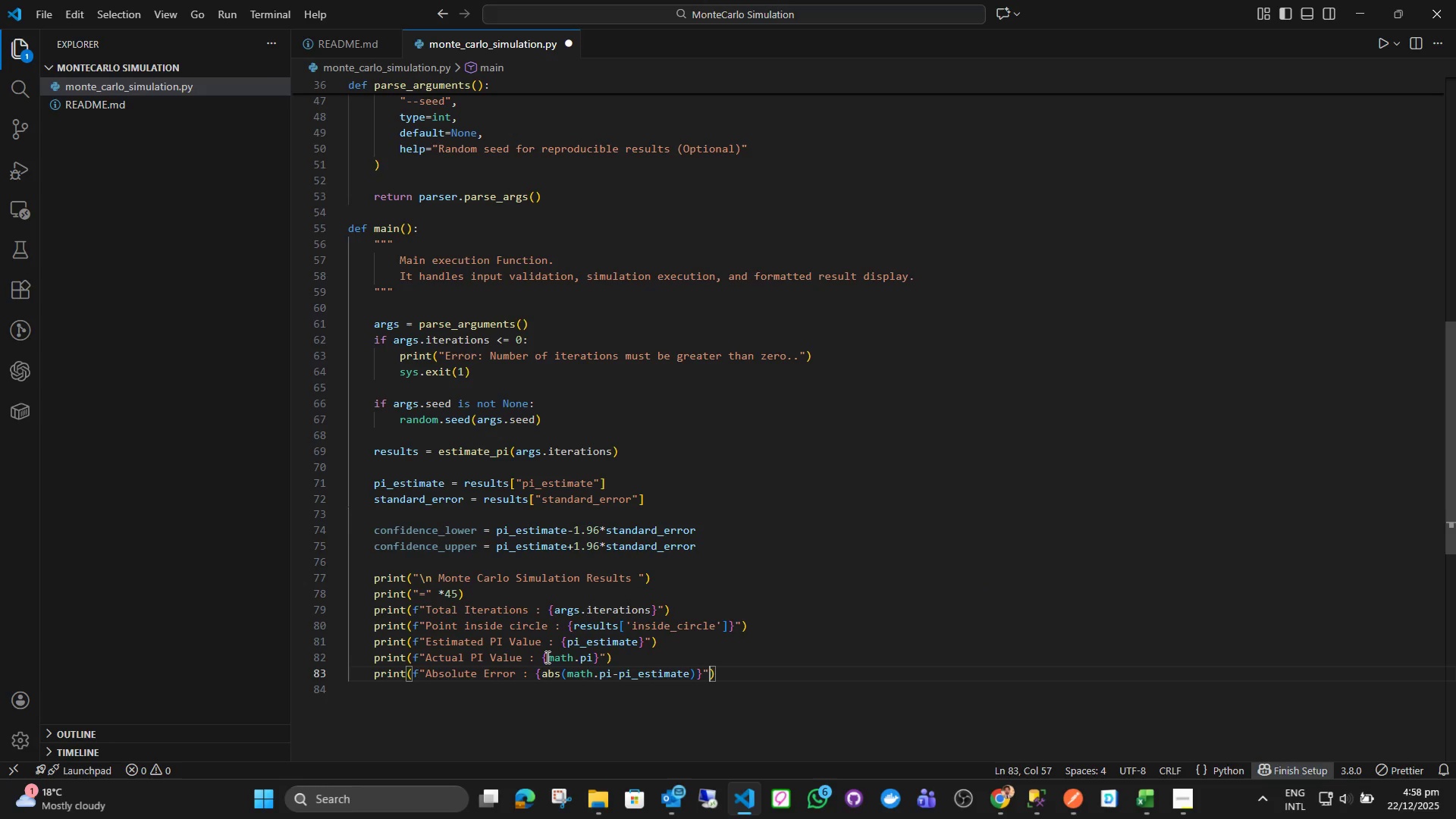 
key(ArrowRight)
 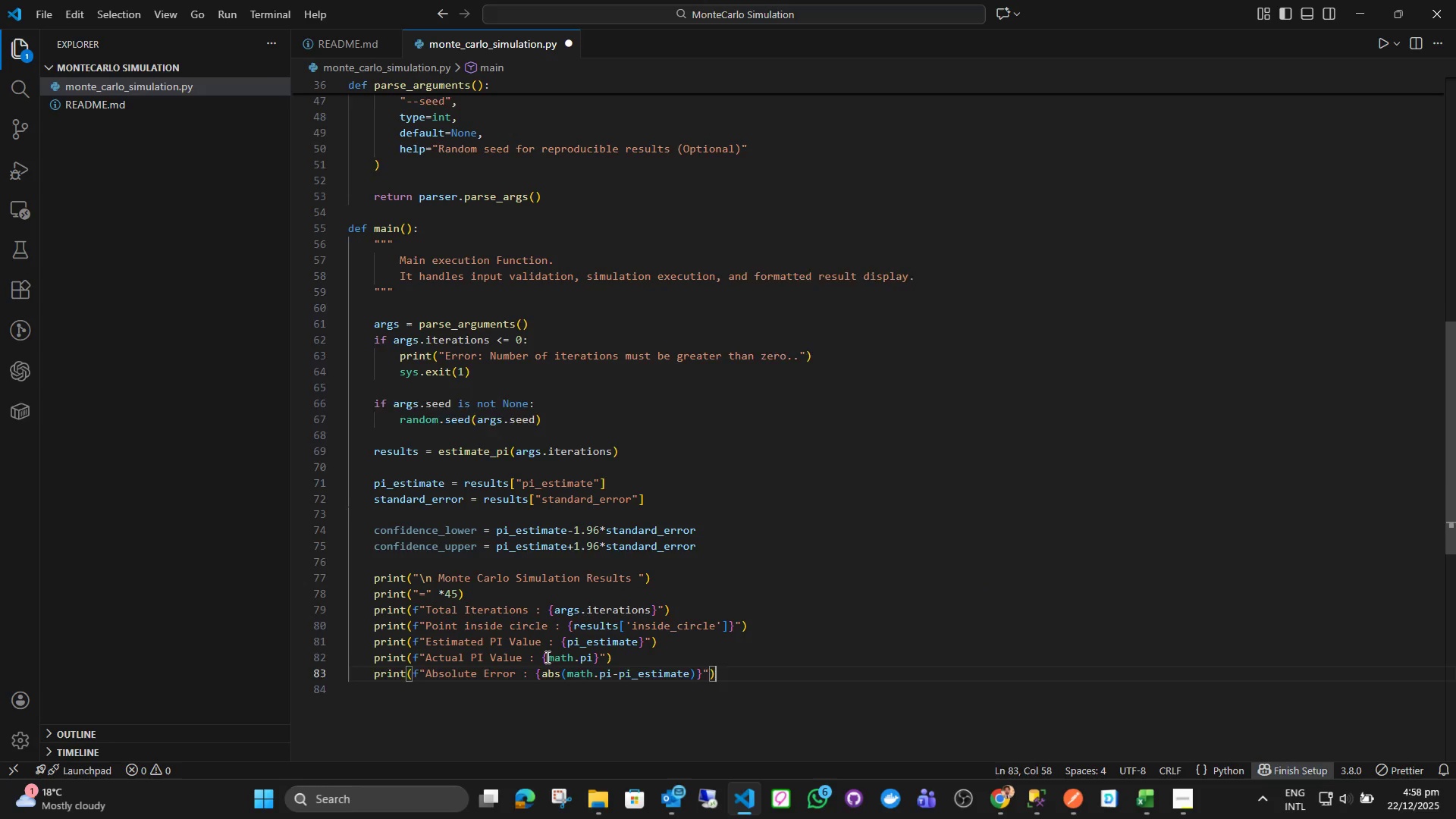 
key(Enter)
 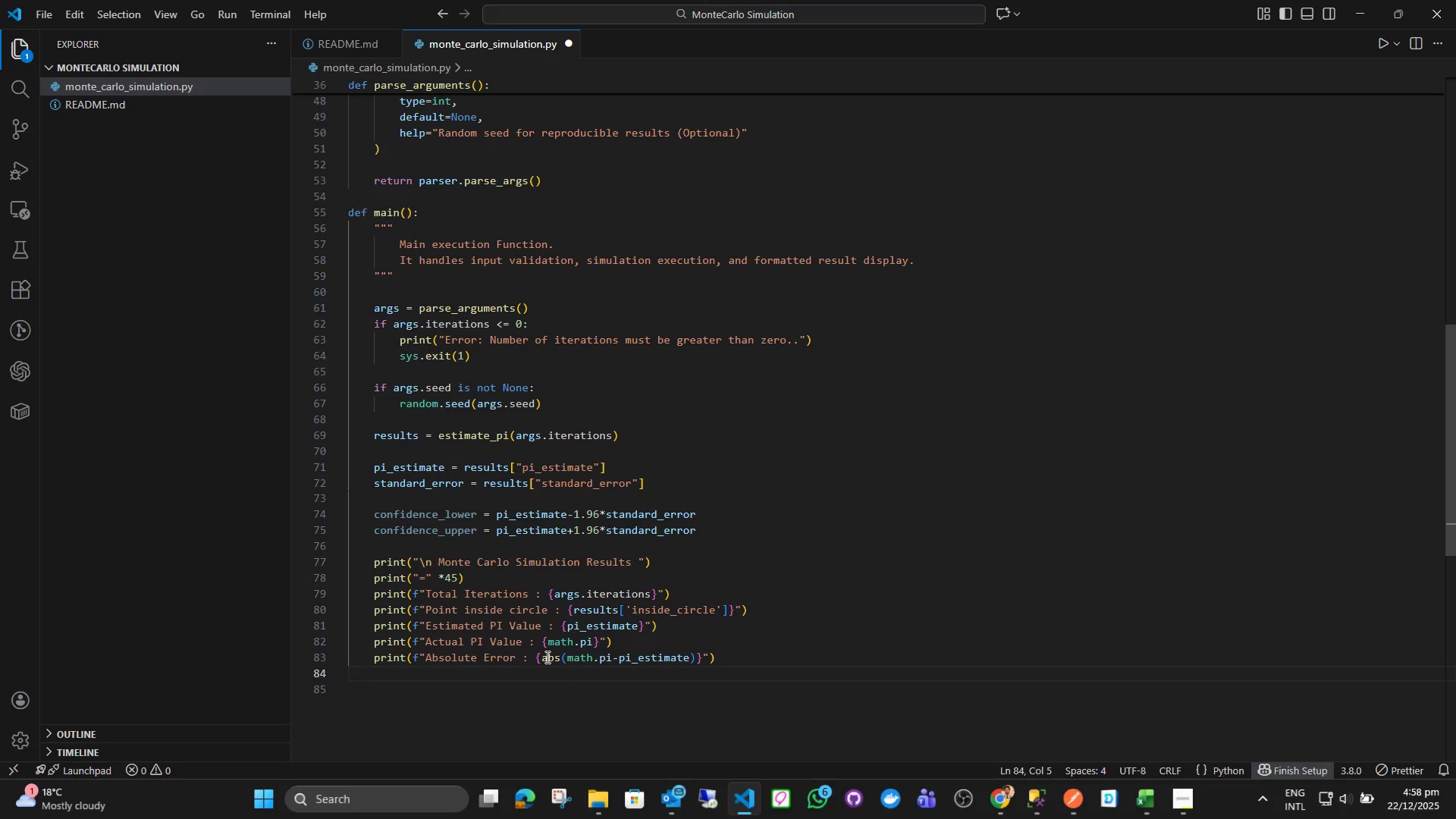 
type(print(f"")
 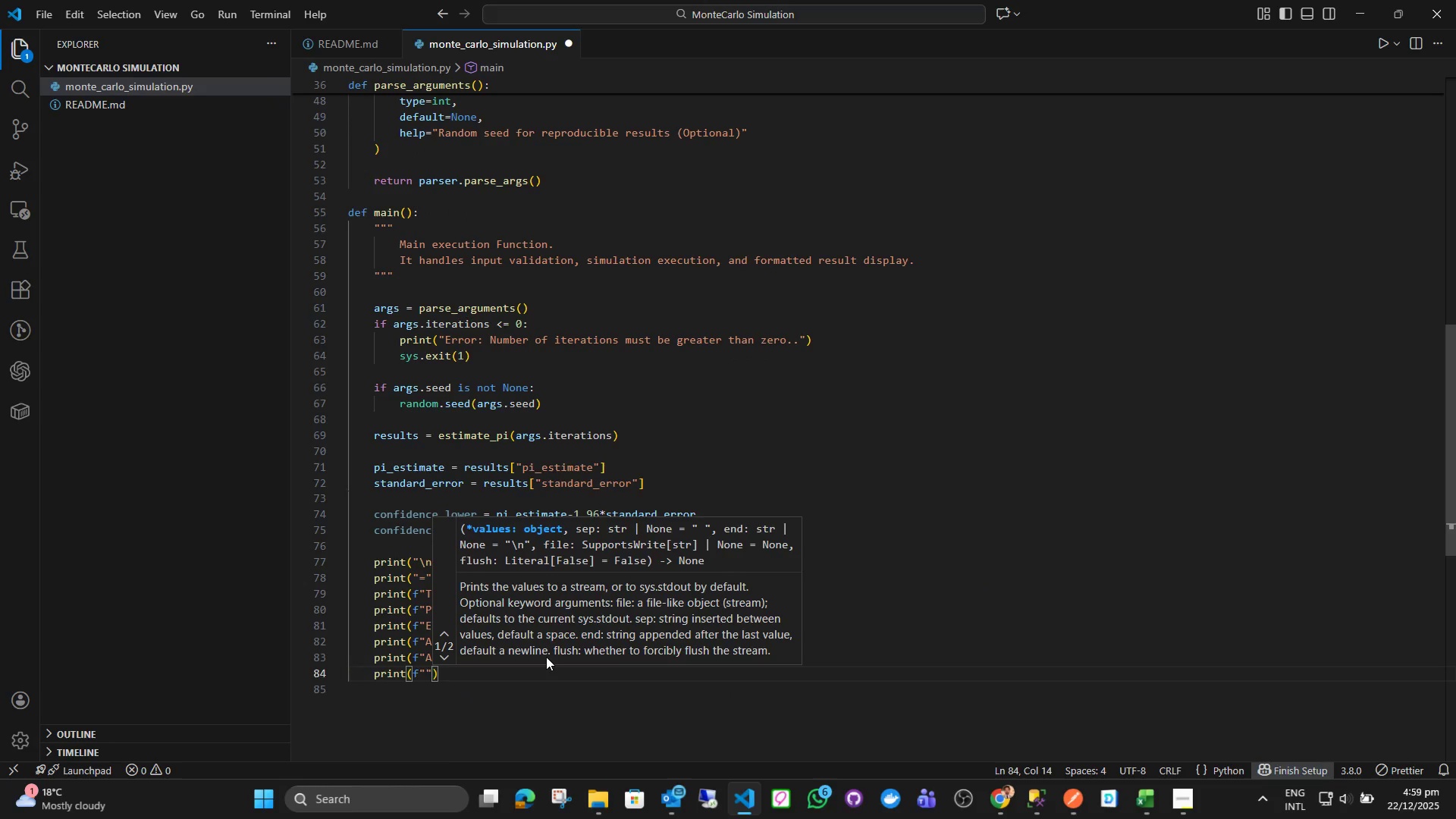 
key(ArrowLeft)
 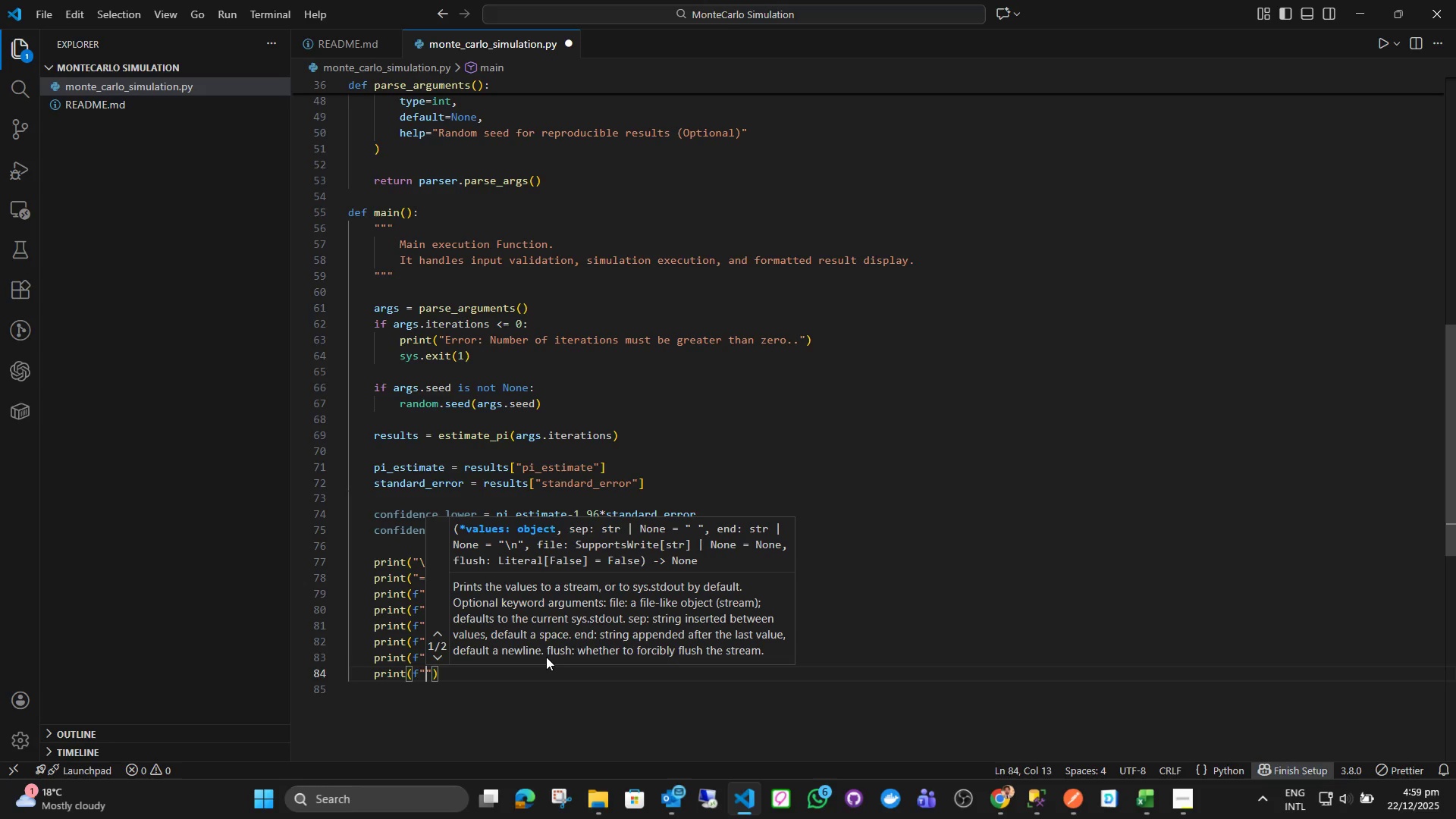 
wait(20.97)
 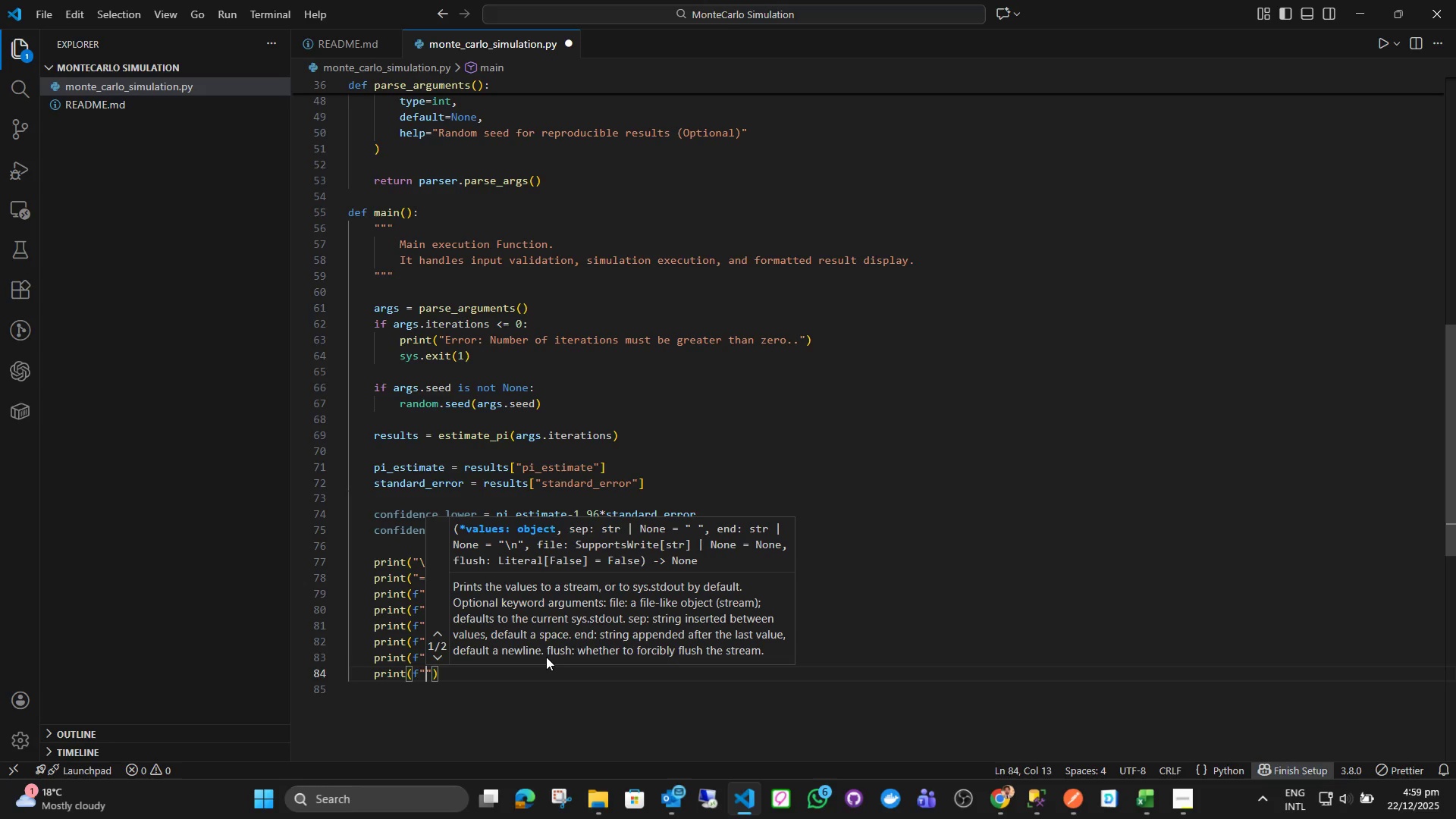 
left_click([426, 670])
 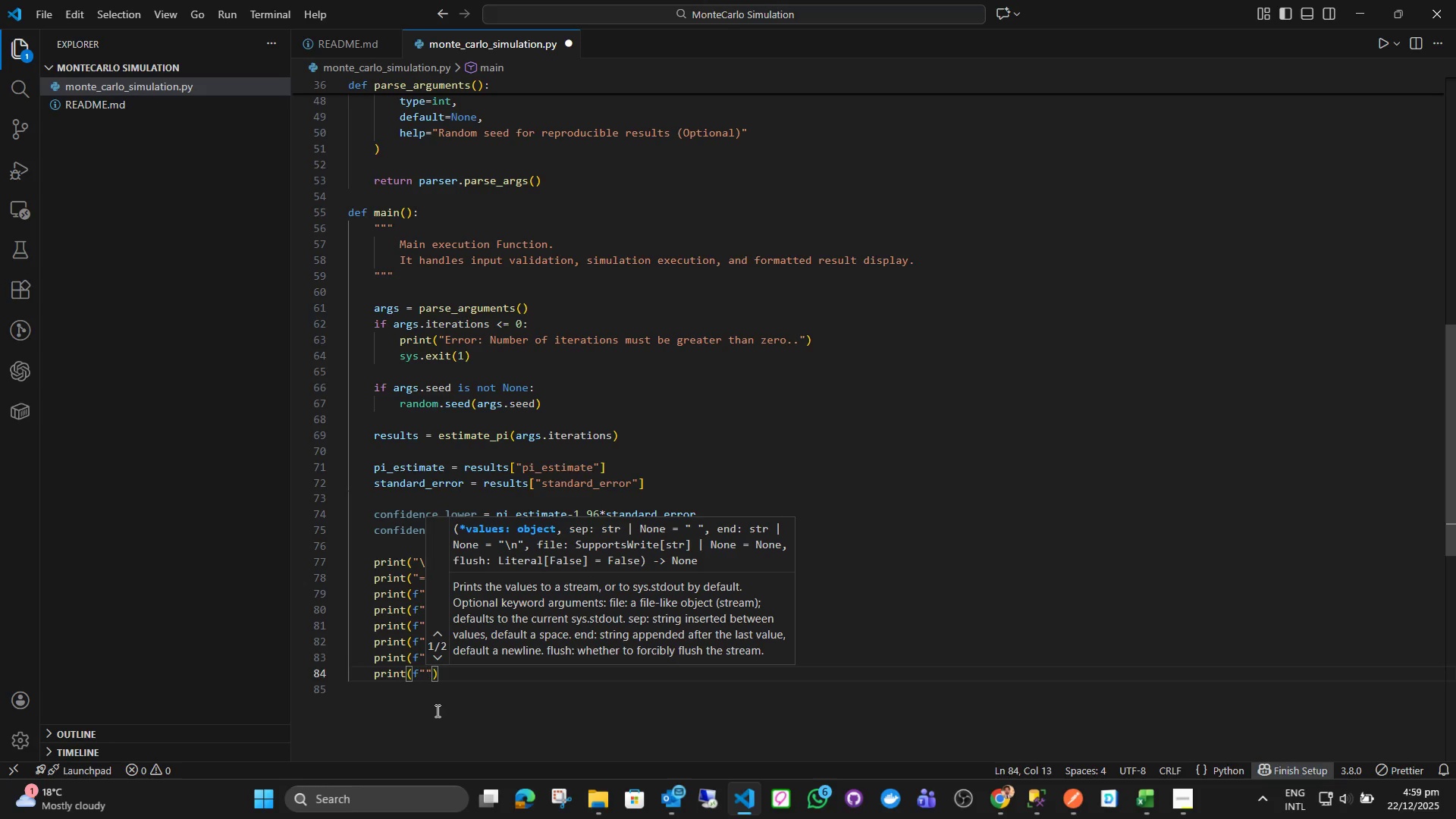 
type(Standard Error : {)
 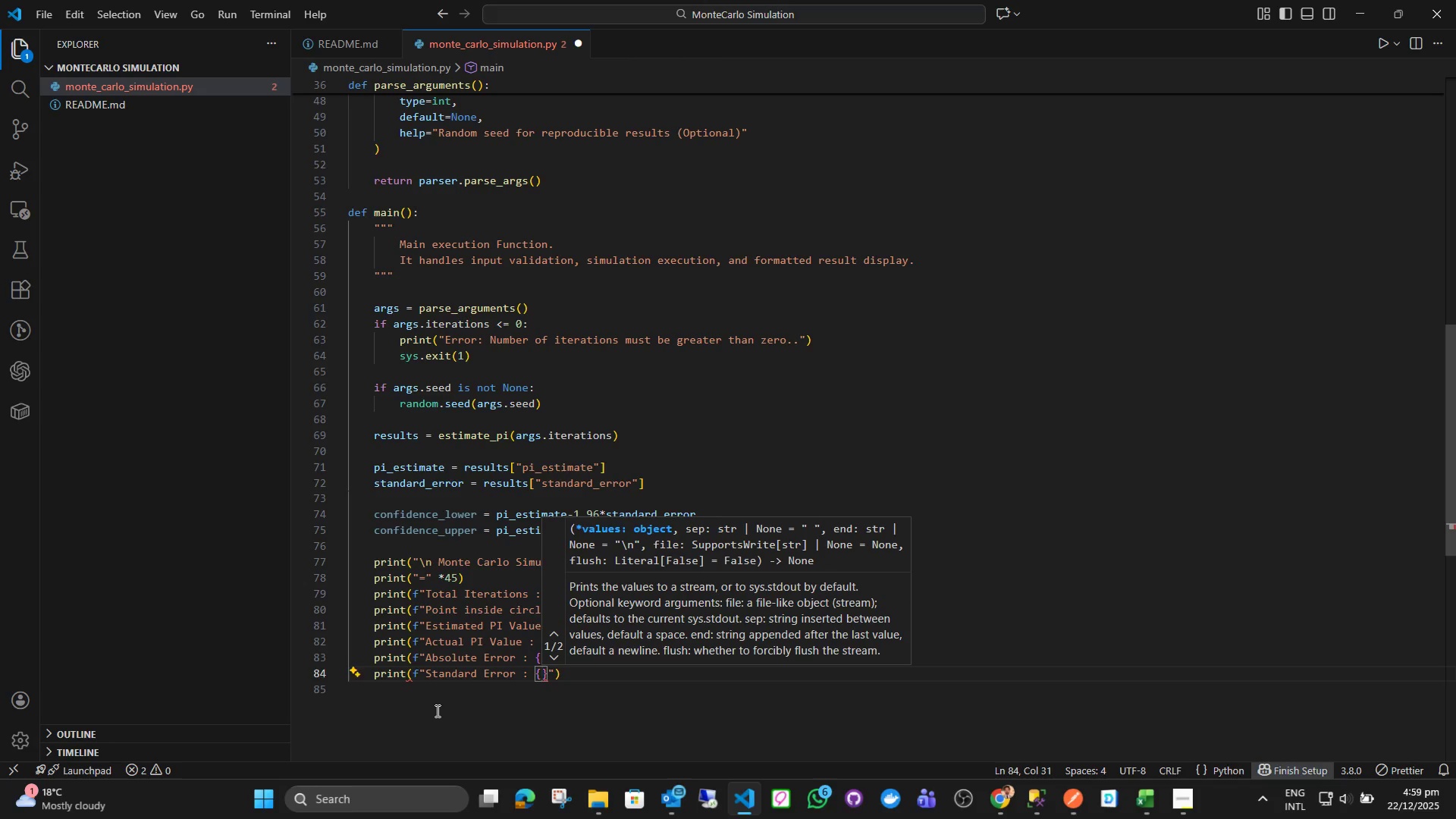 
type(sta)
 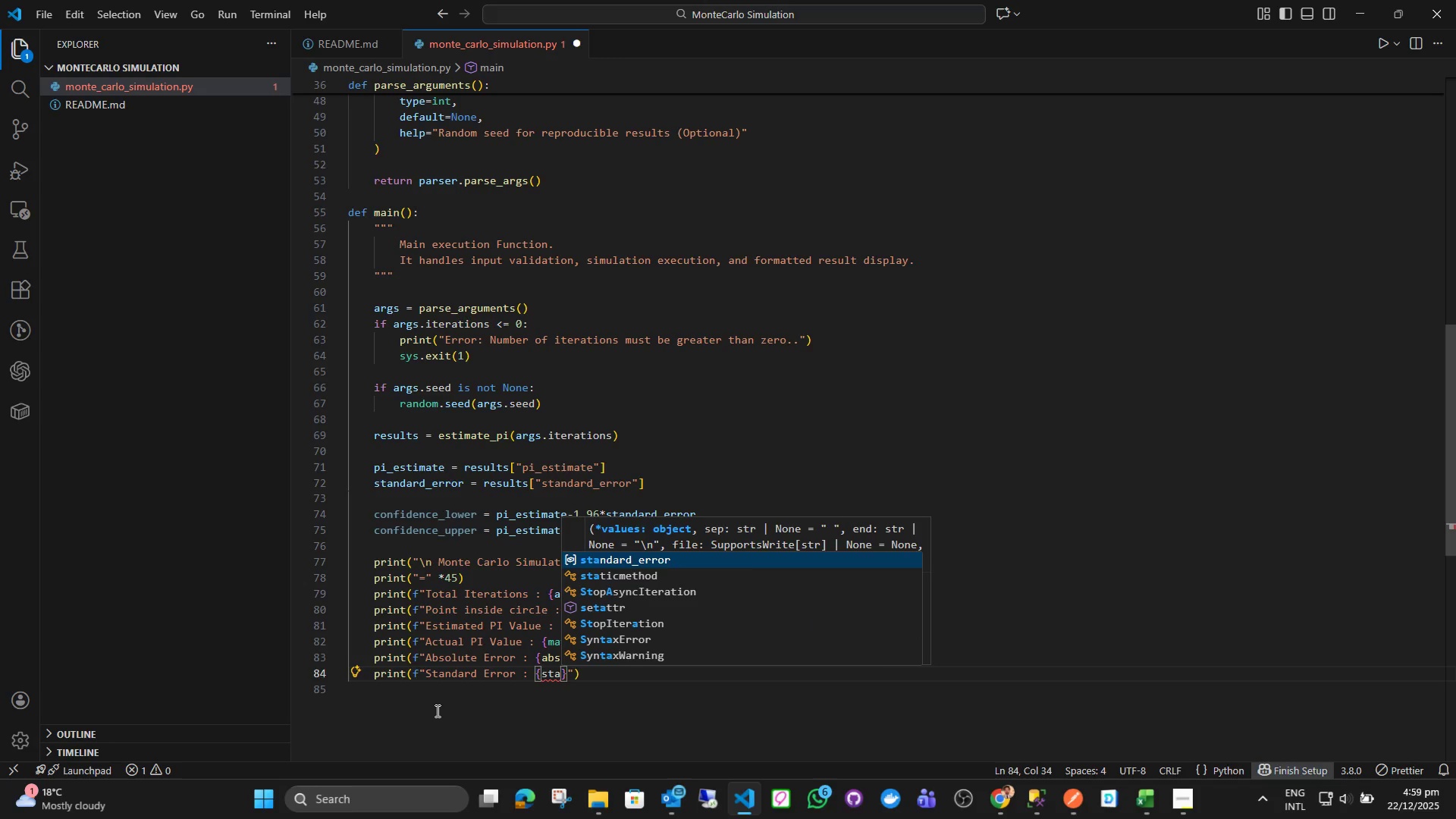 
key(Enter)
 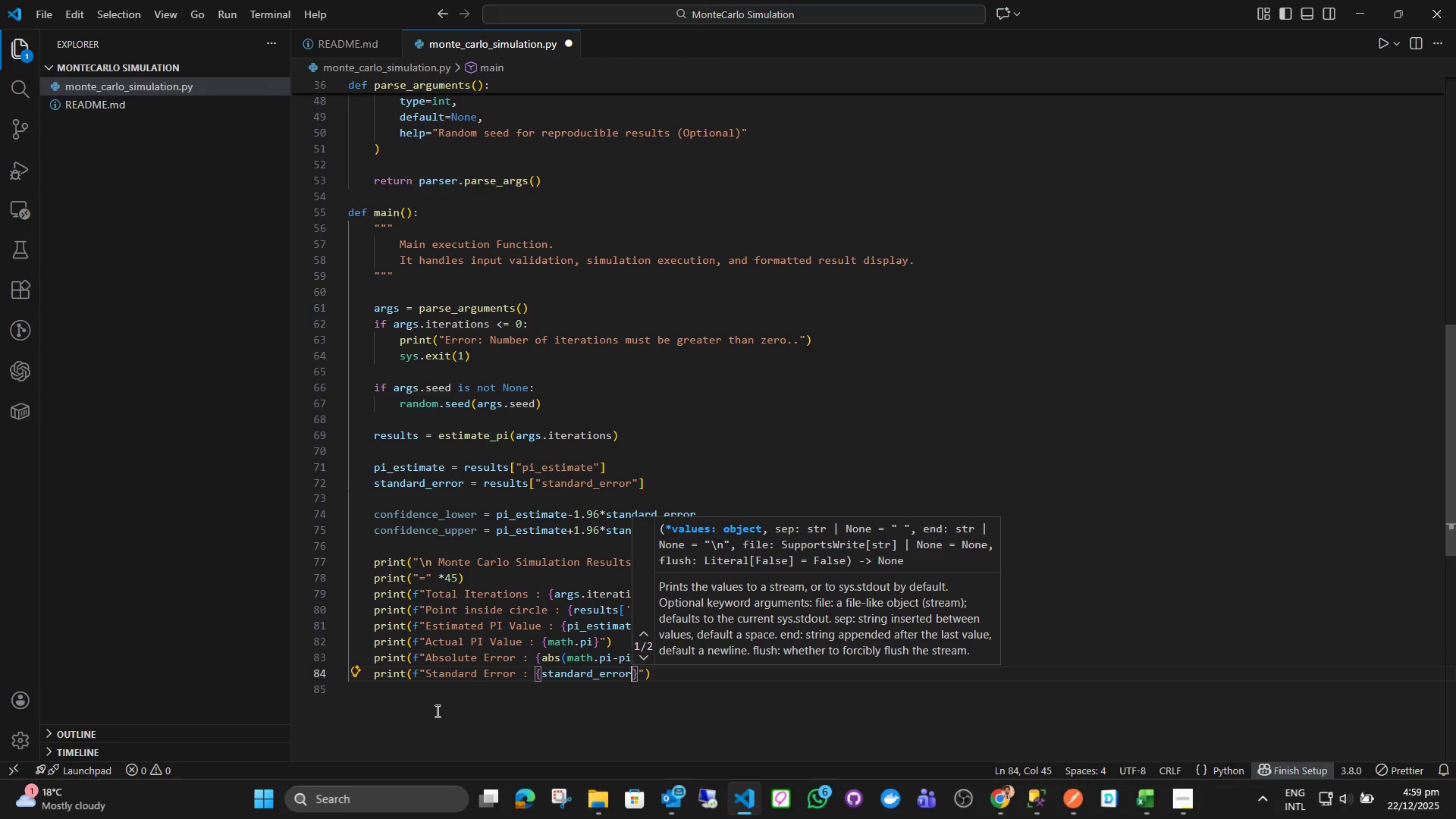 
key(ArrowRight)
 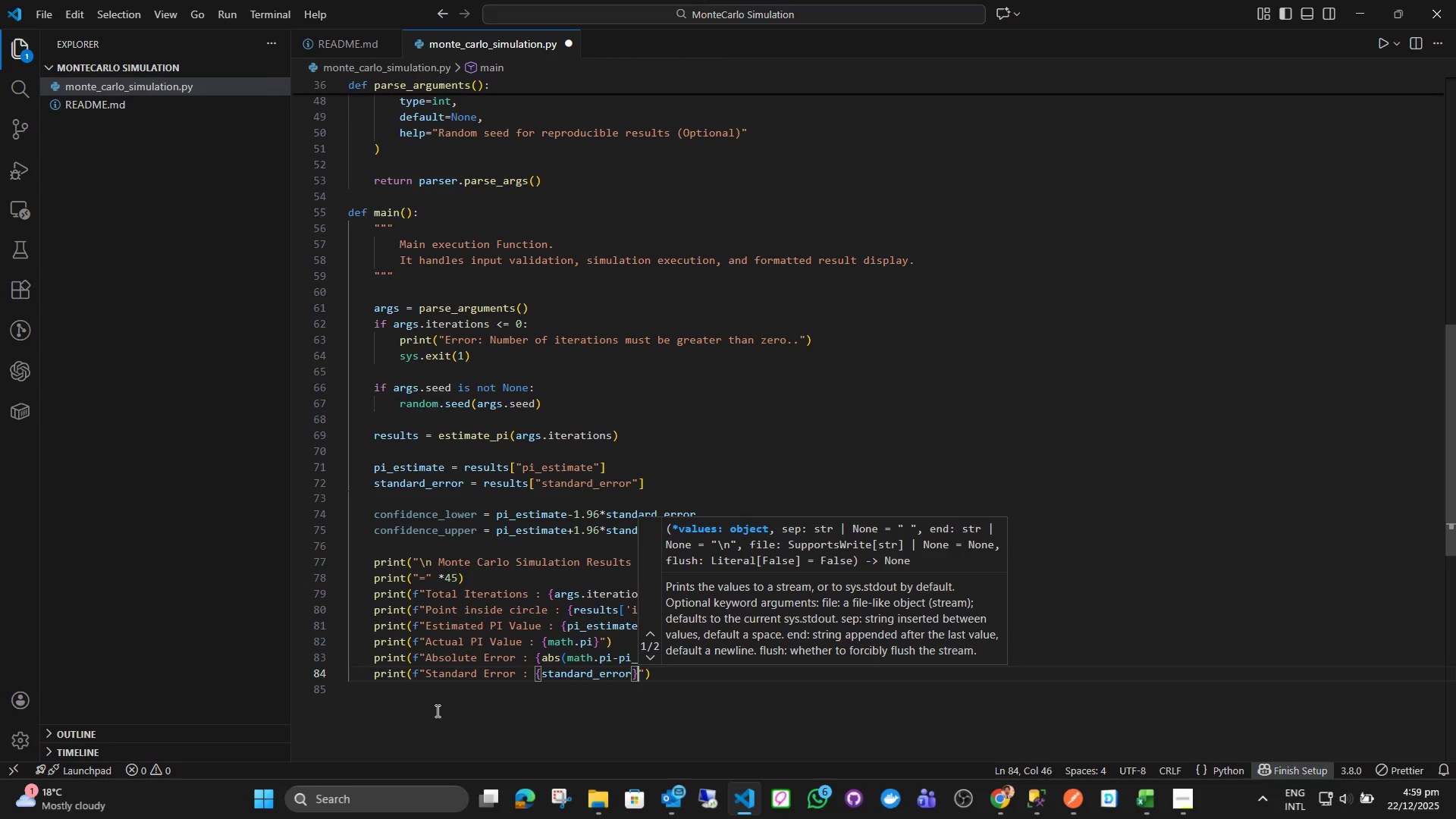 
key(ArrowRight)
 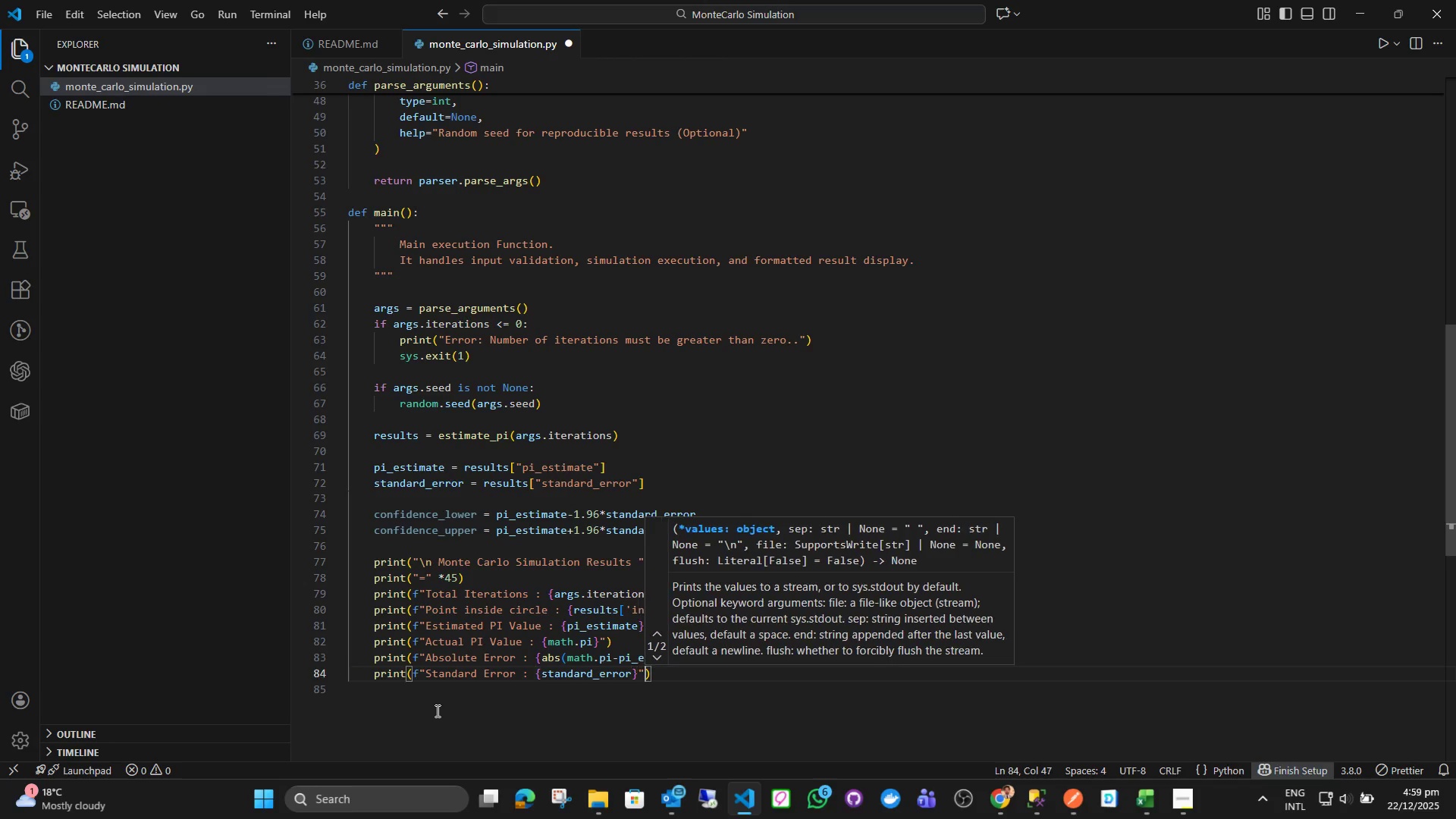 
key(ArrowRight)
 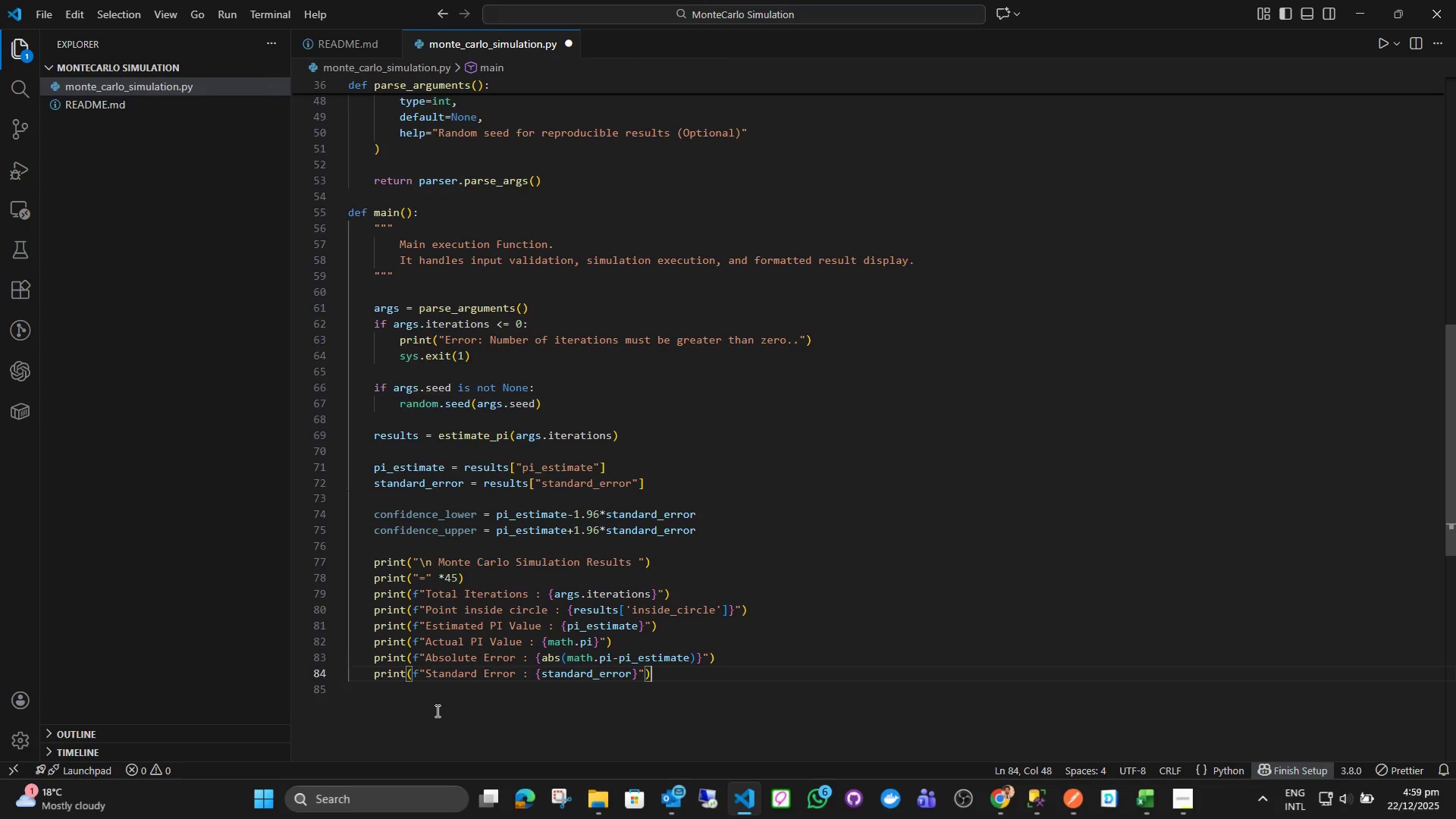 
key(Enter)
 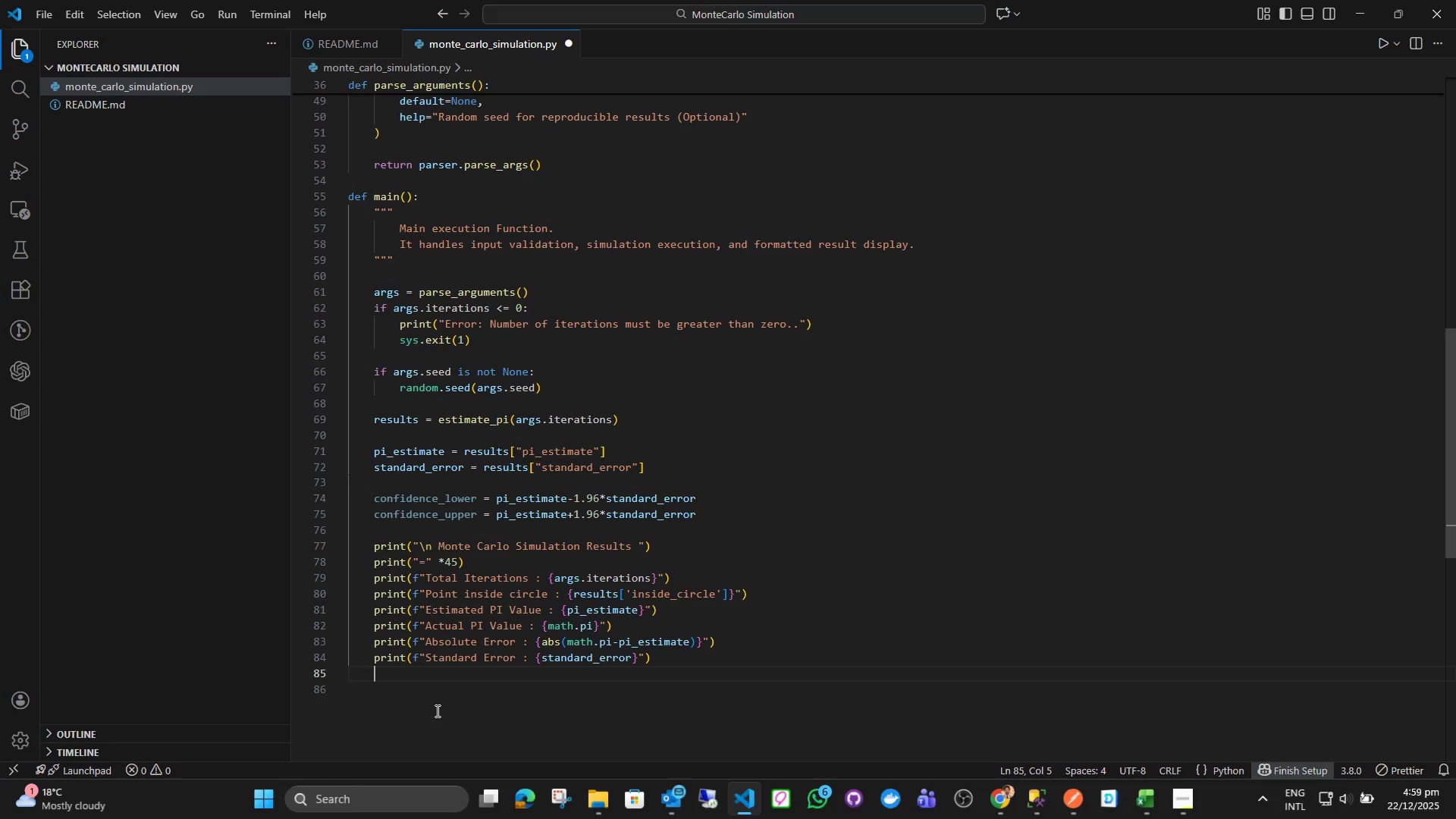 
type(print(f)
key(Backspace)
type("")
 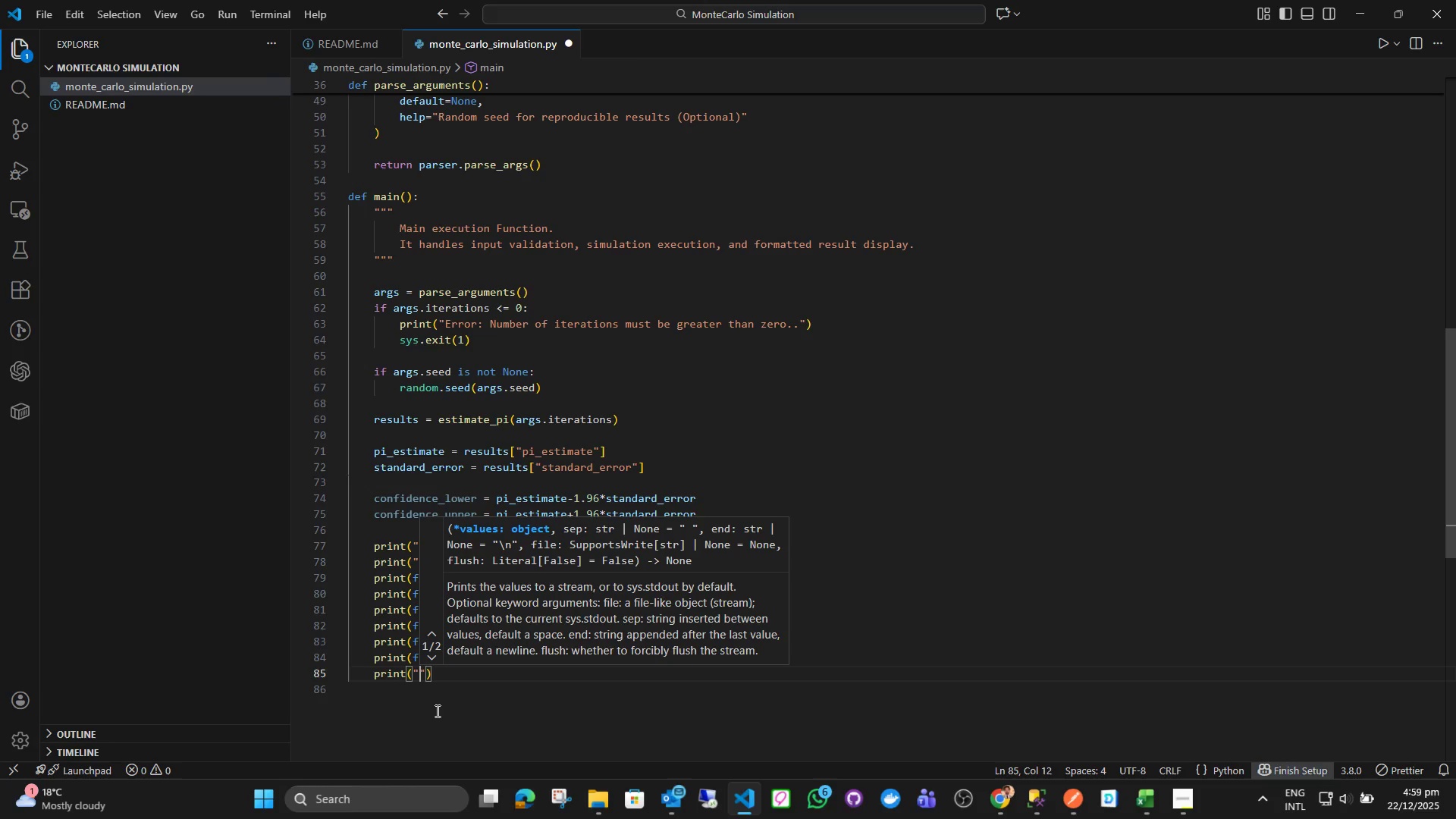 
 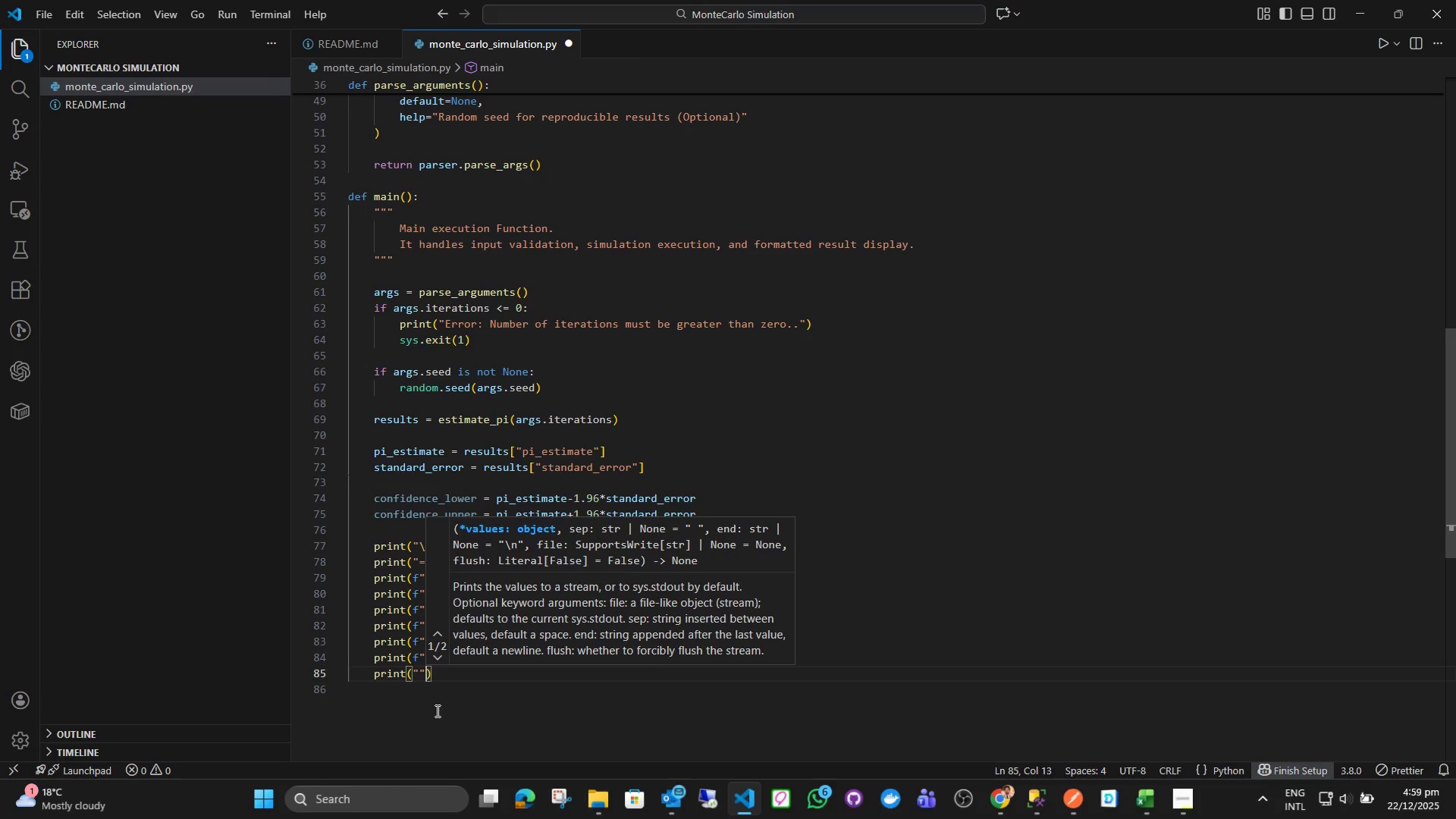 
key(ArrowLeft)
 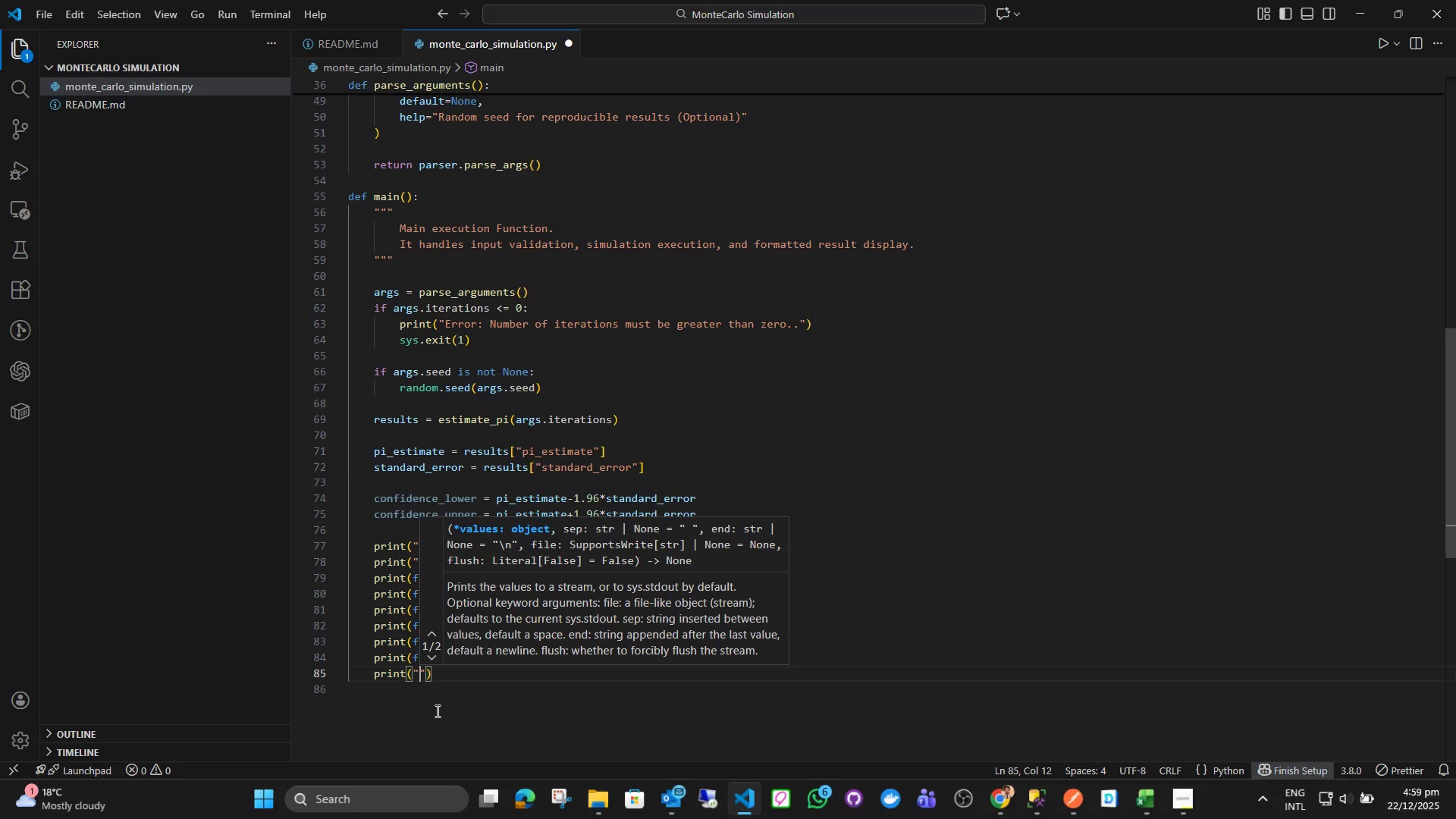 
hold_key(key=ShiftLeft, duration=0.44)
 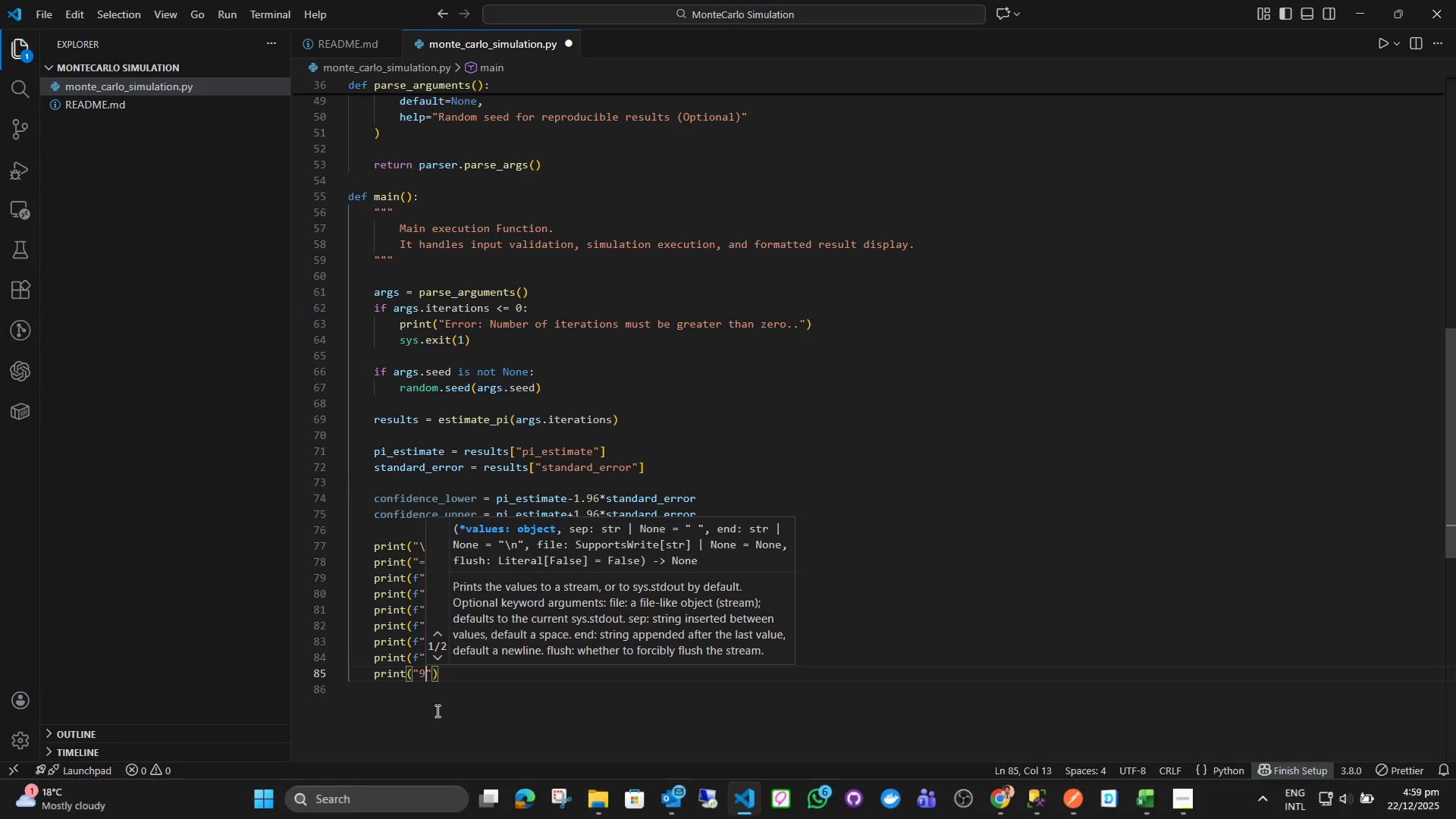 
type(95% Confidence Iner)
key(Backspace)
type(t)
key(Backspace)
key(Backspace)
type(terval :)
 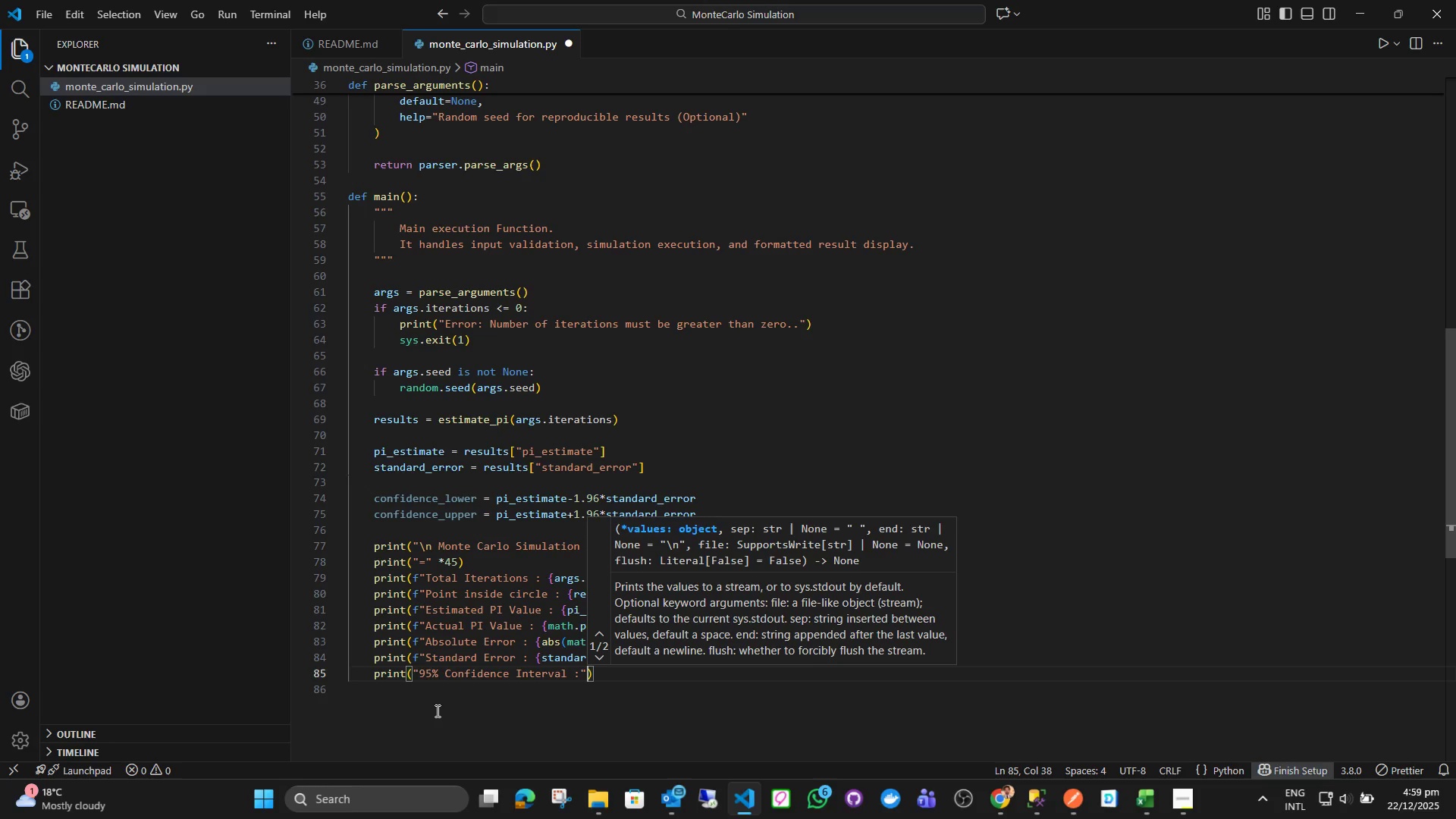 
 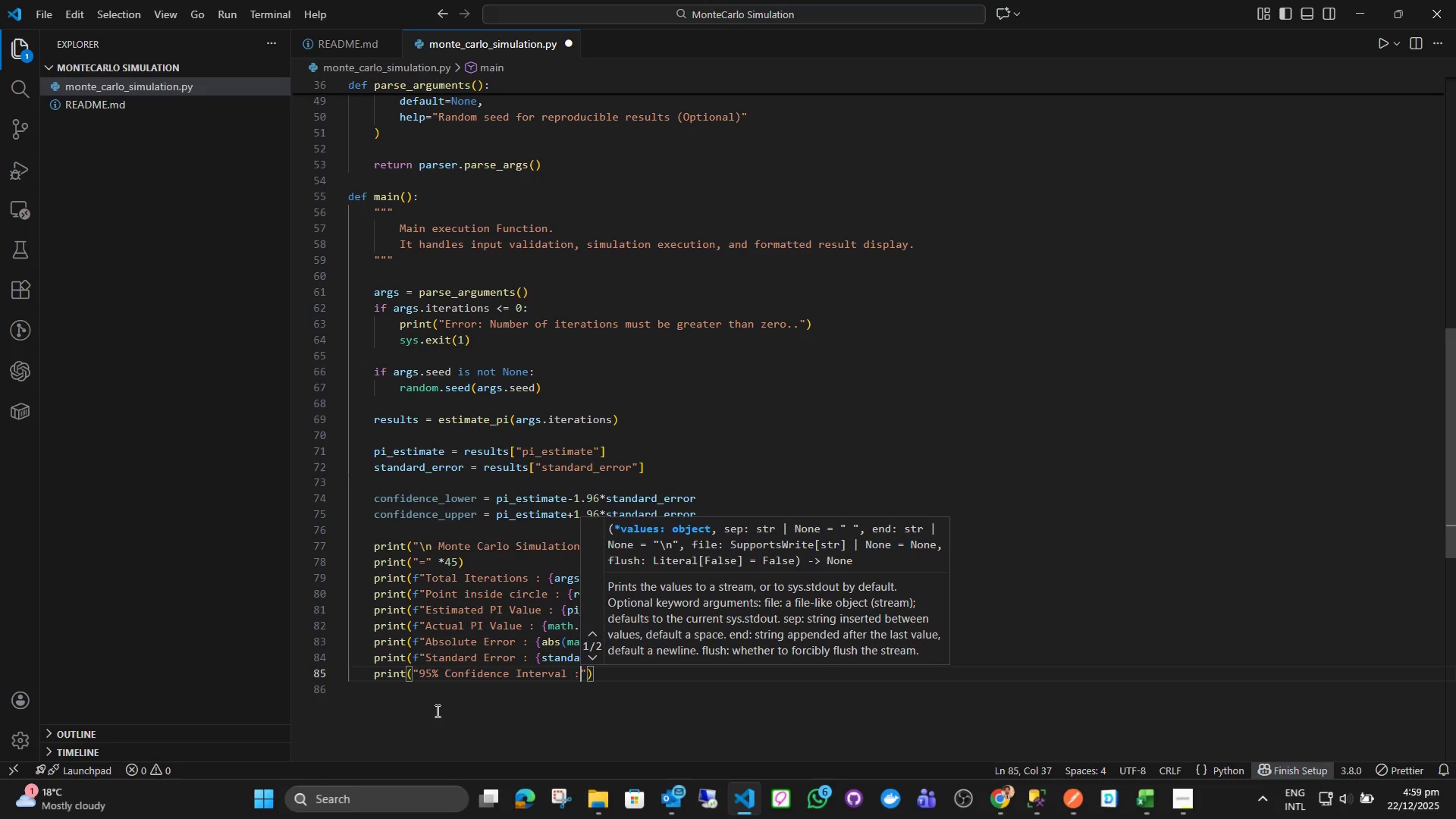 
key(ArrowRight)
 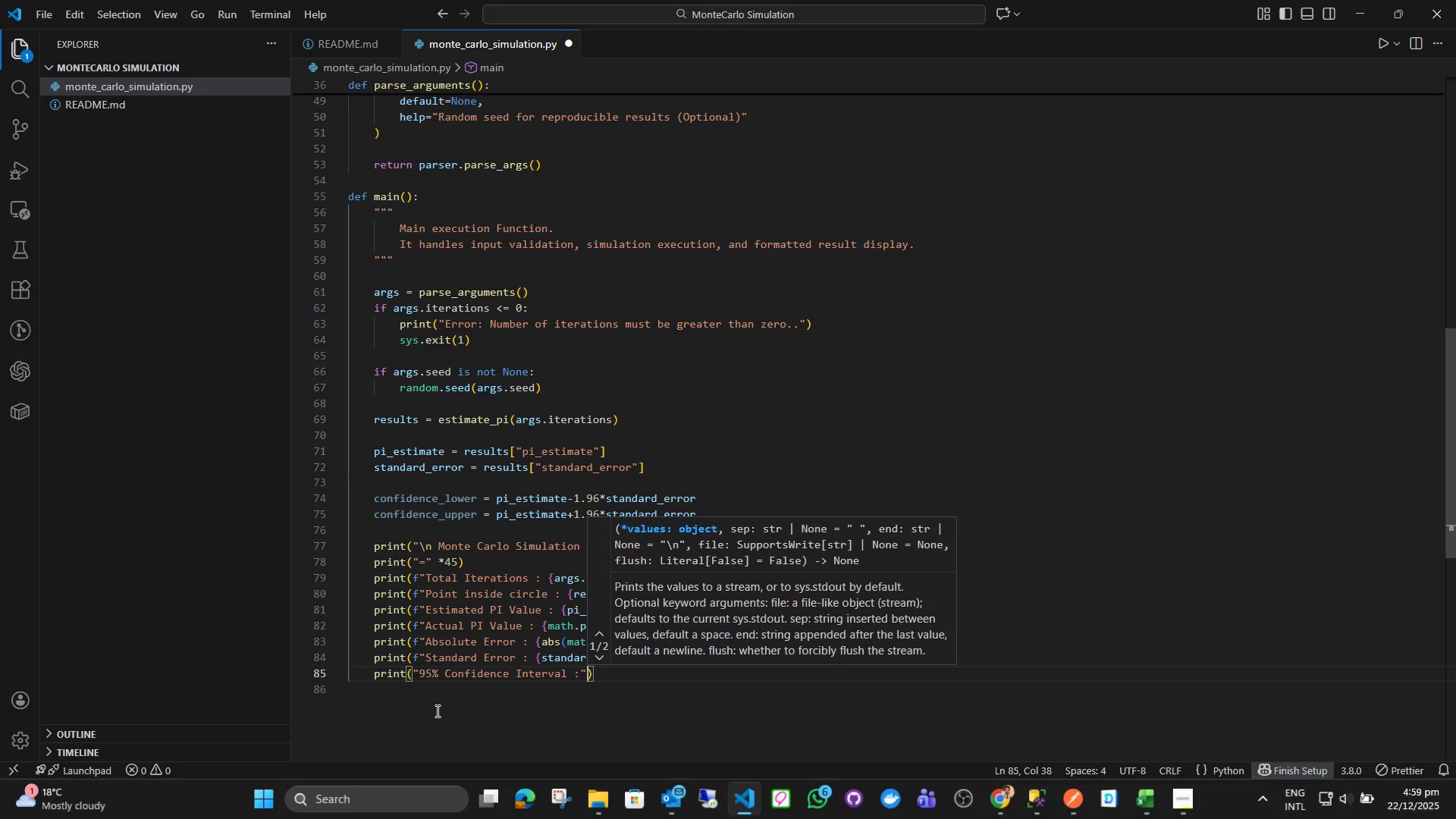 
key(ArrowRight)
 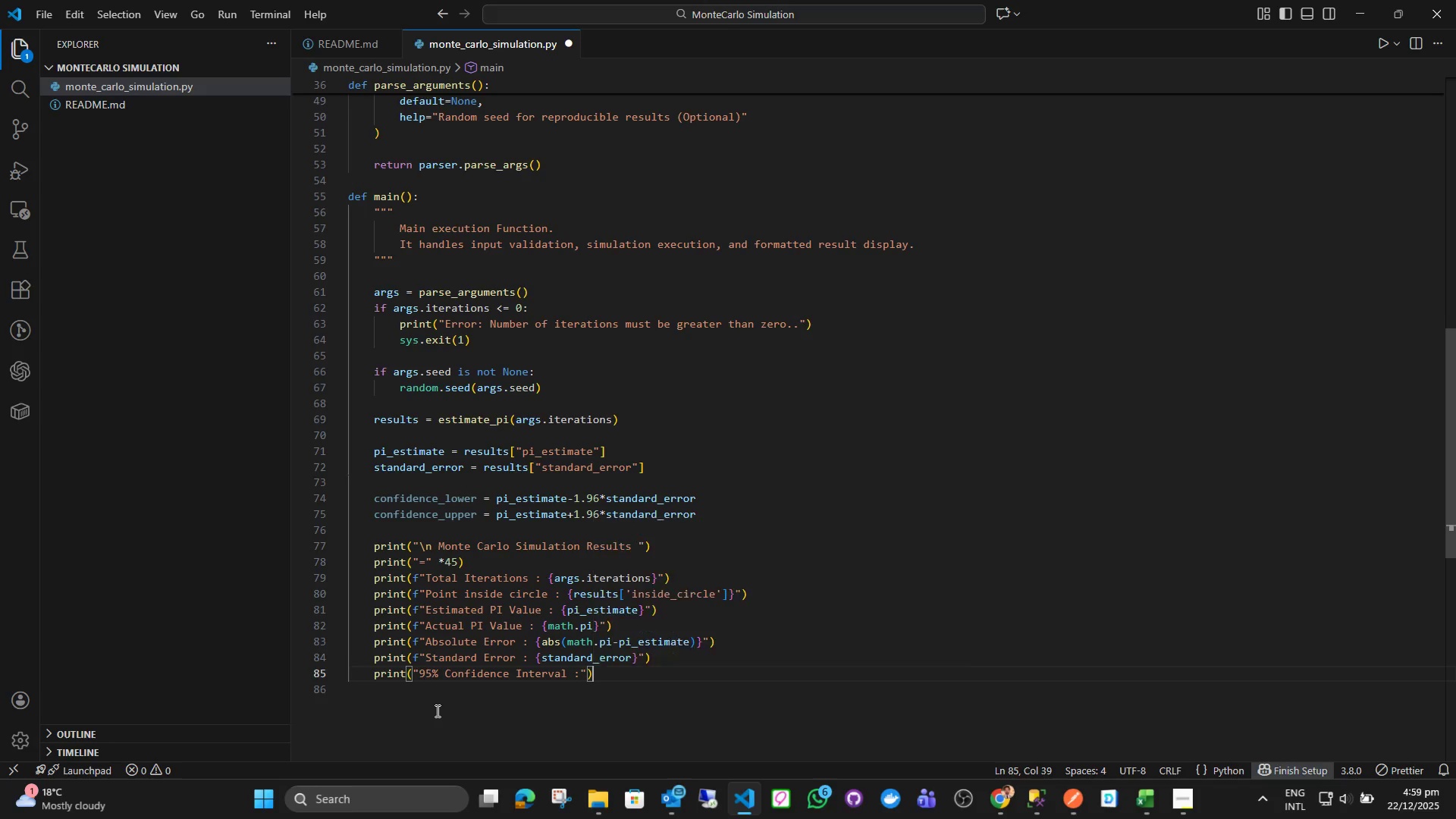 
key(Enter)
 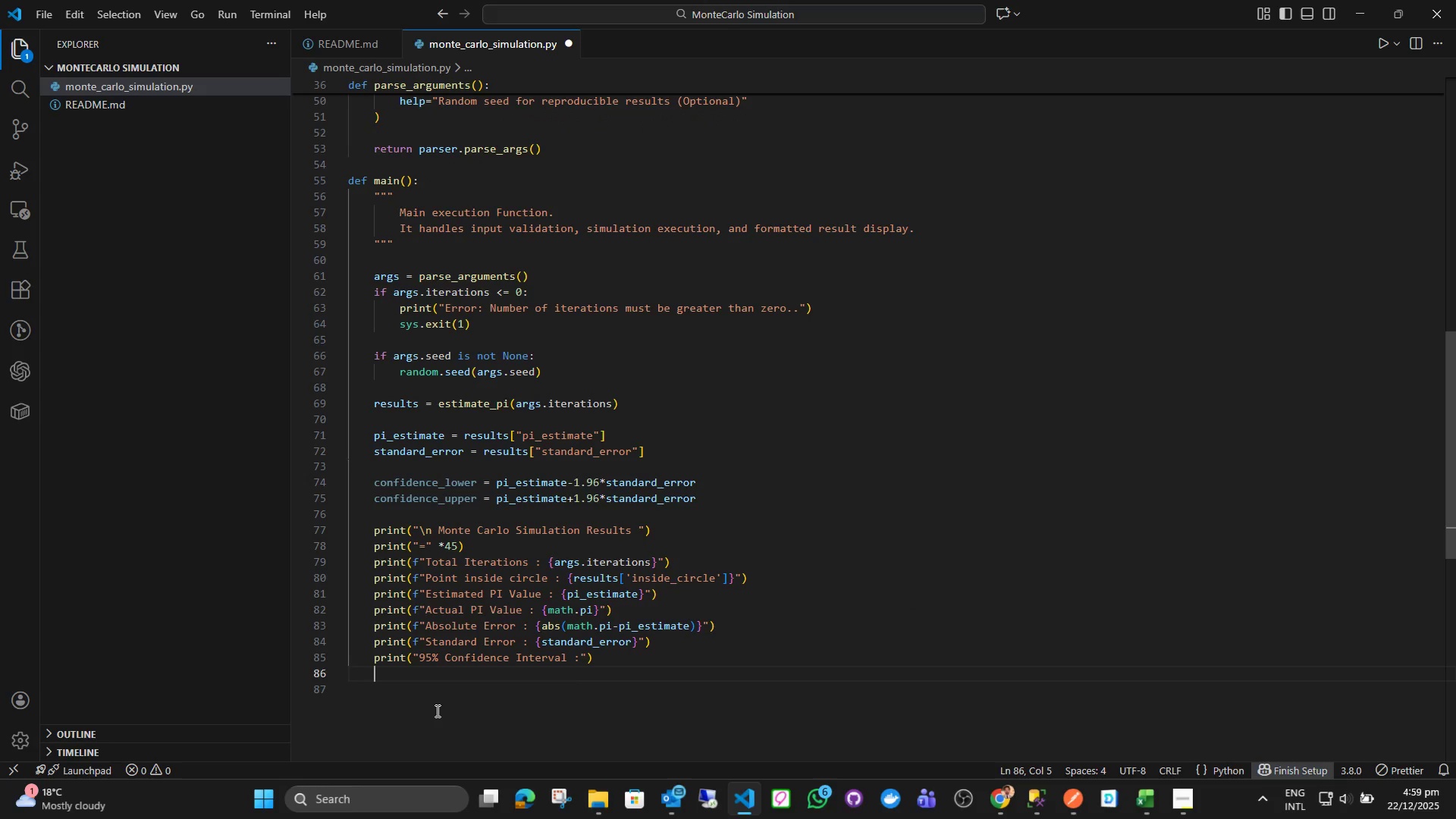 
type(priont)
key(Backspace)
key(Backspace)
key(Backspace)
type(nt(f"")
 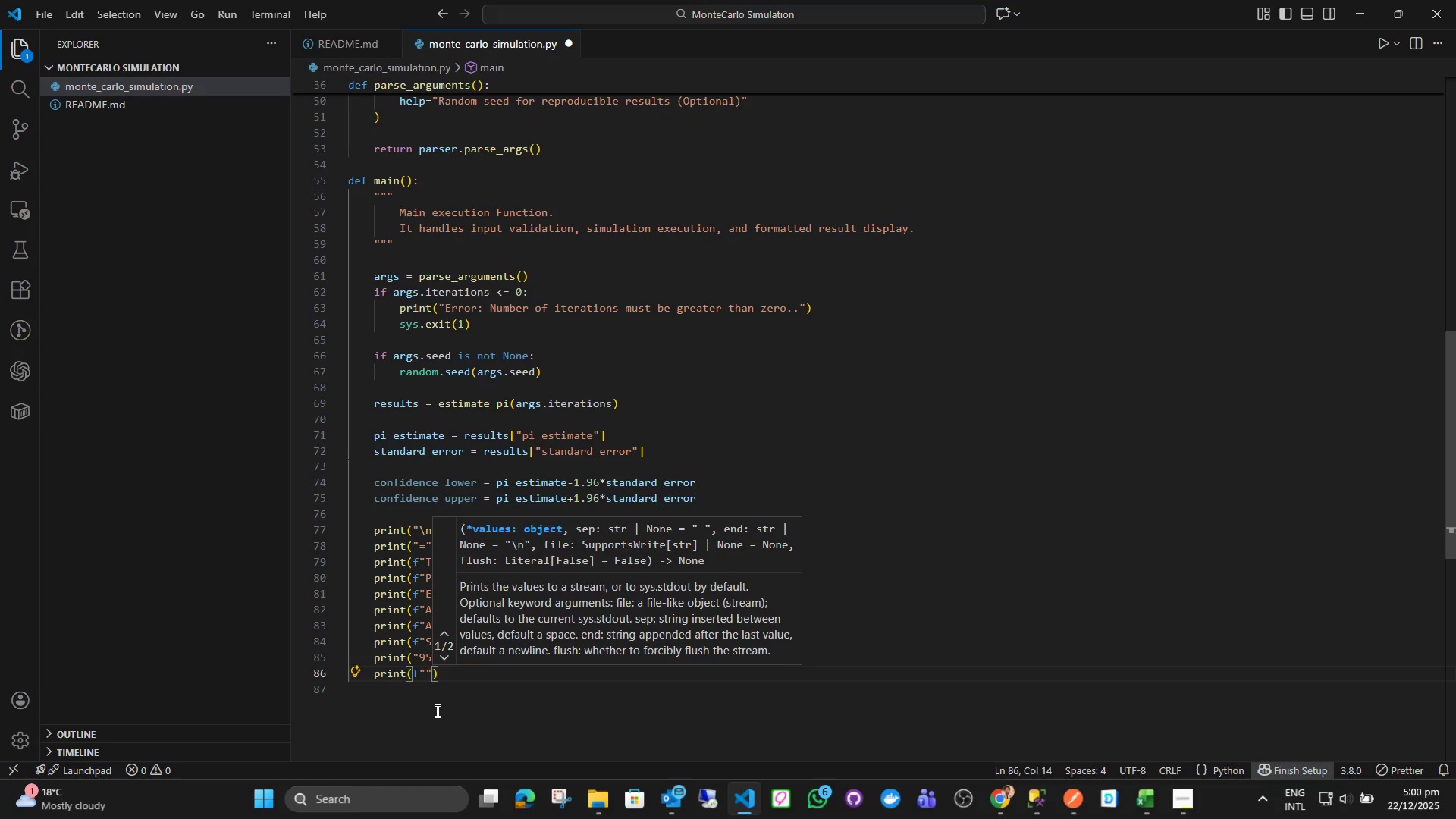 
 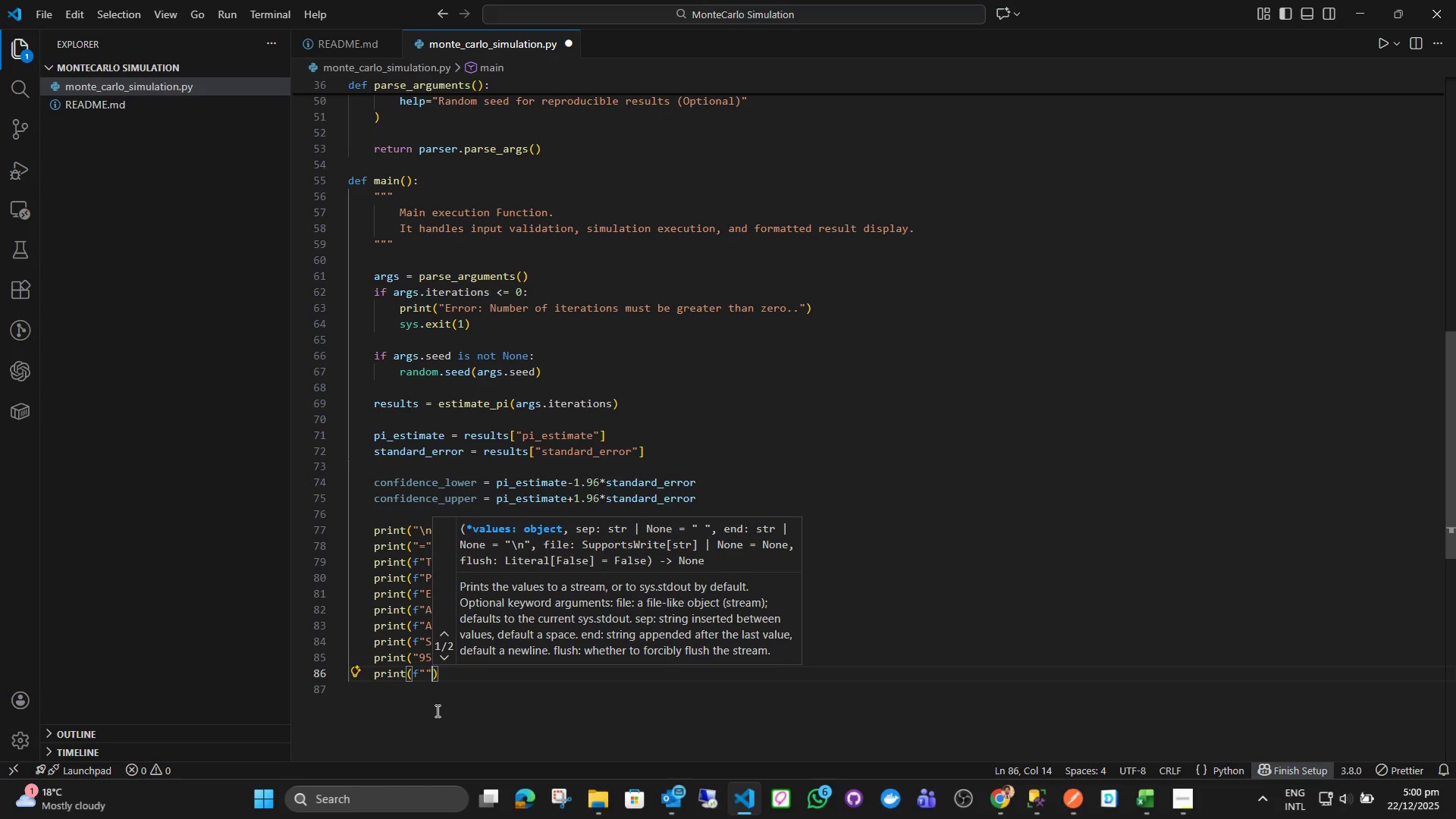 
key(ArrowLeft)
 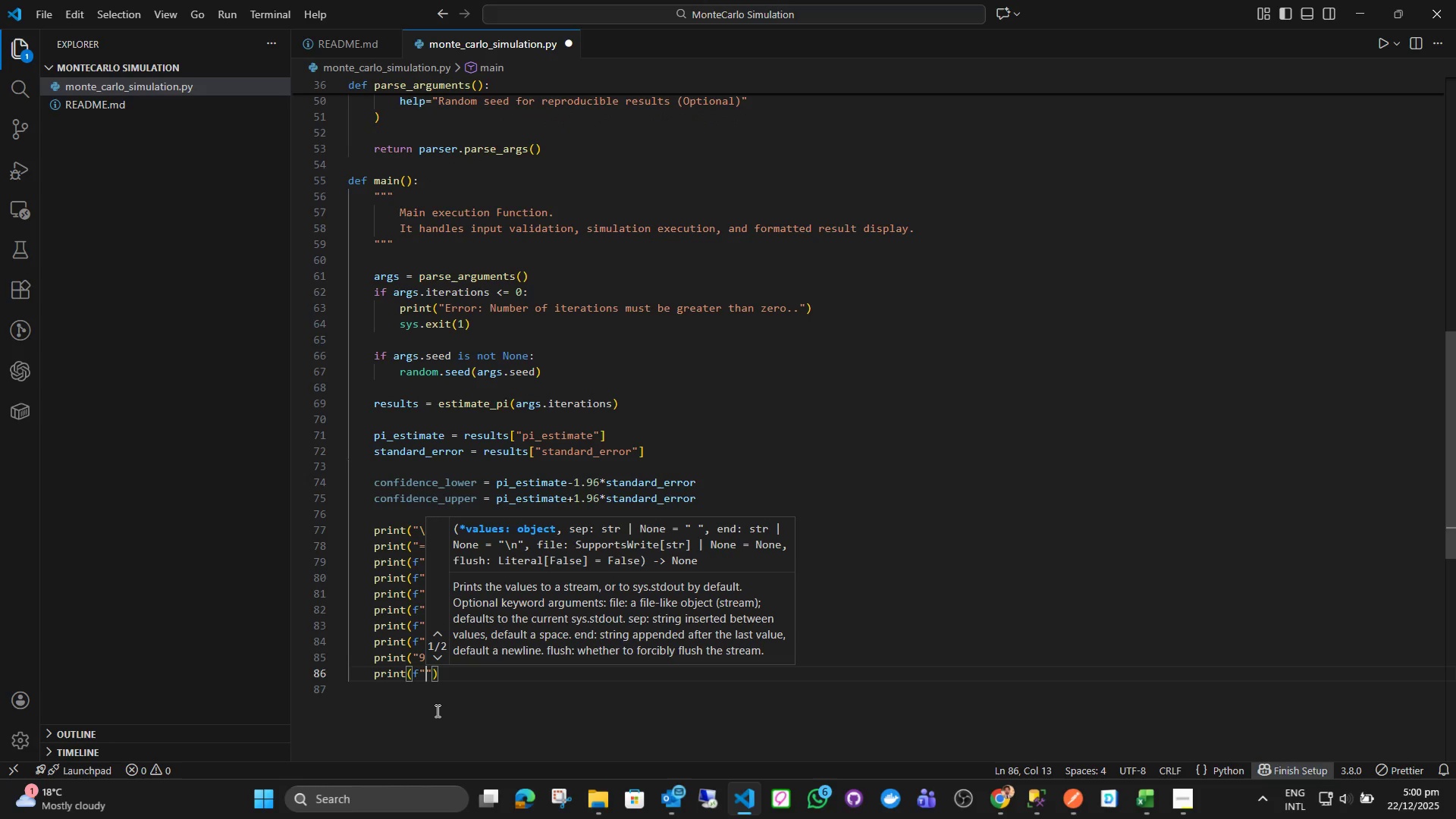 
type([{cond)
 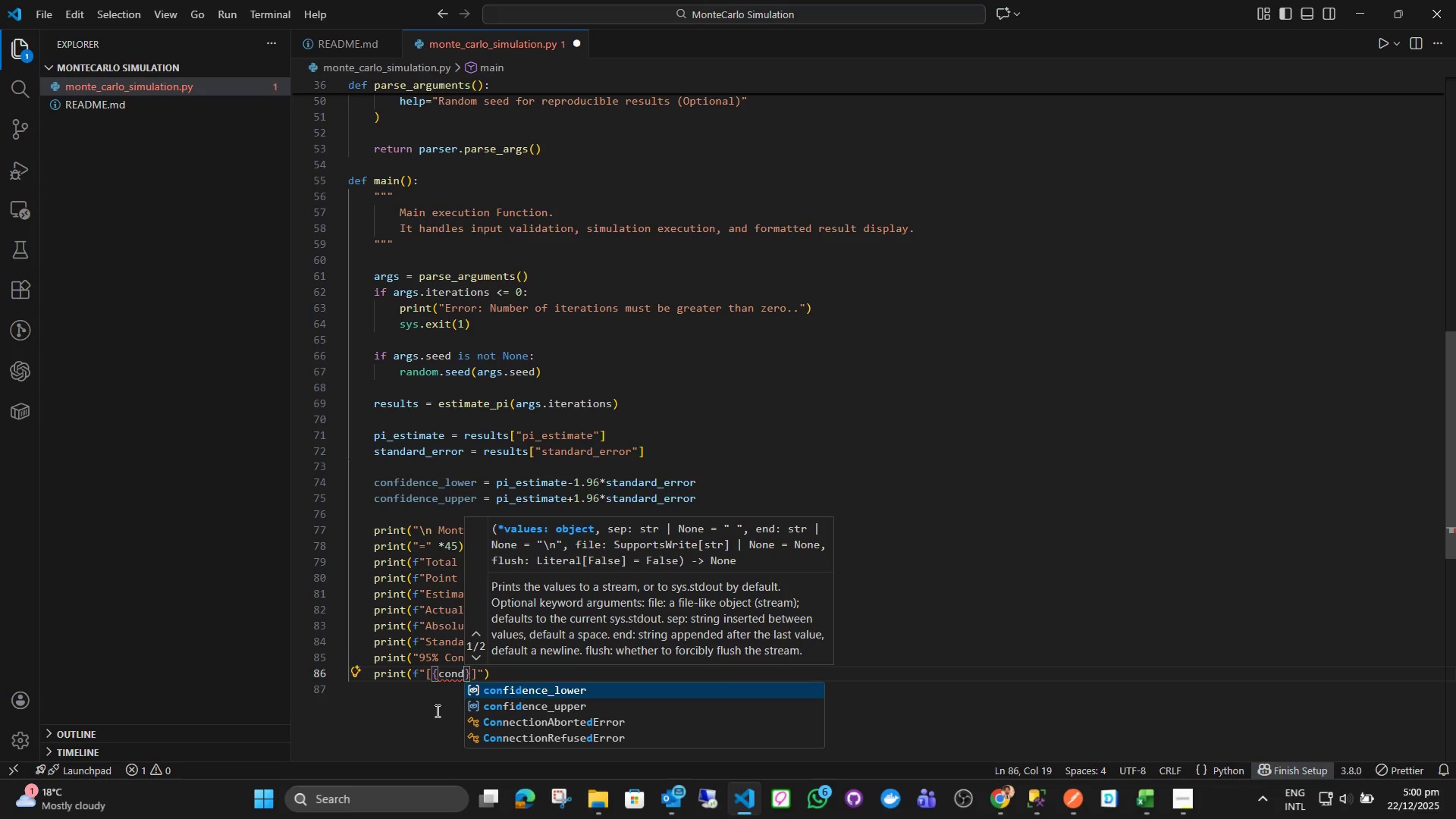 
key(Enter)
 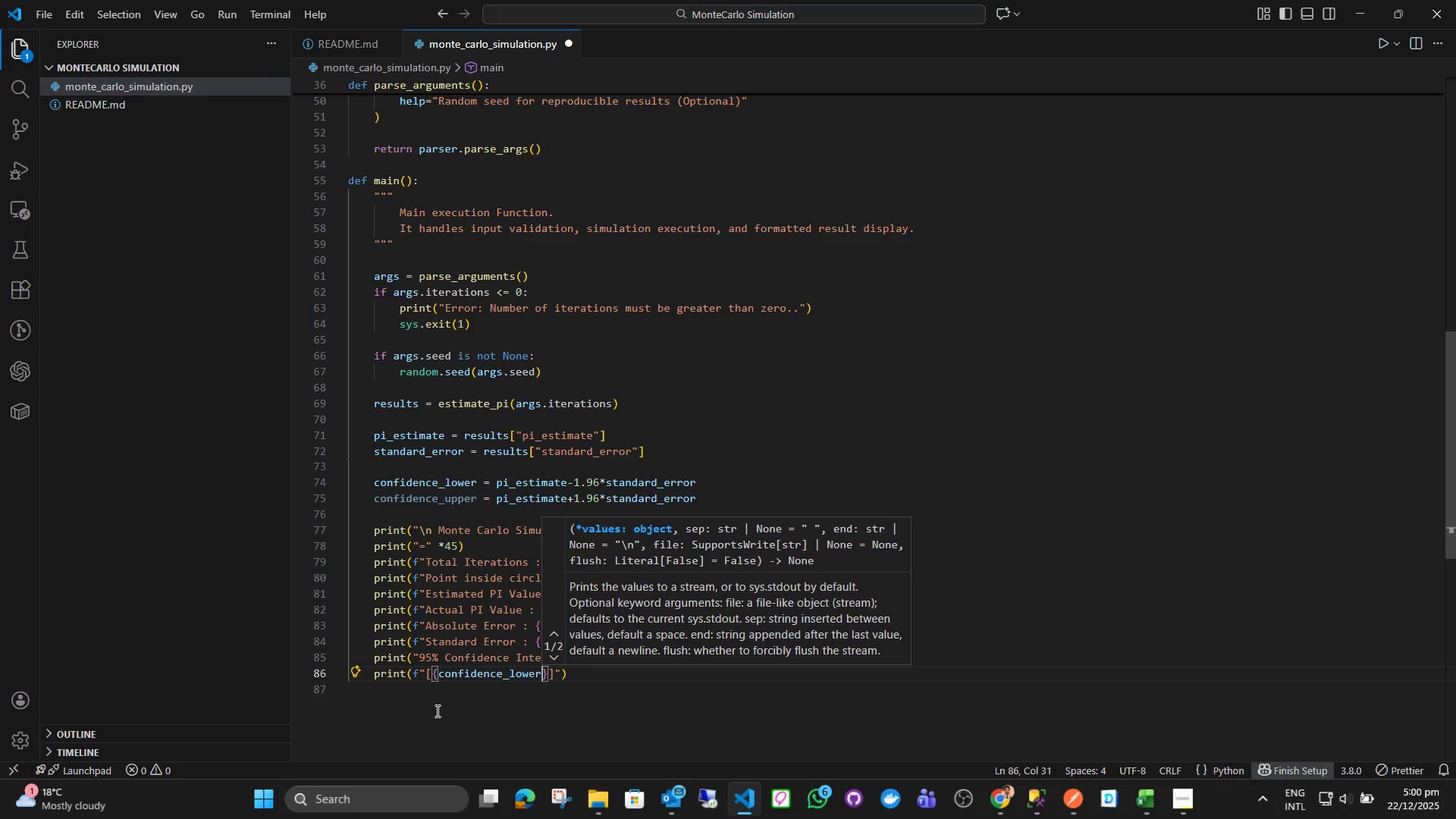 
key(ArrowRight)
 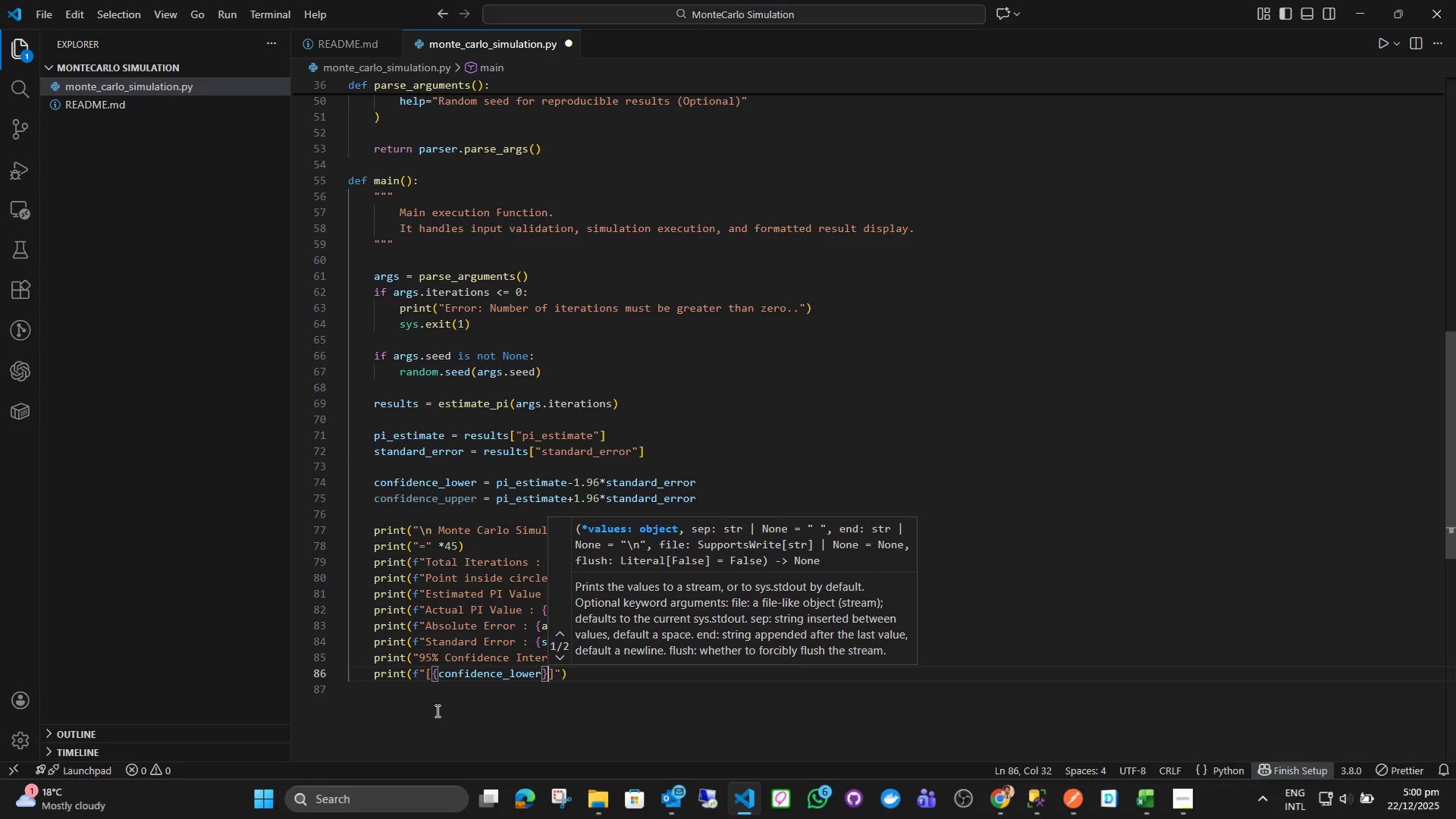 
key(ArrowRight)
 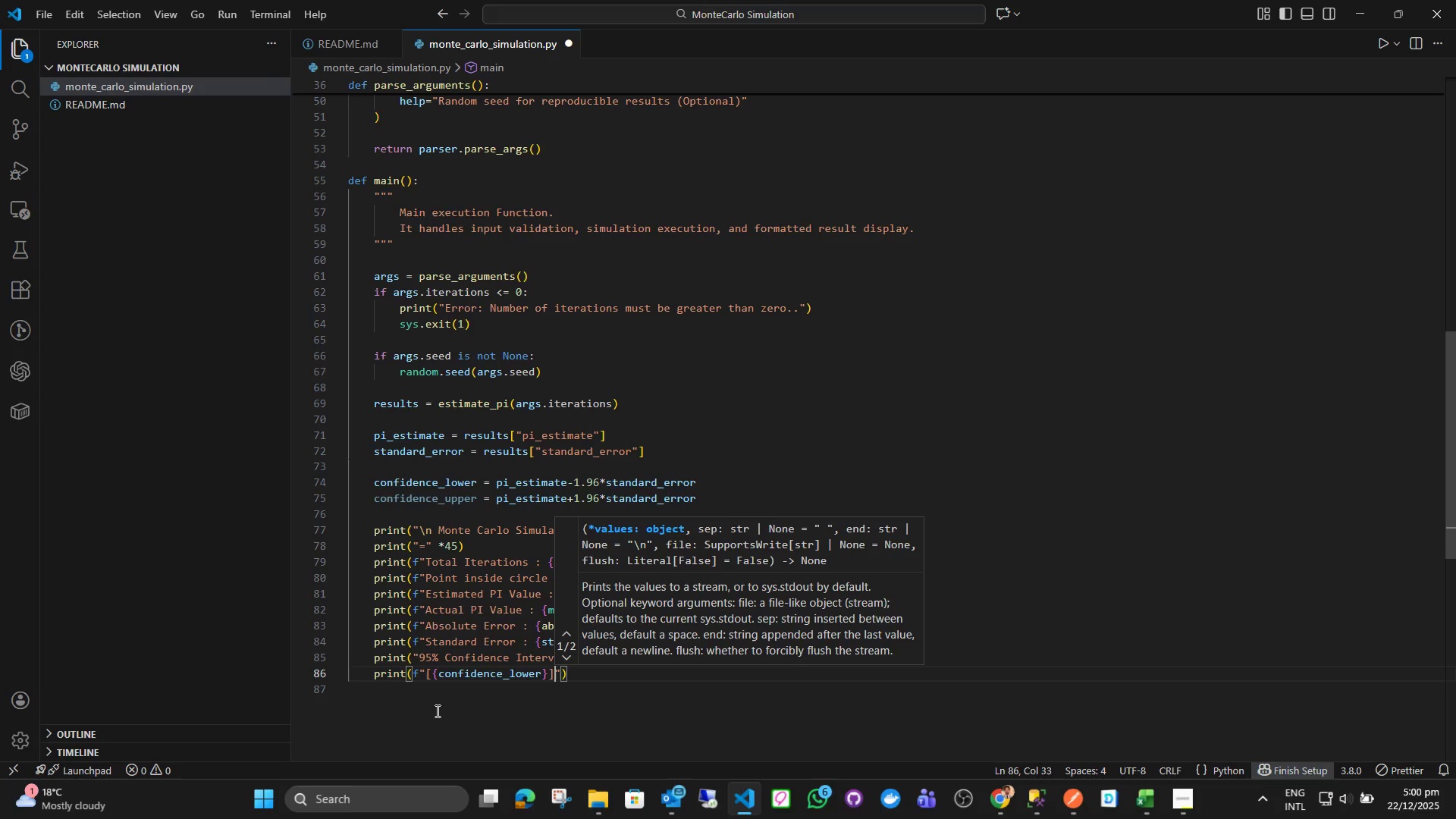 
key(Comma)
 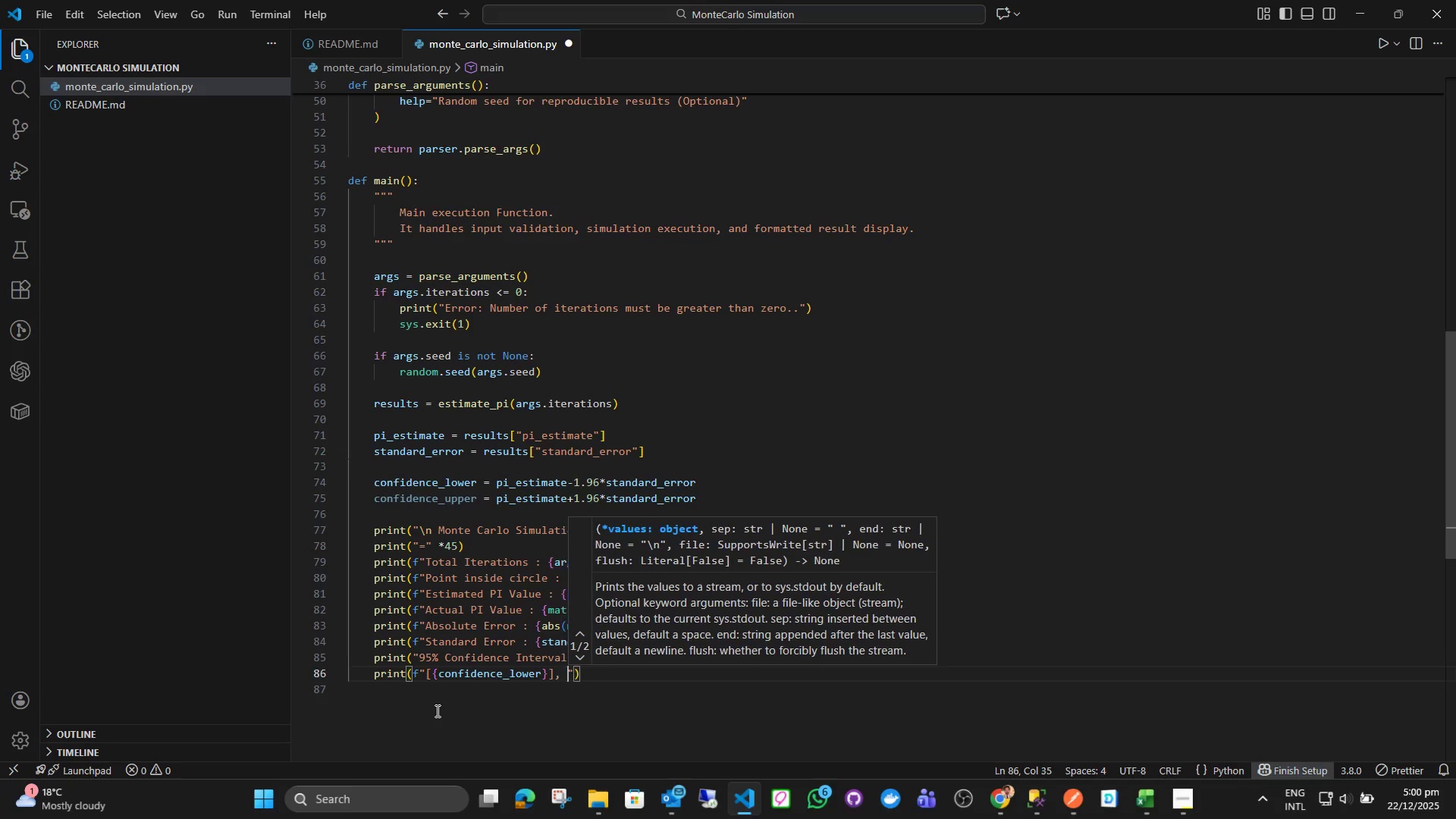 
key(Space)
 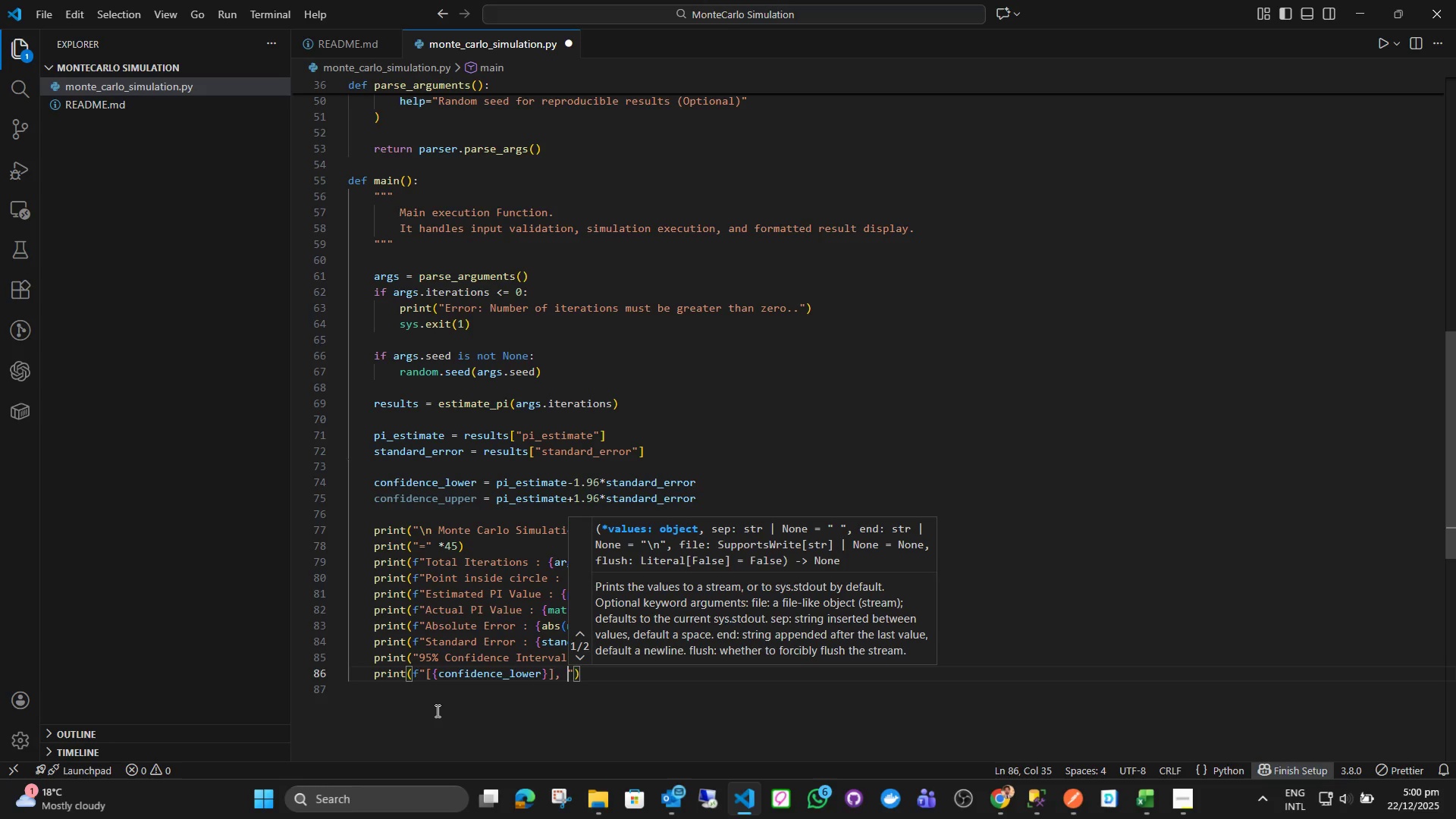 
wait(6.67)
 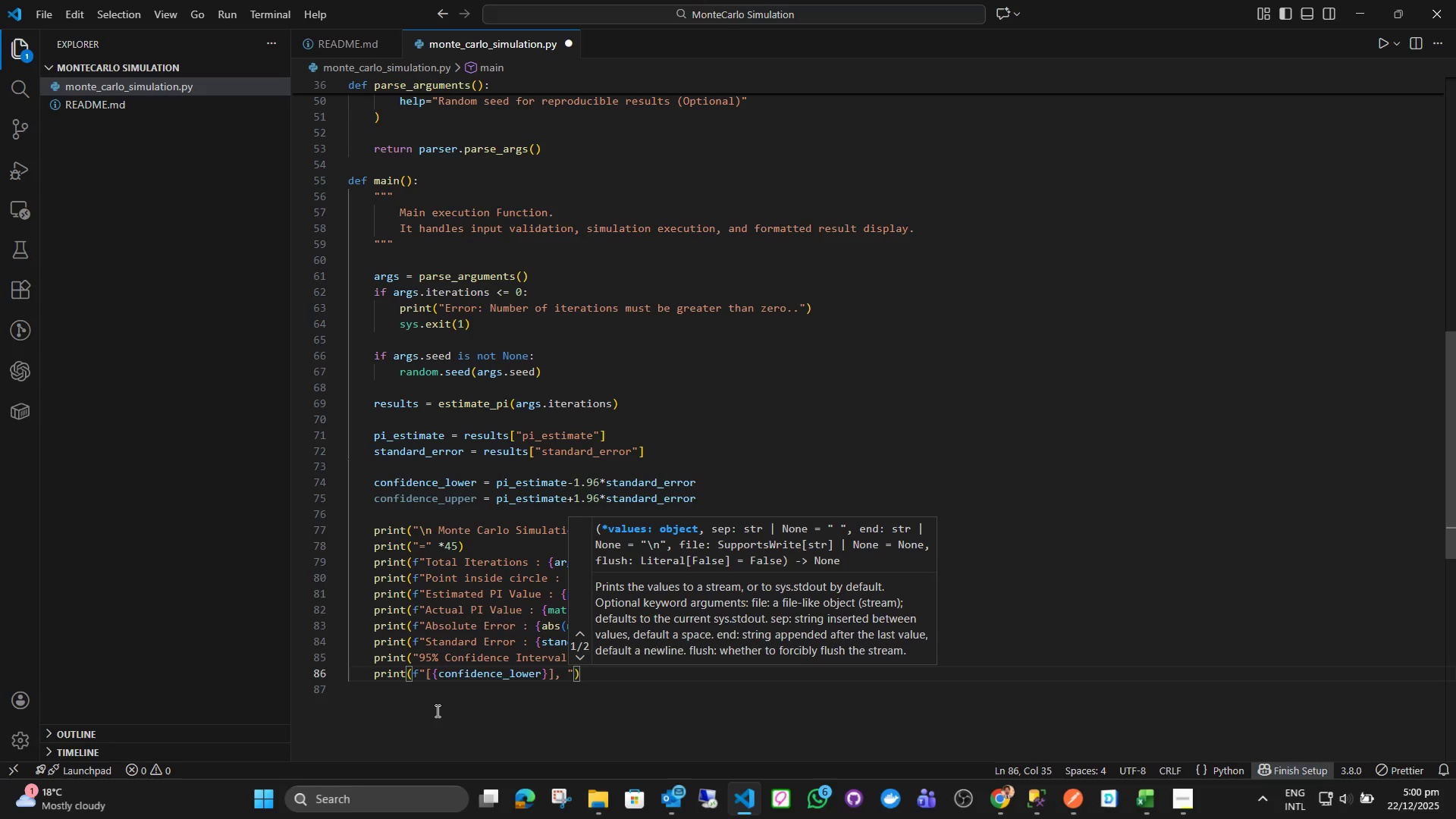 
key(ArrowLeft)
 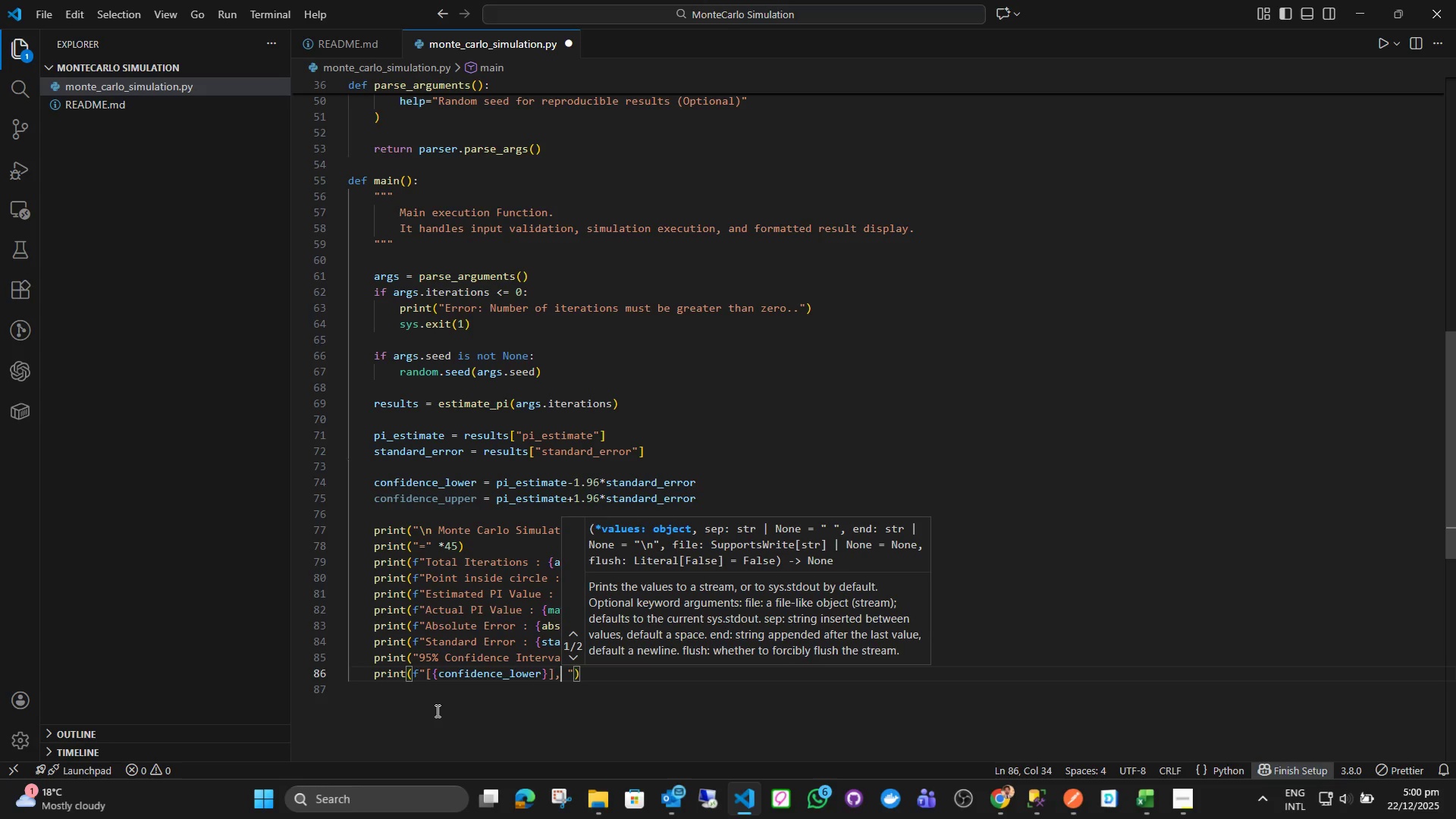 
key(ArrowLeft)
 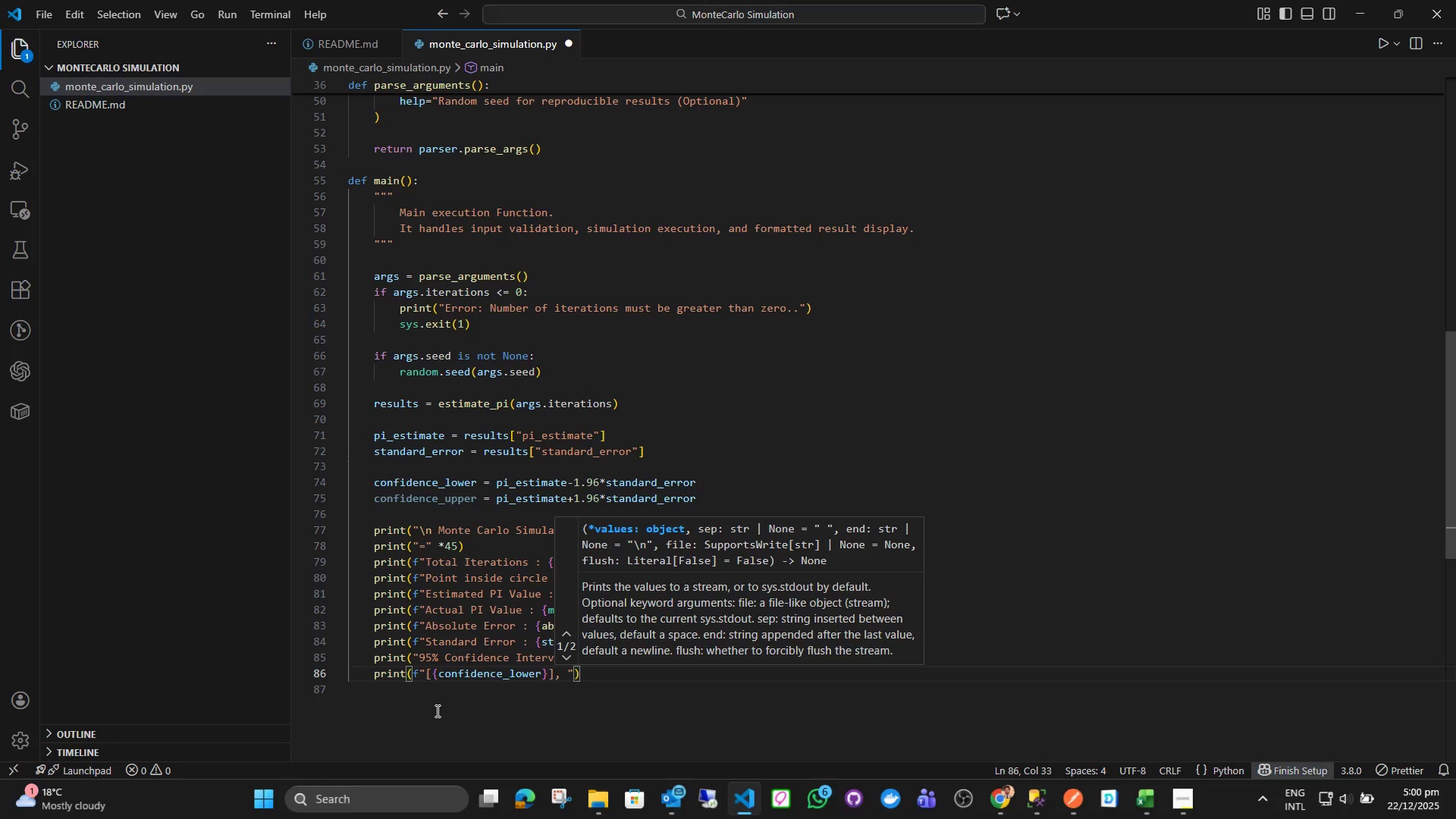 
key(Backspace)
 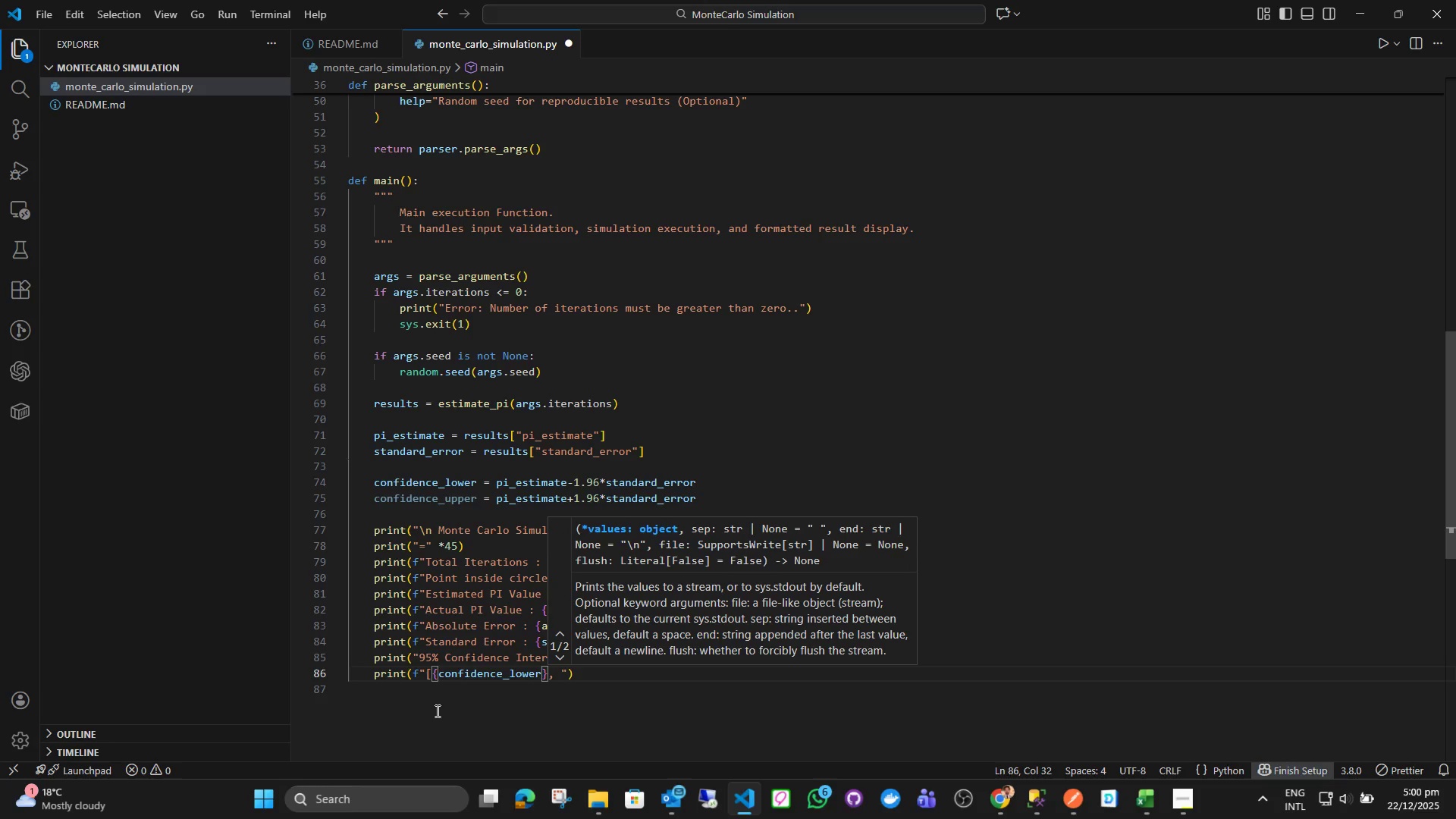 
key(Comma)
 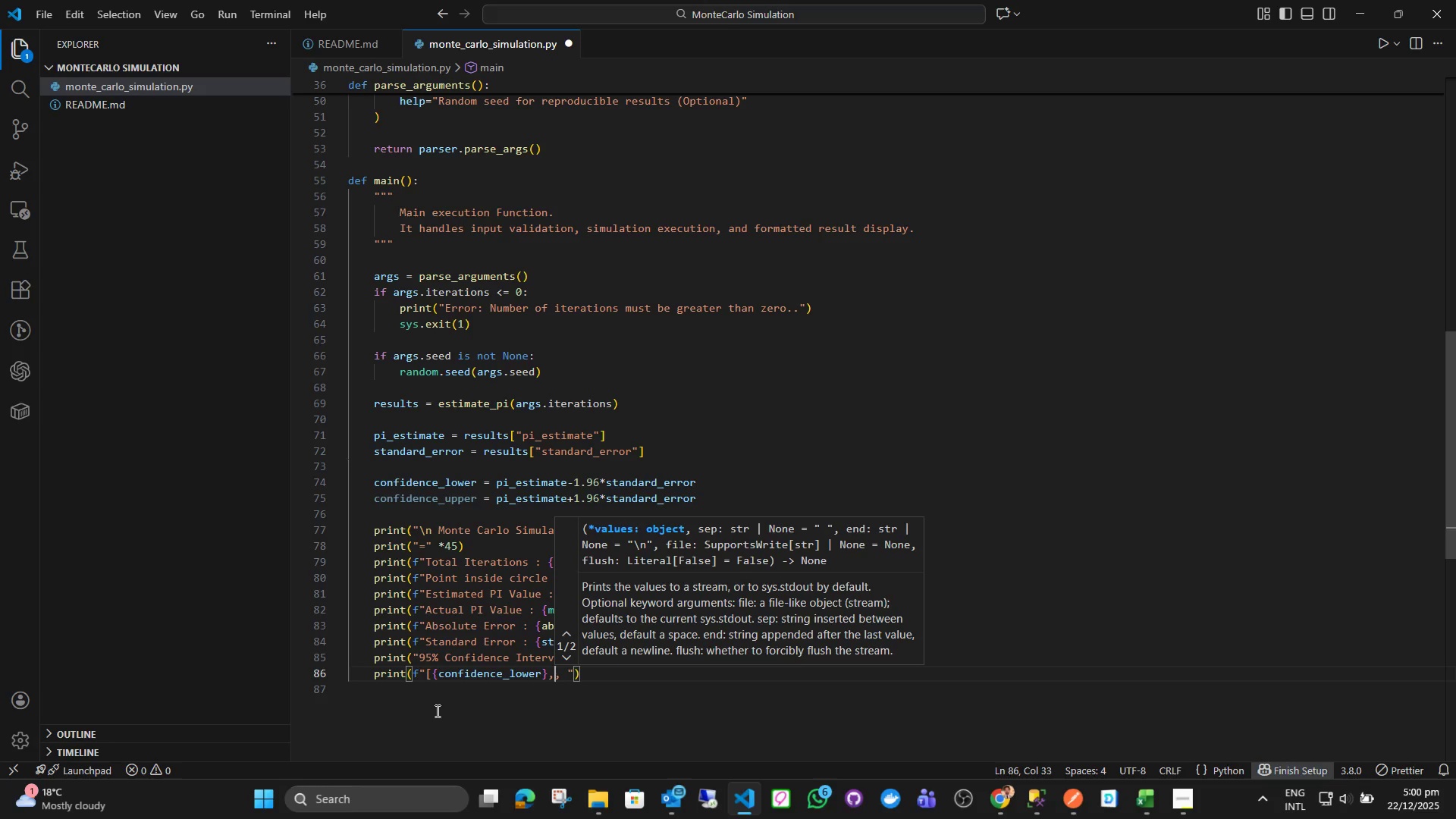 
key(Shift+ArrowRight)
 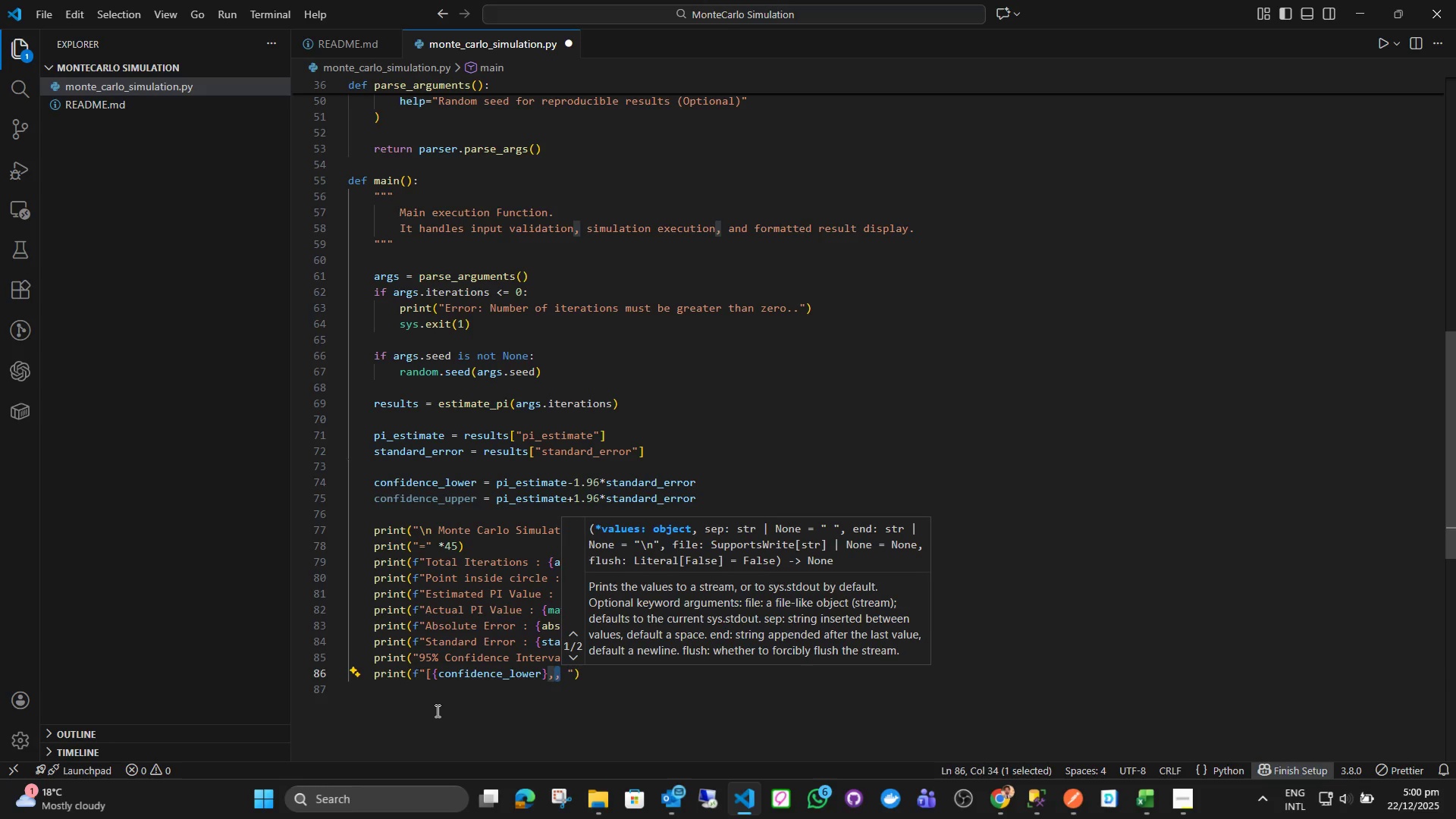 
key(Backspace)
type( {co)
 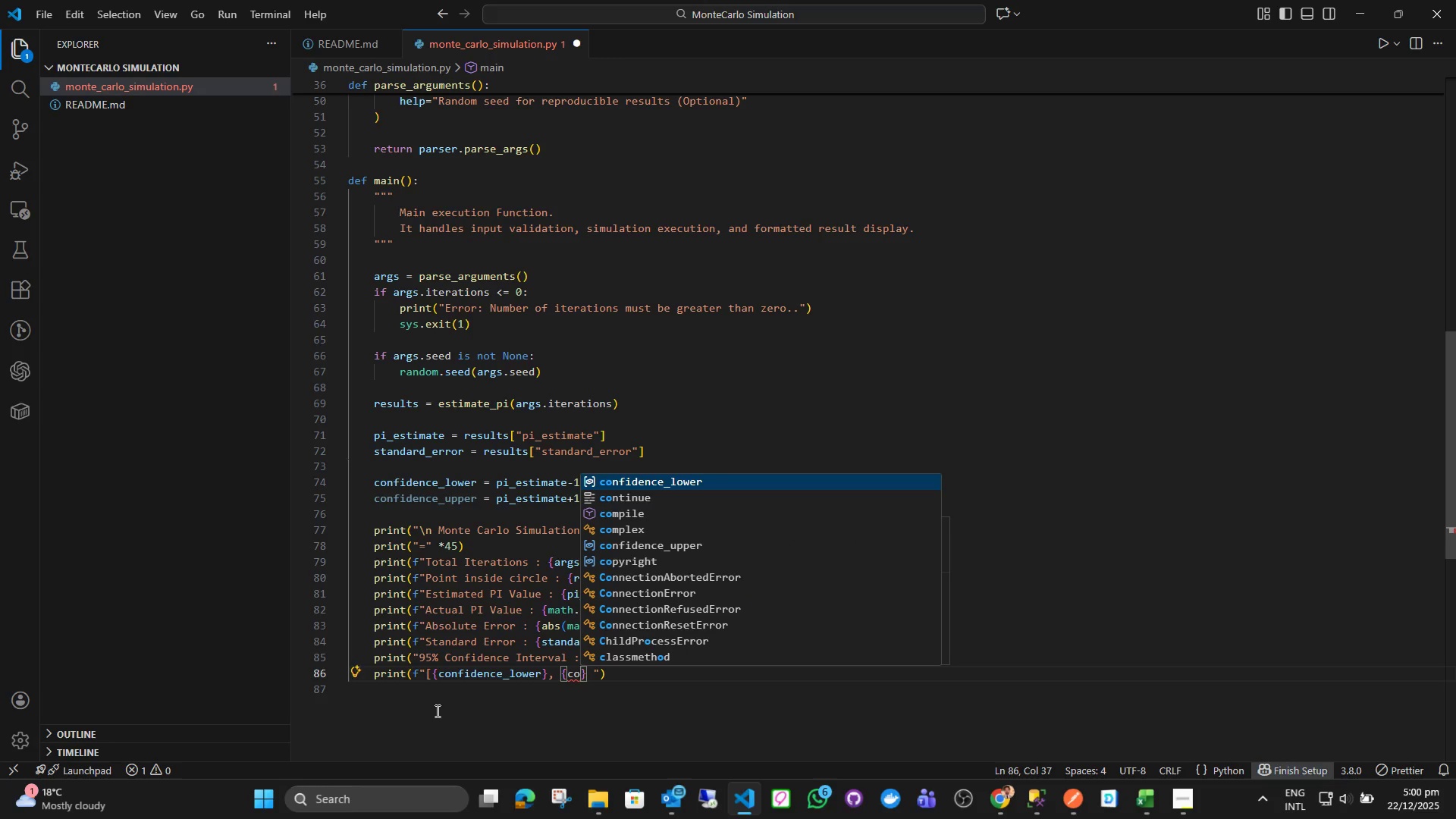 
key(ArrowDown)
 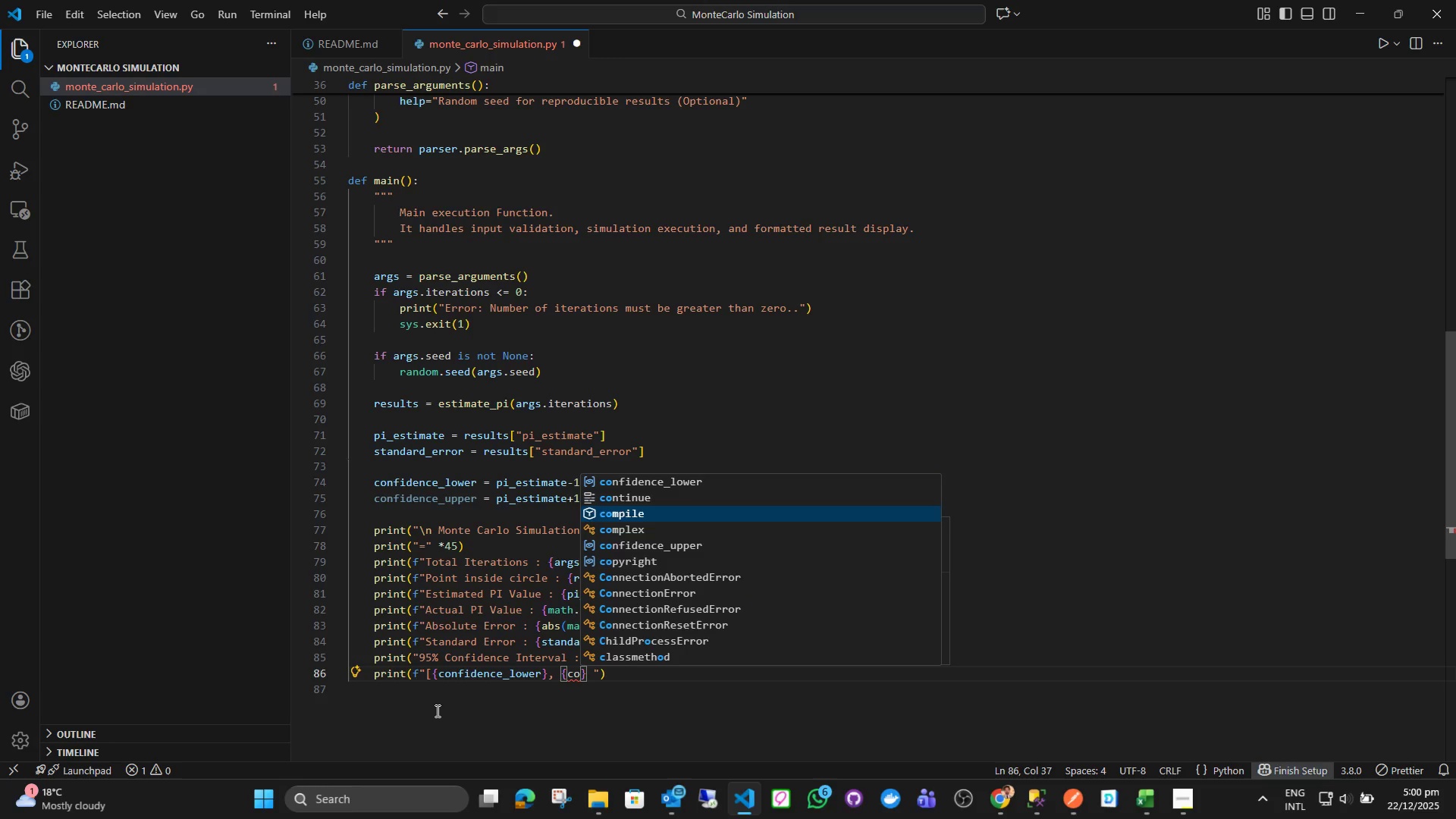 
key(ArrowDown)
 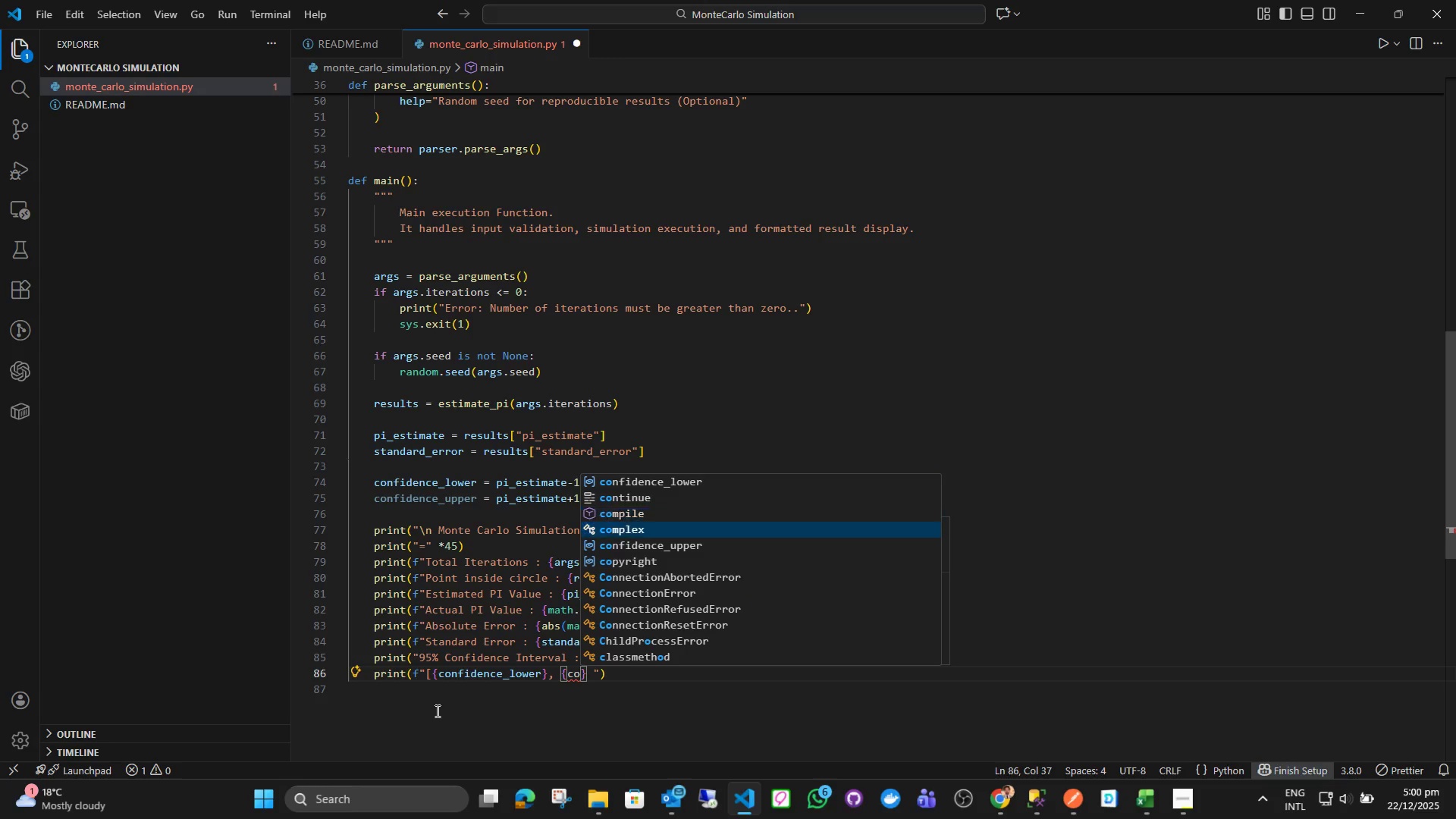 
key(ArrowDown)
 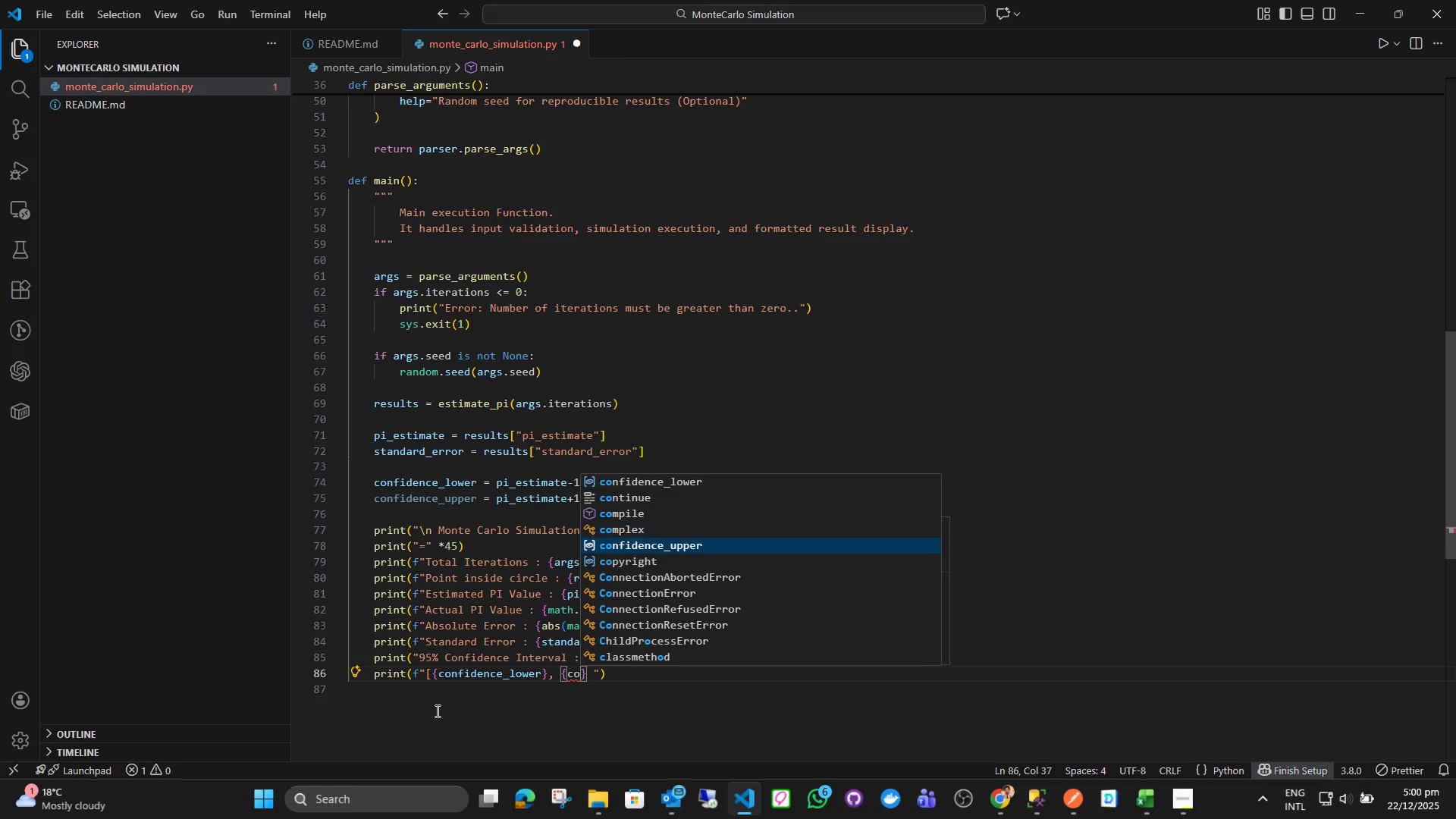 
key(ArrowDown)
 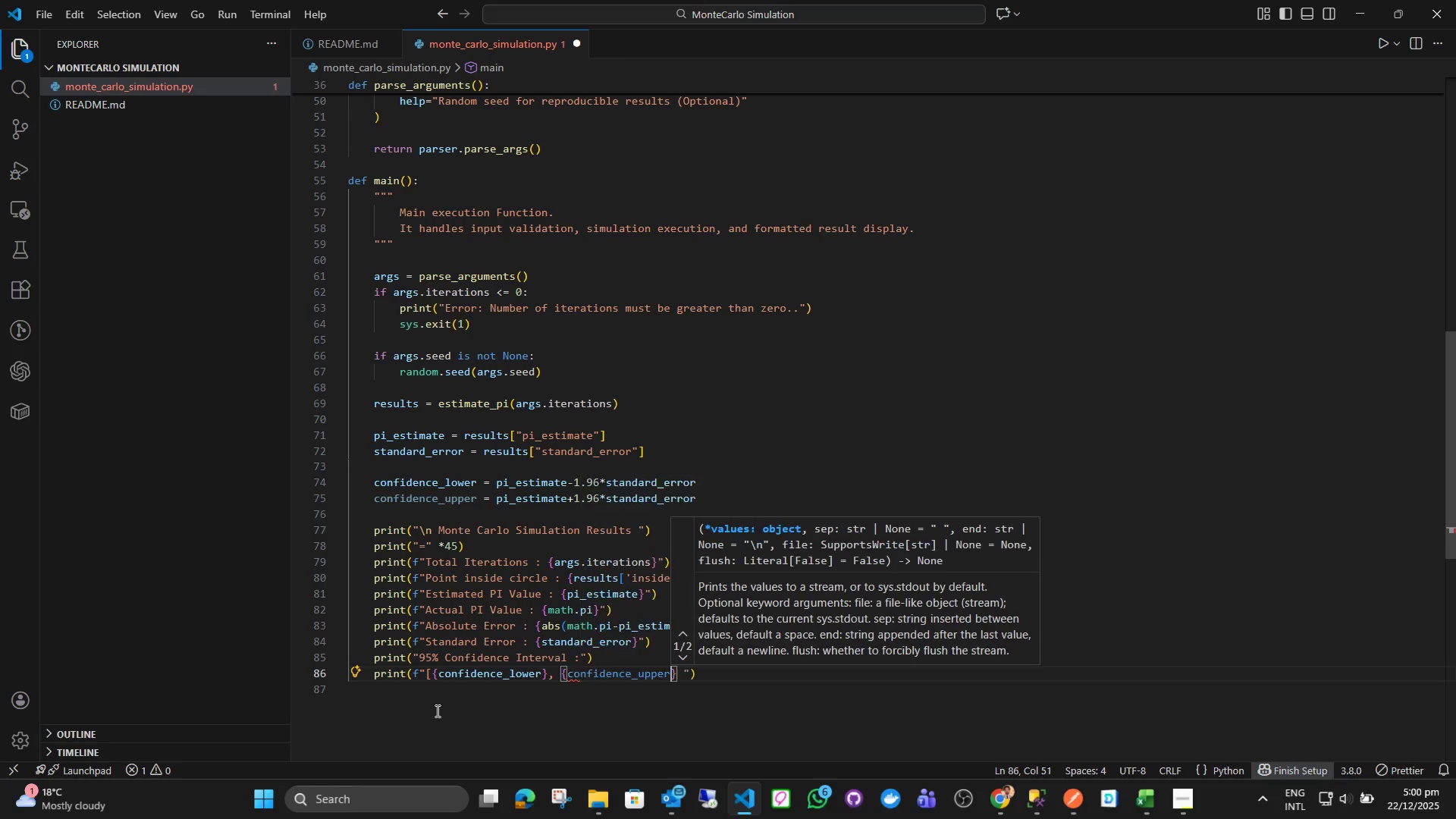 
key(Enter)
 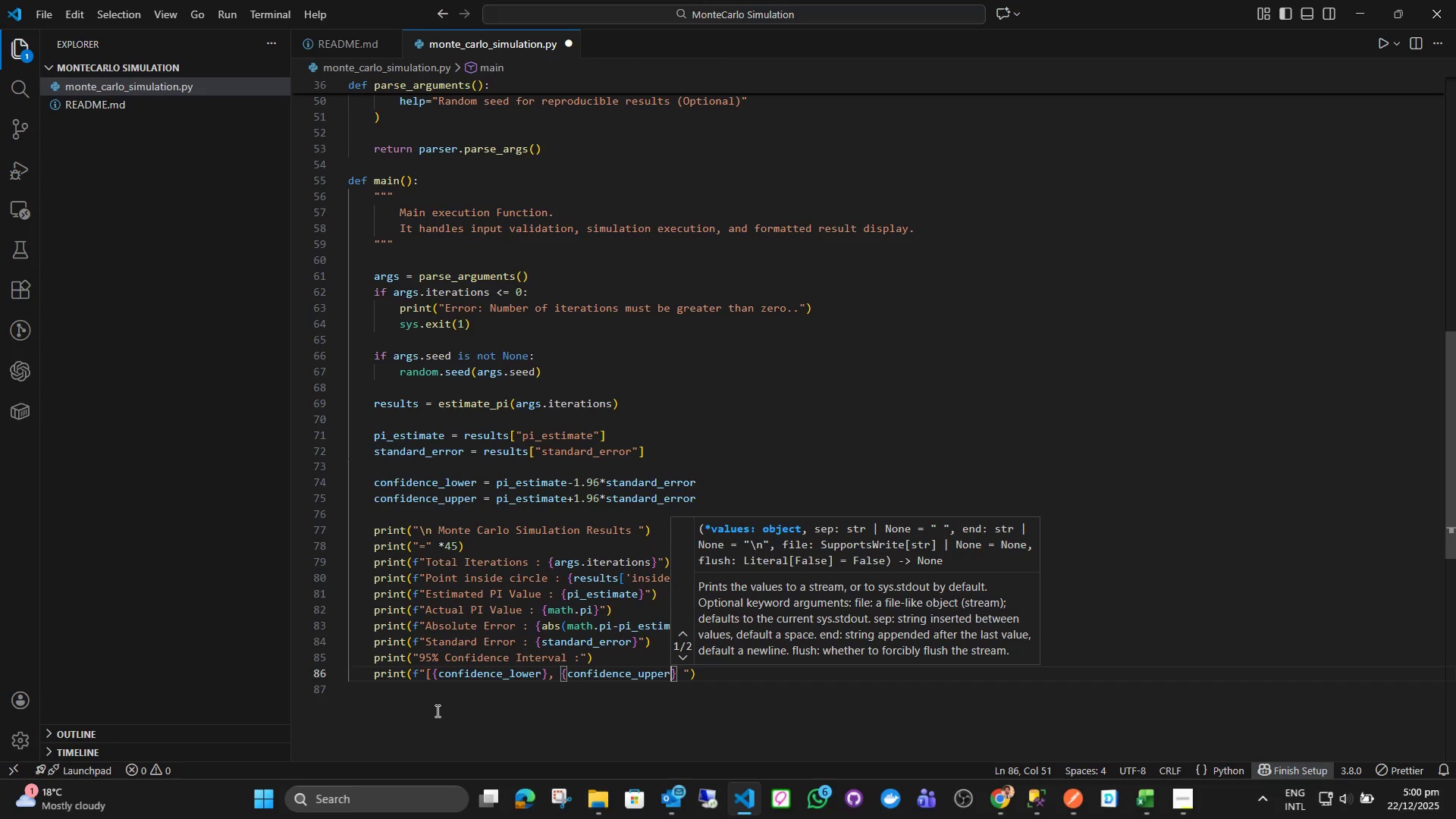 
key(ArrowRight)
 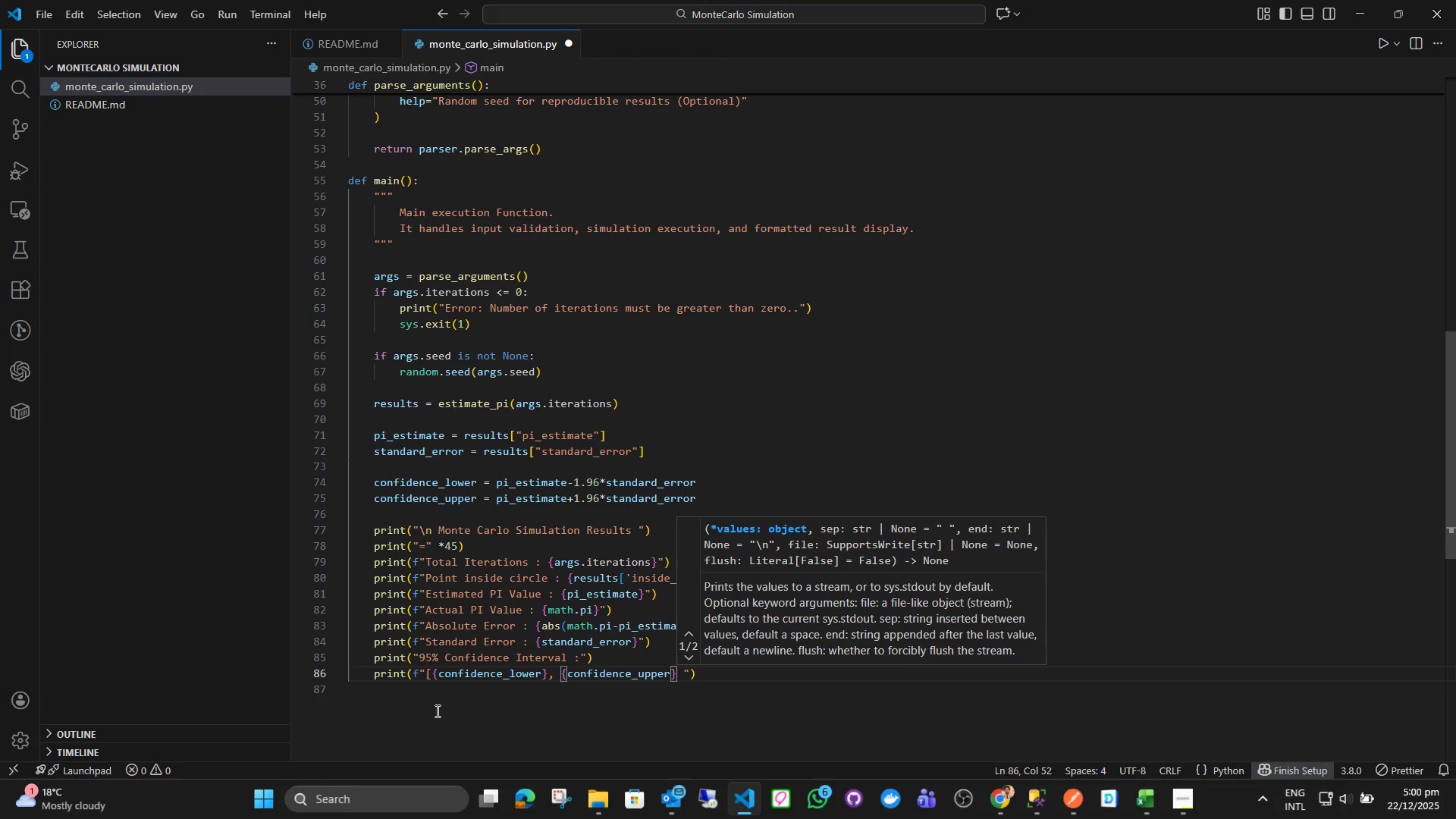 
key(BracketRight)
 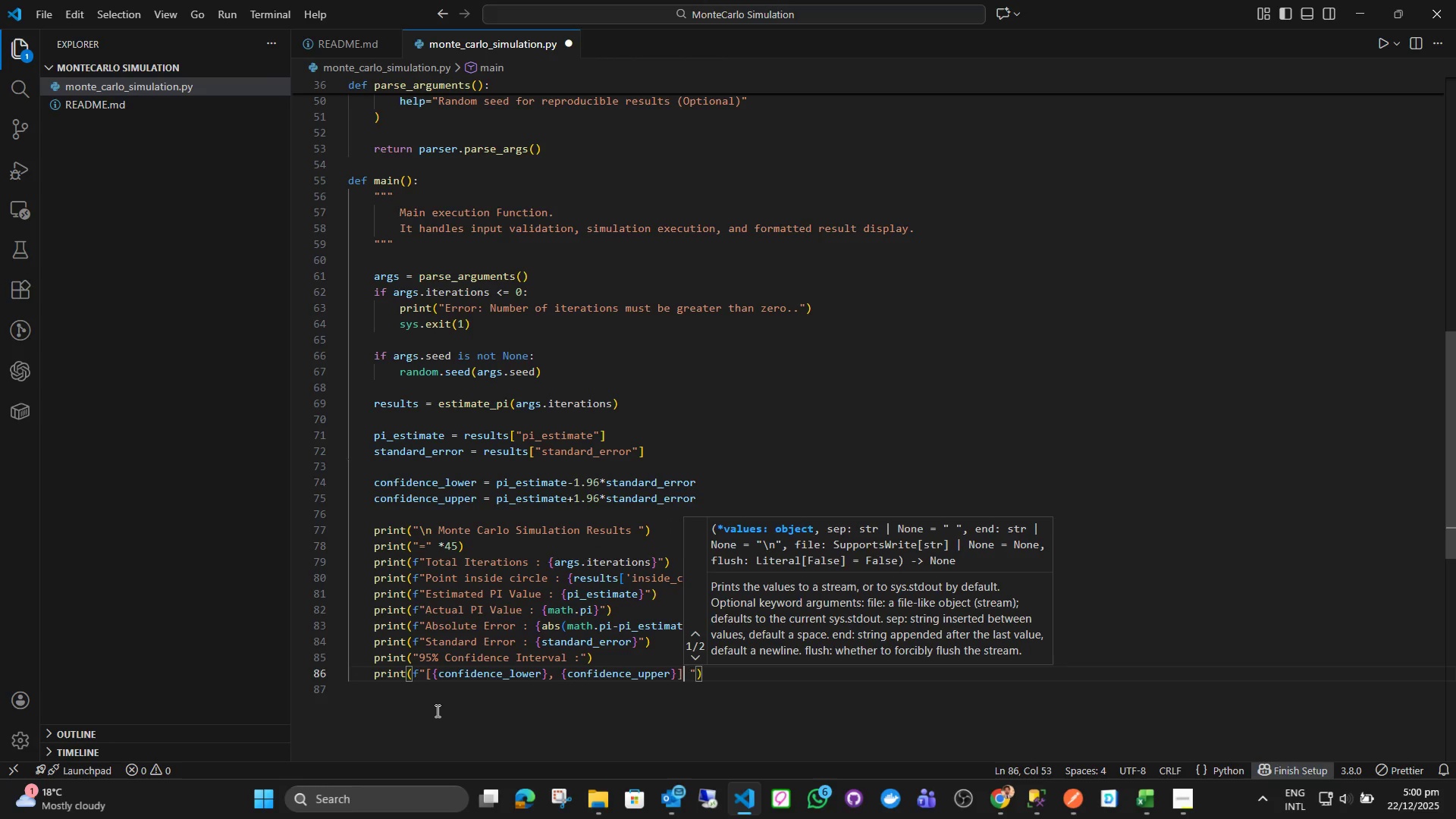 
key(ArrowRight)
 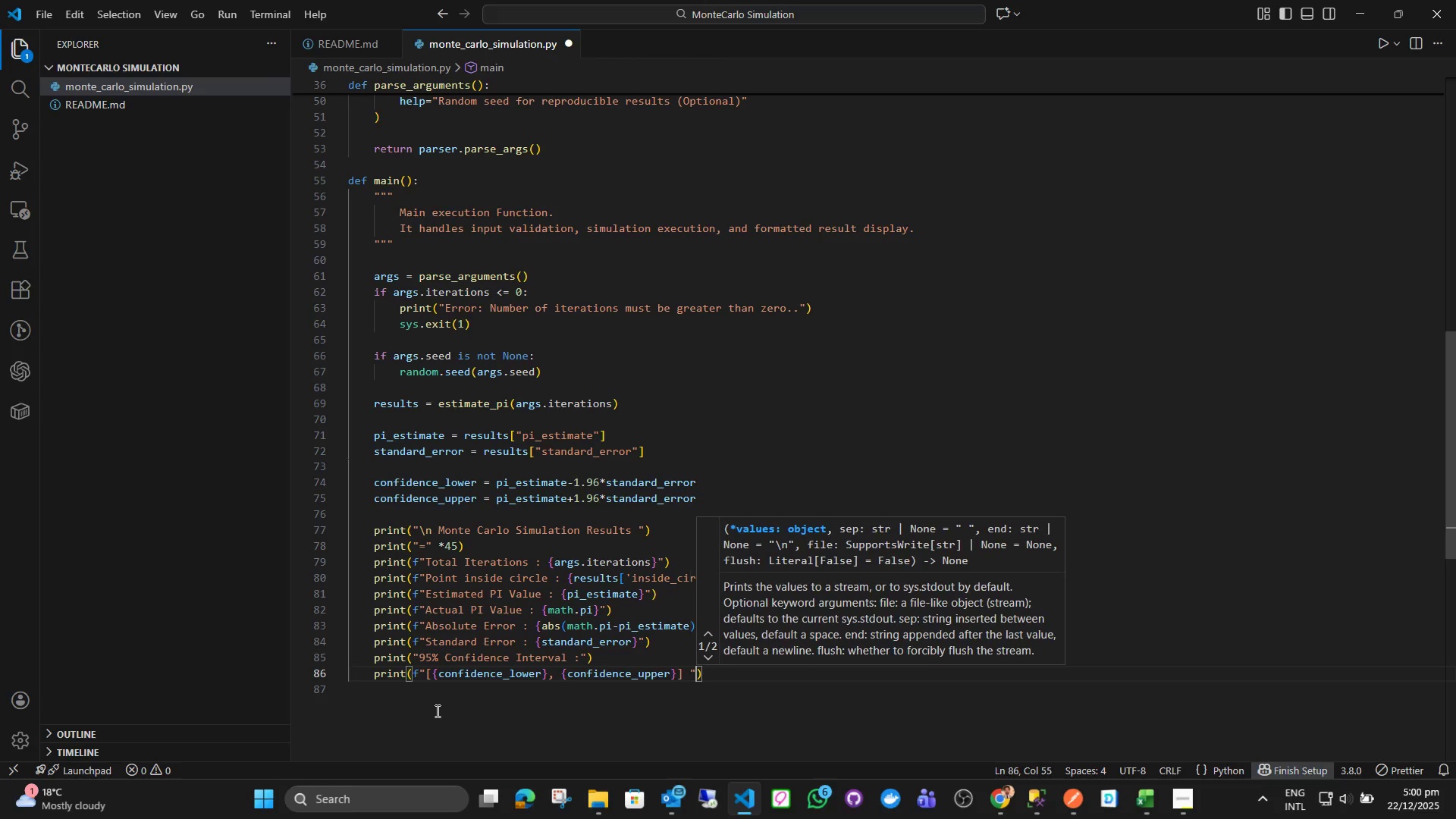 
key(ArrowRight)
 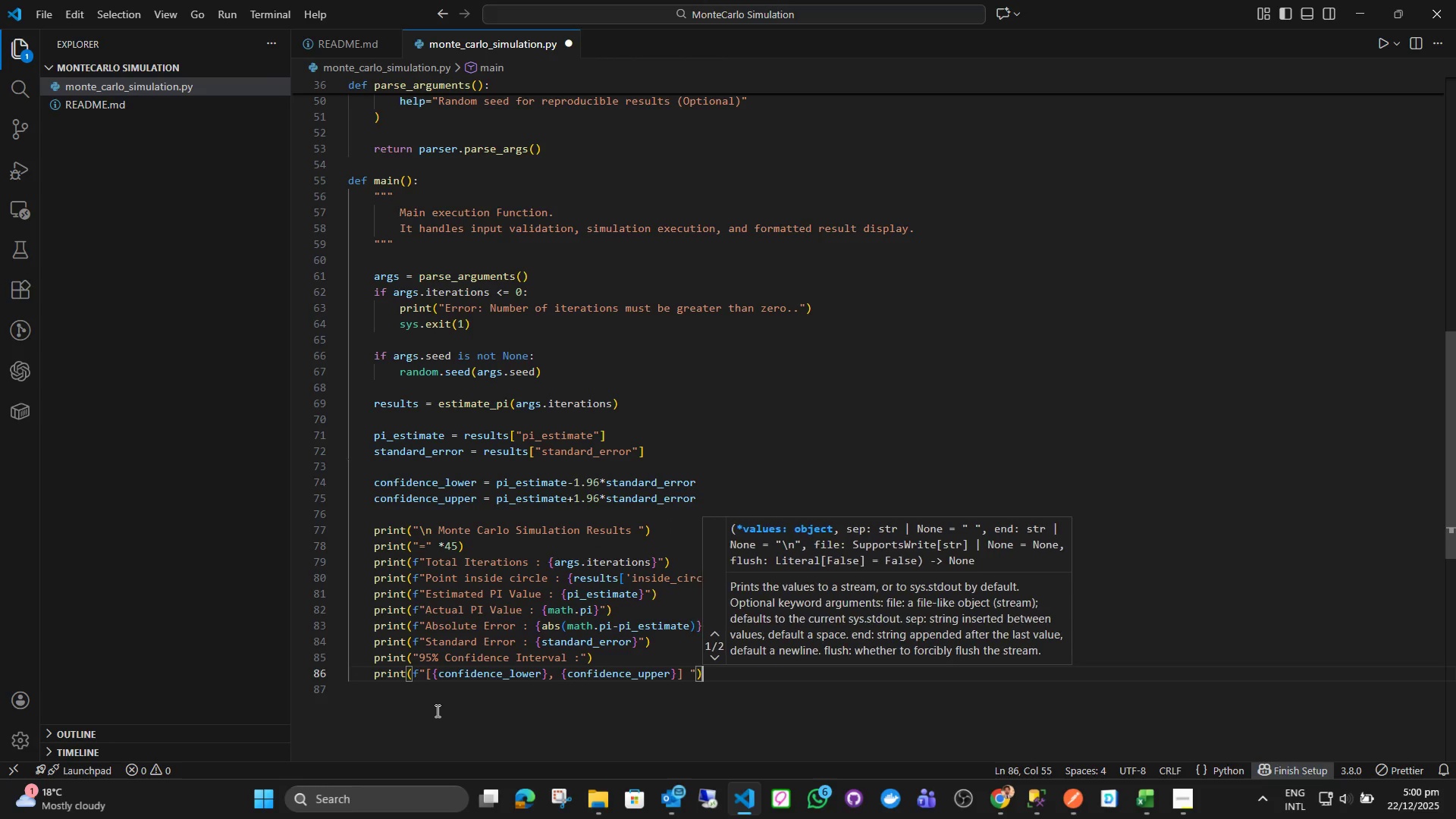 
key(ArrowRight)
 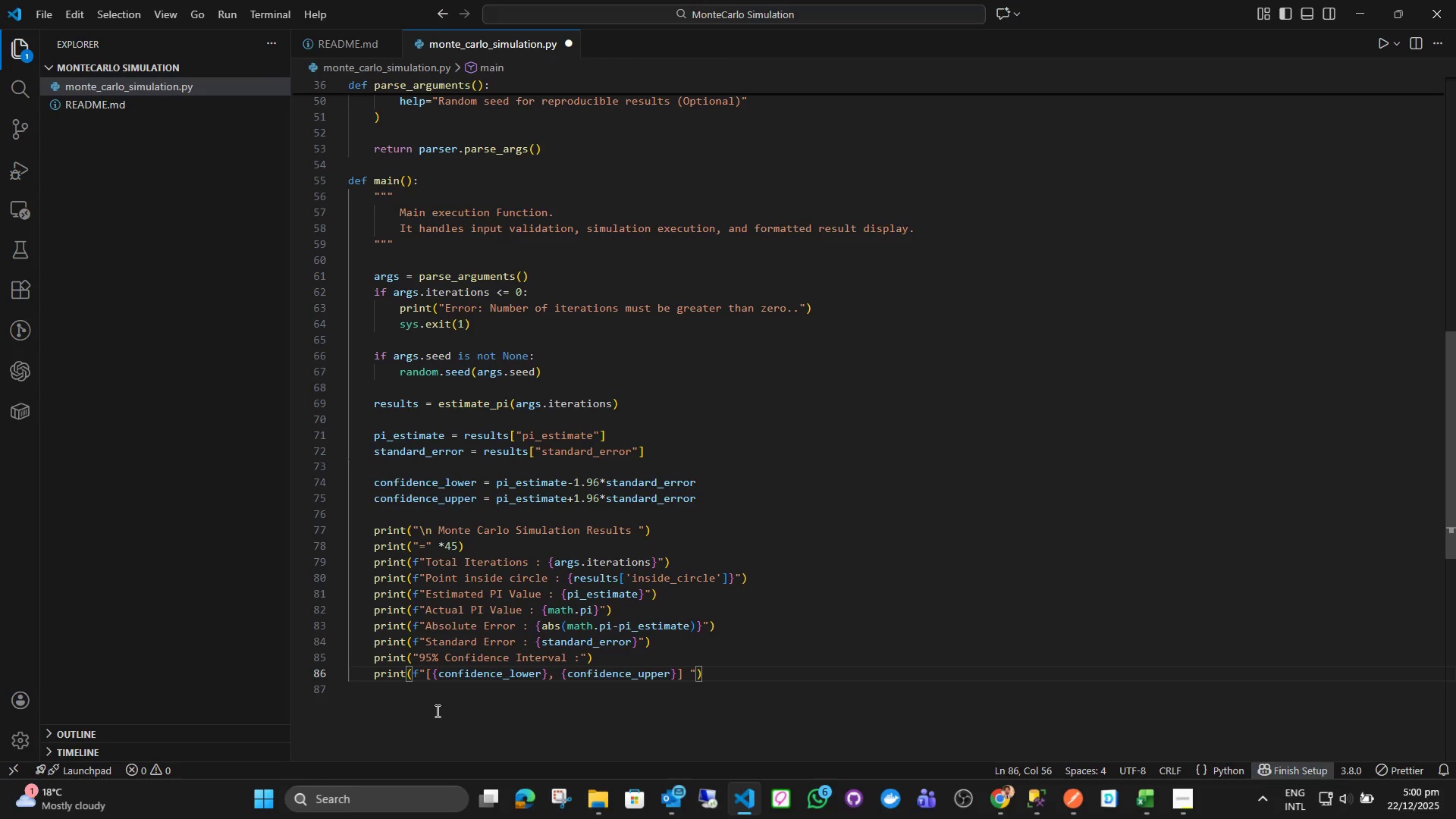 
key(Enter)
 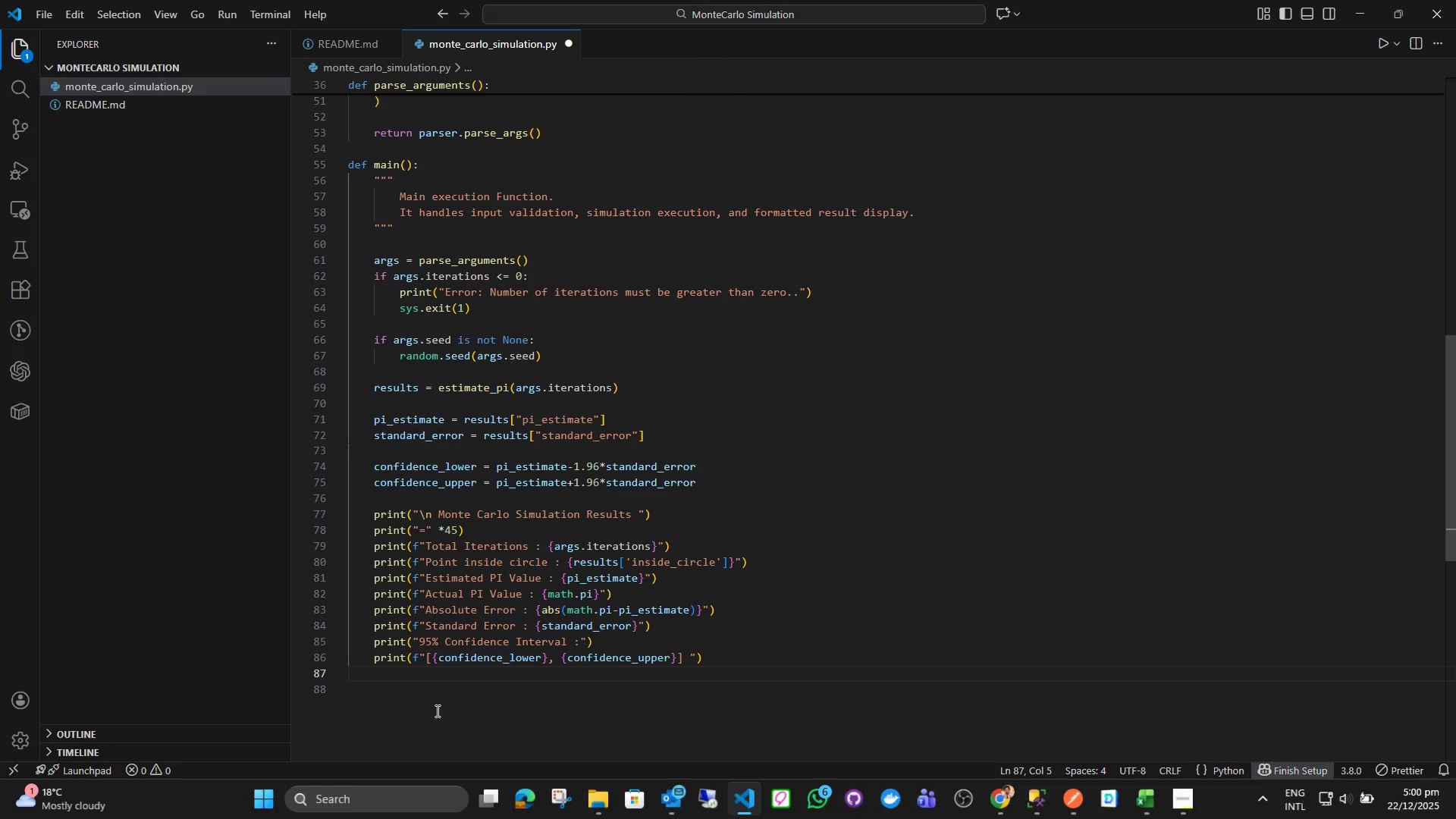 
type(print("")
 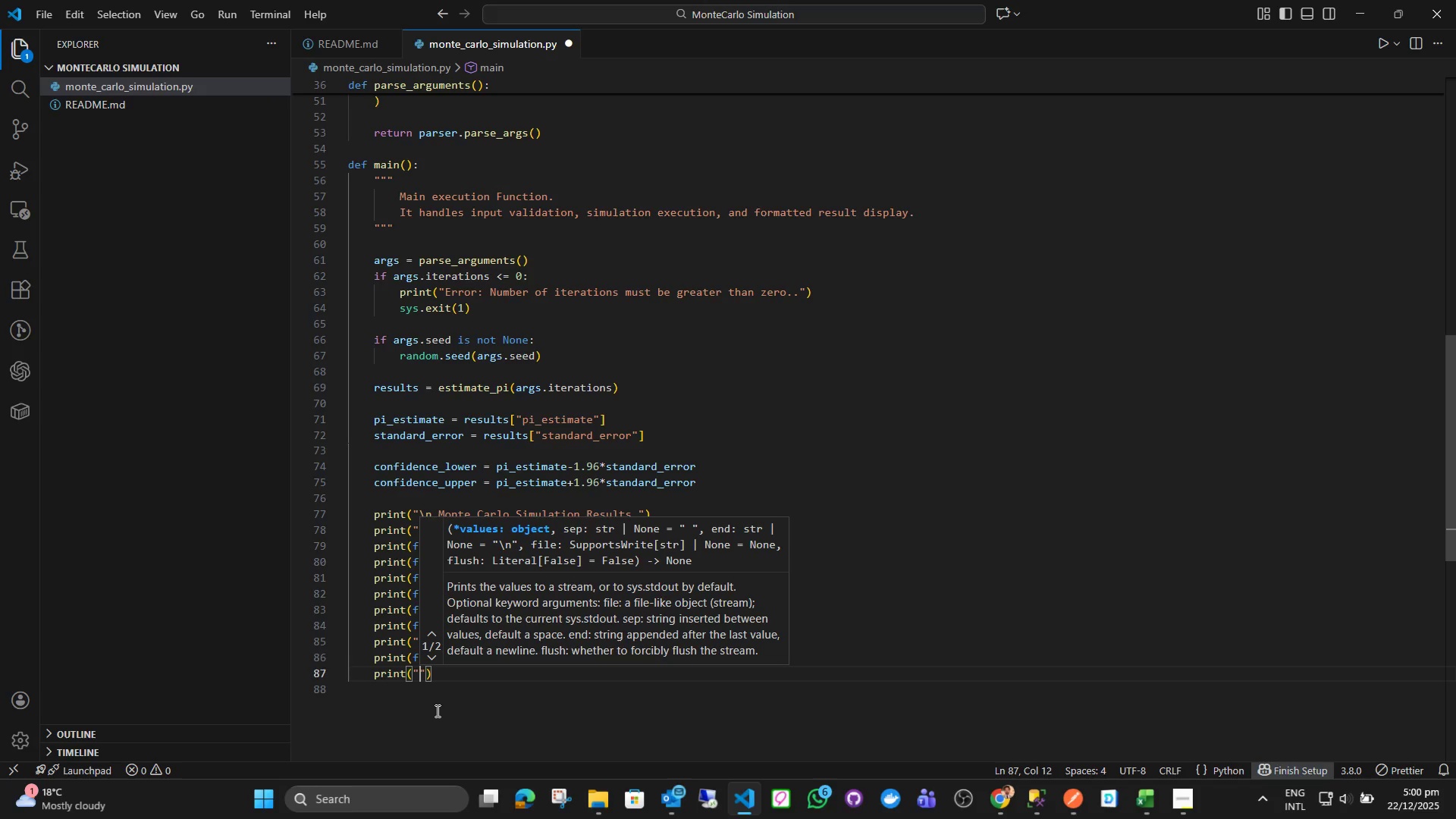 
 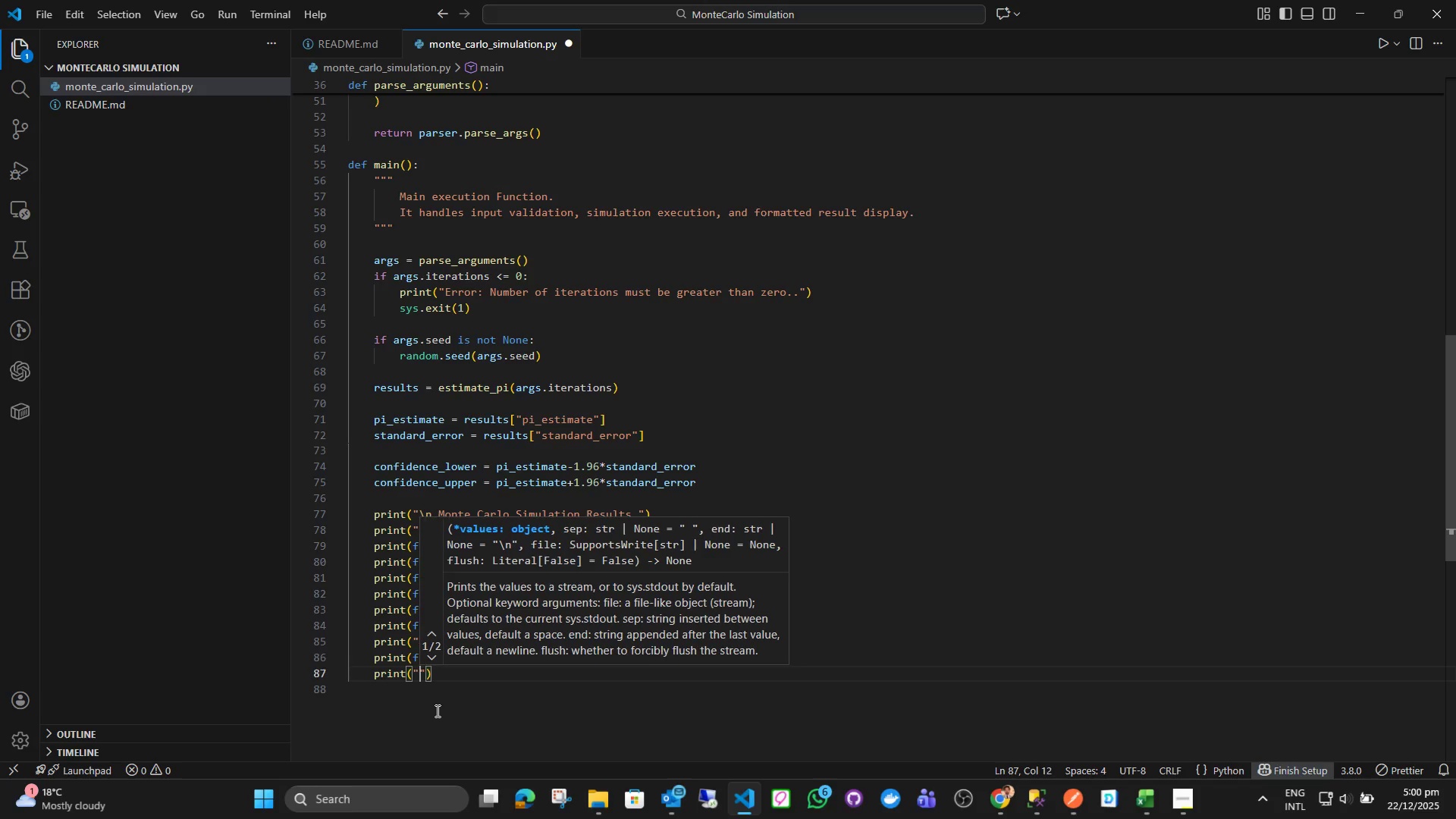 
key(ArrowLeft)
 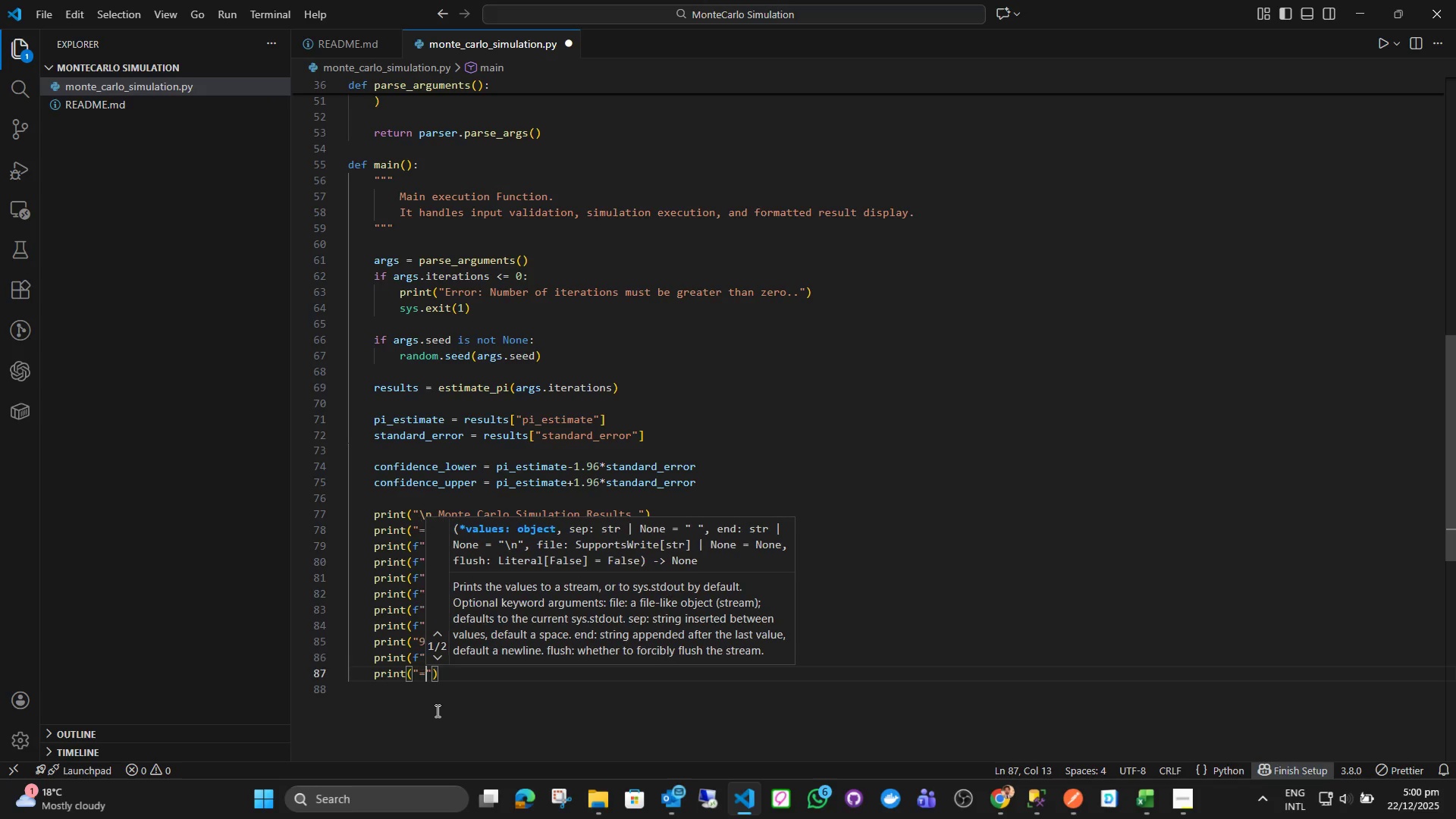 
key(Equal)
 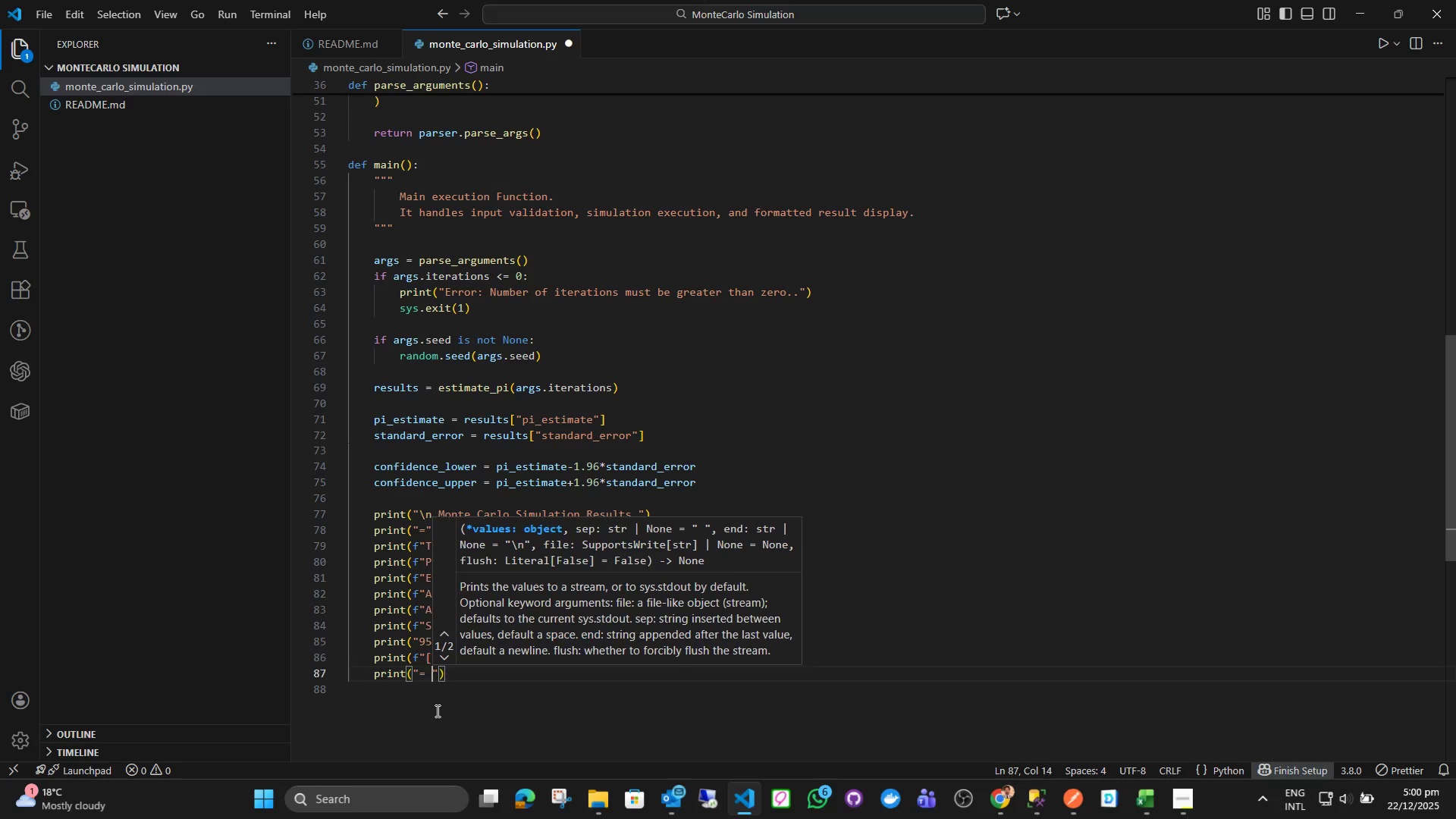 
key(Space)
 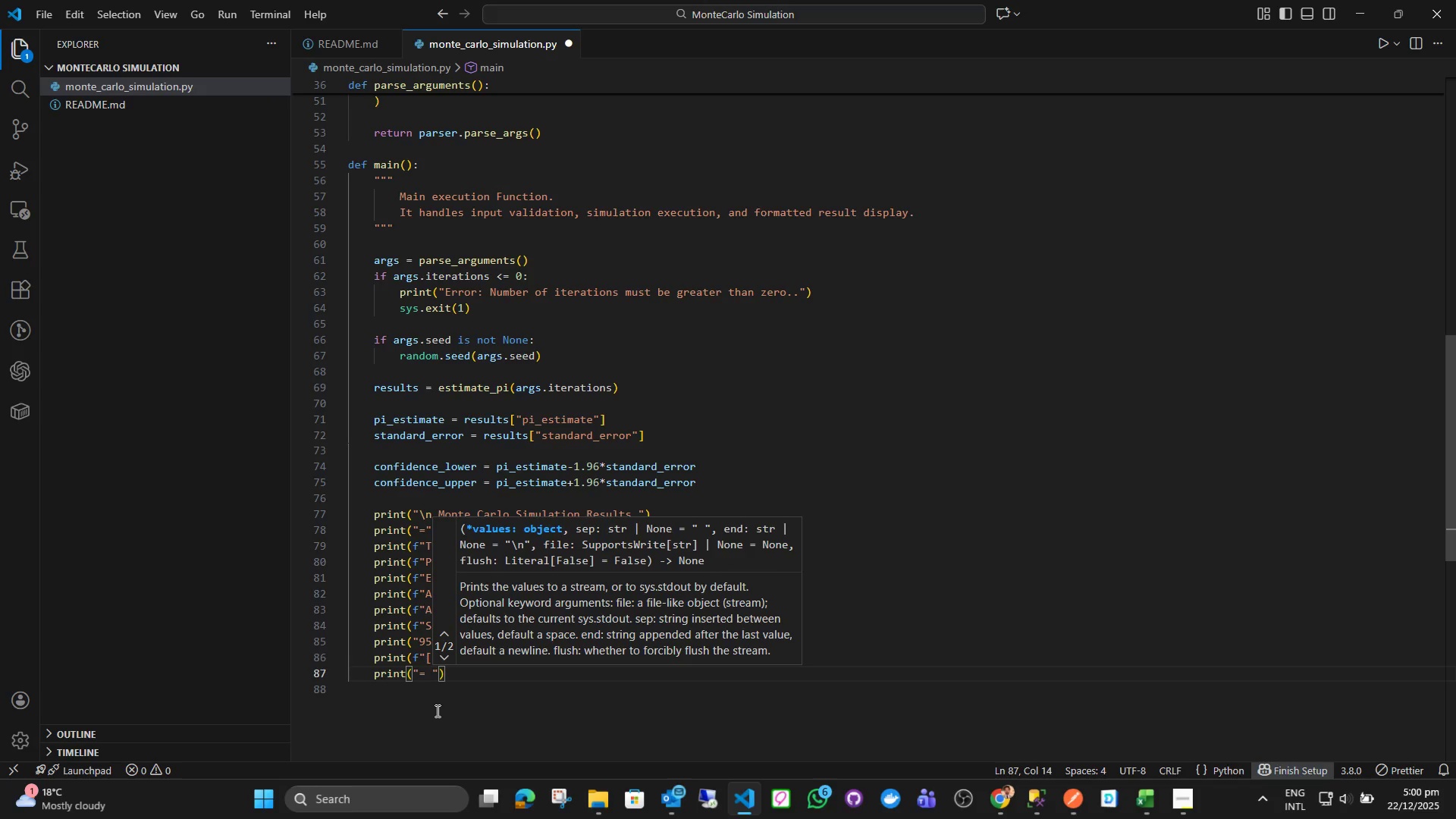 
key(Backspace)
 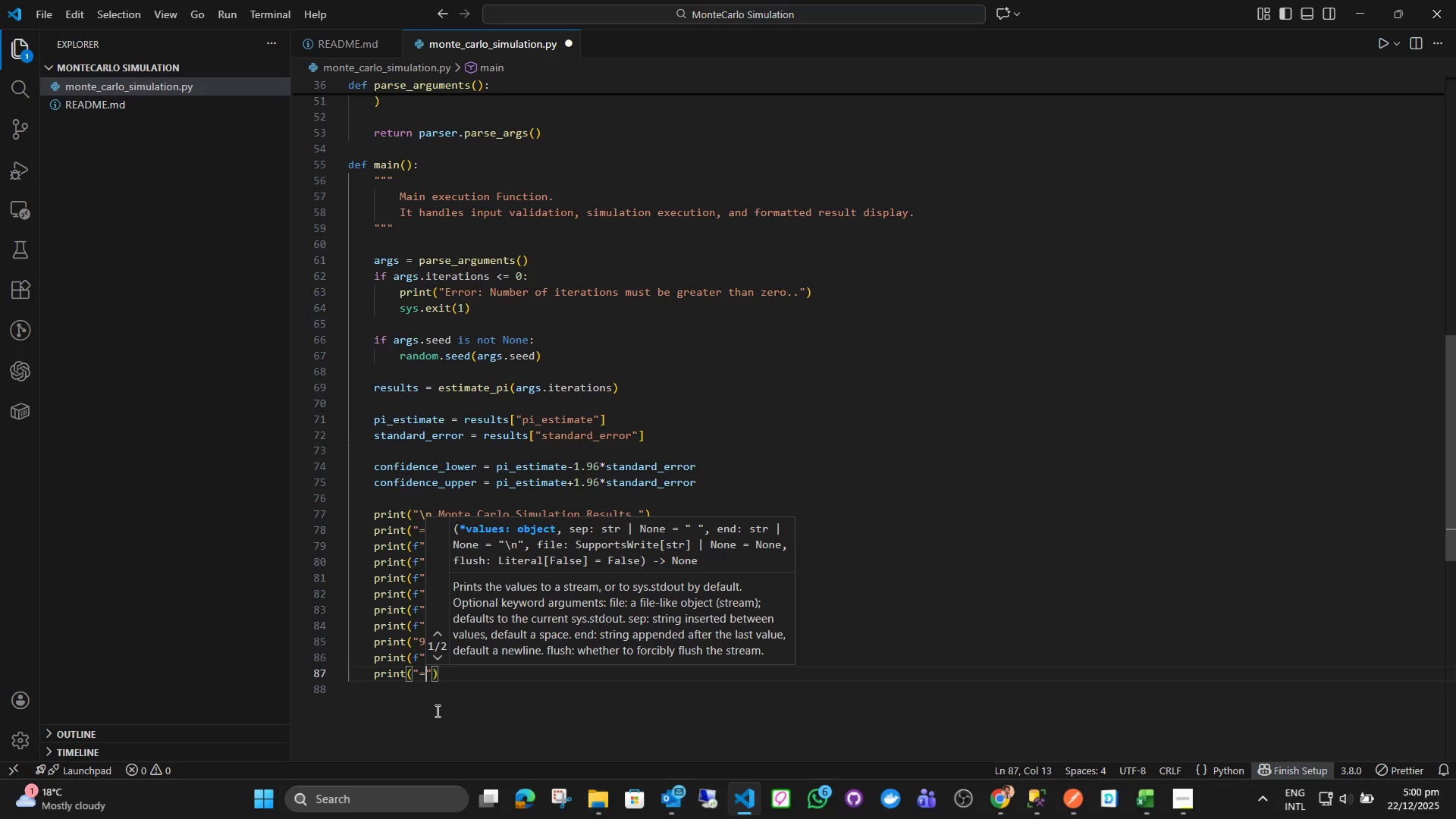 
key(ArrowRight)
 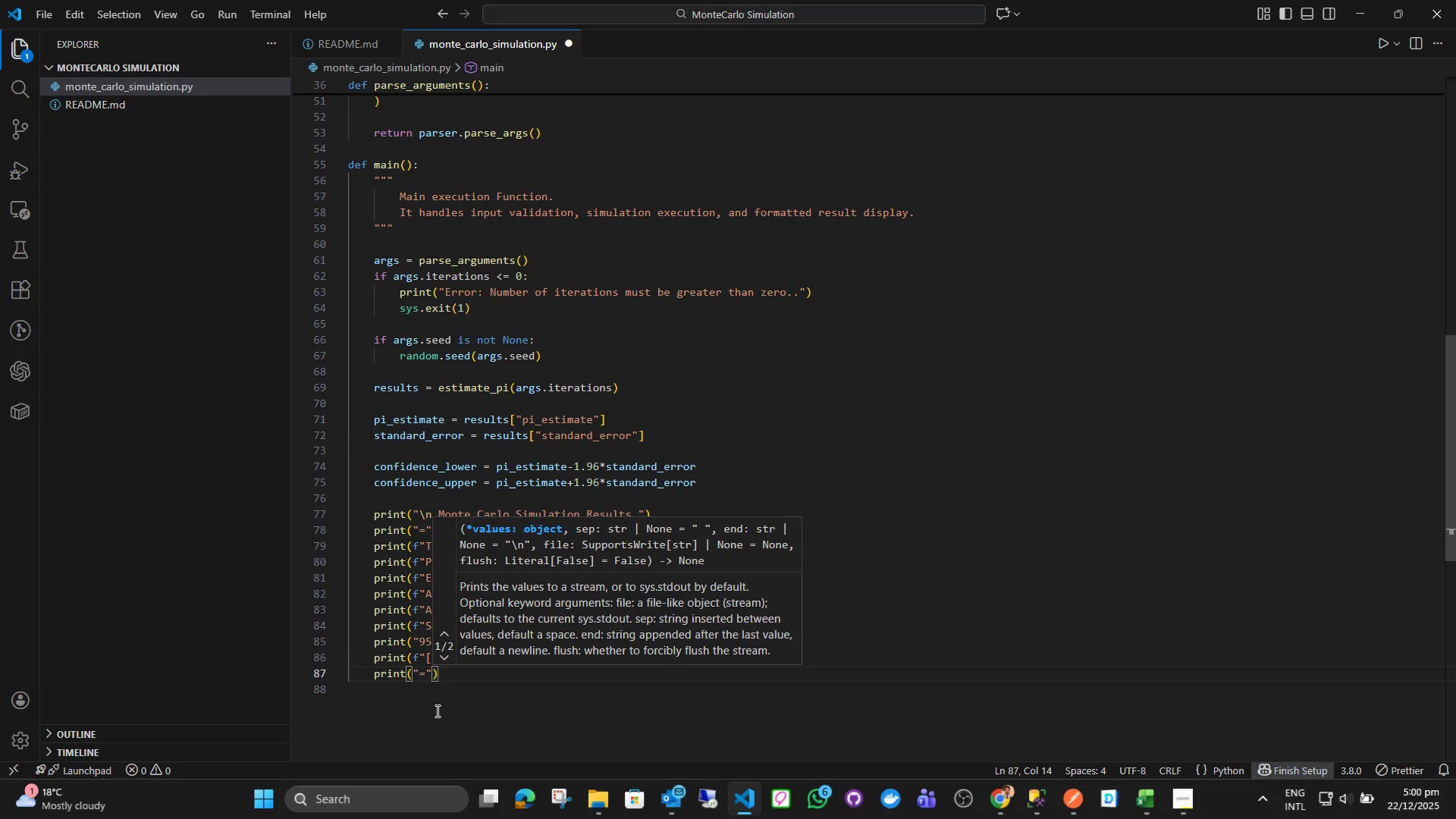 
type( *45)
 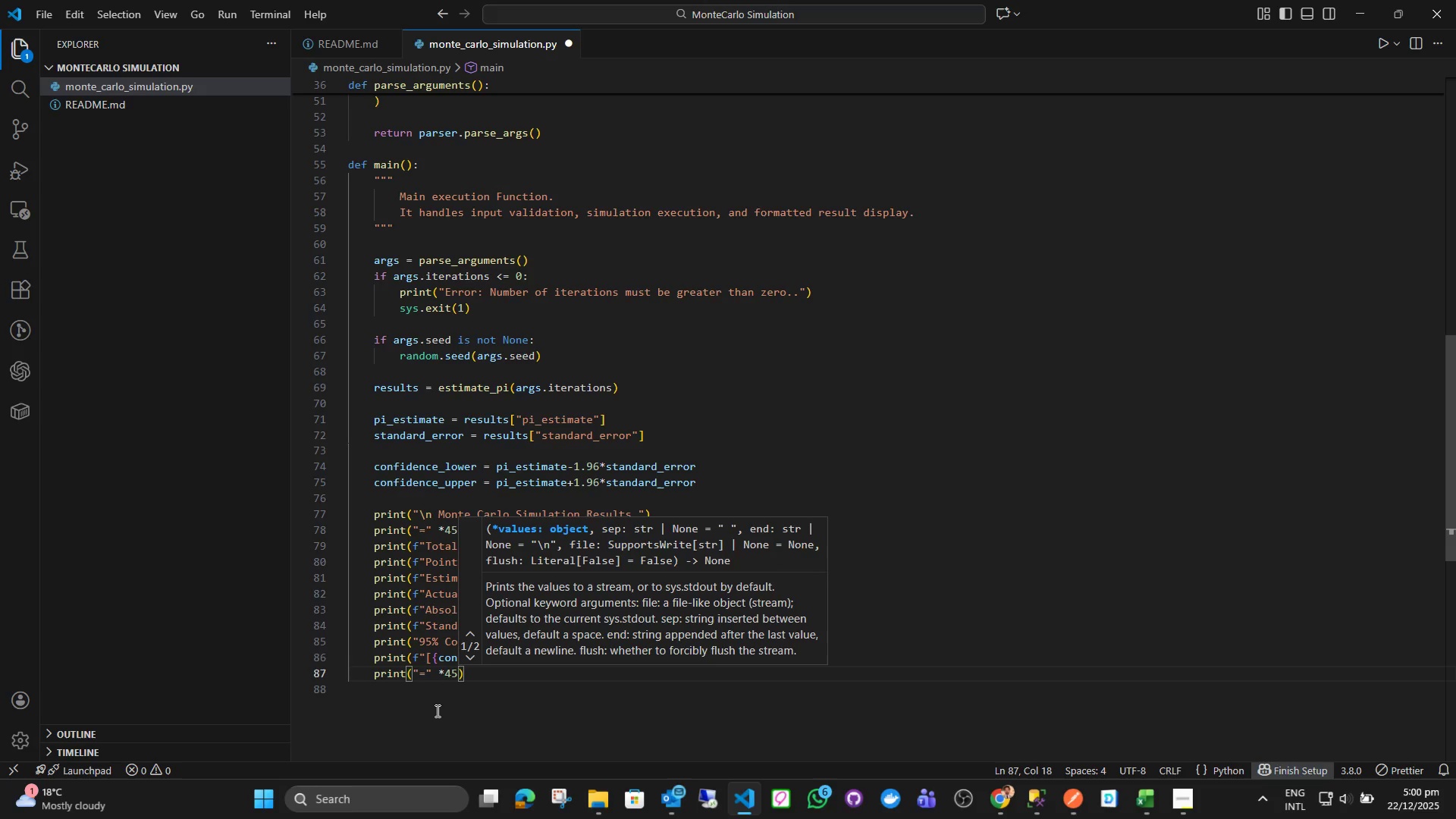 
key(ArrowRight)
 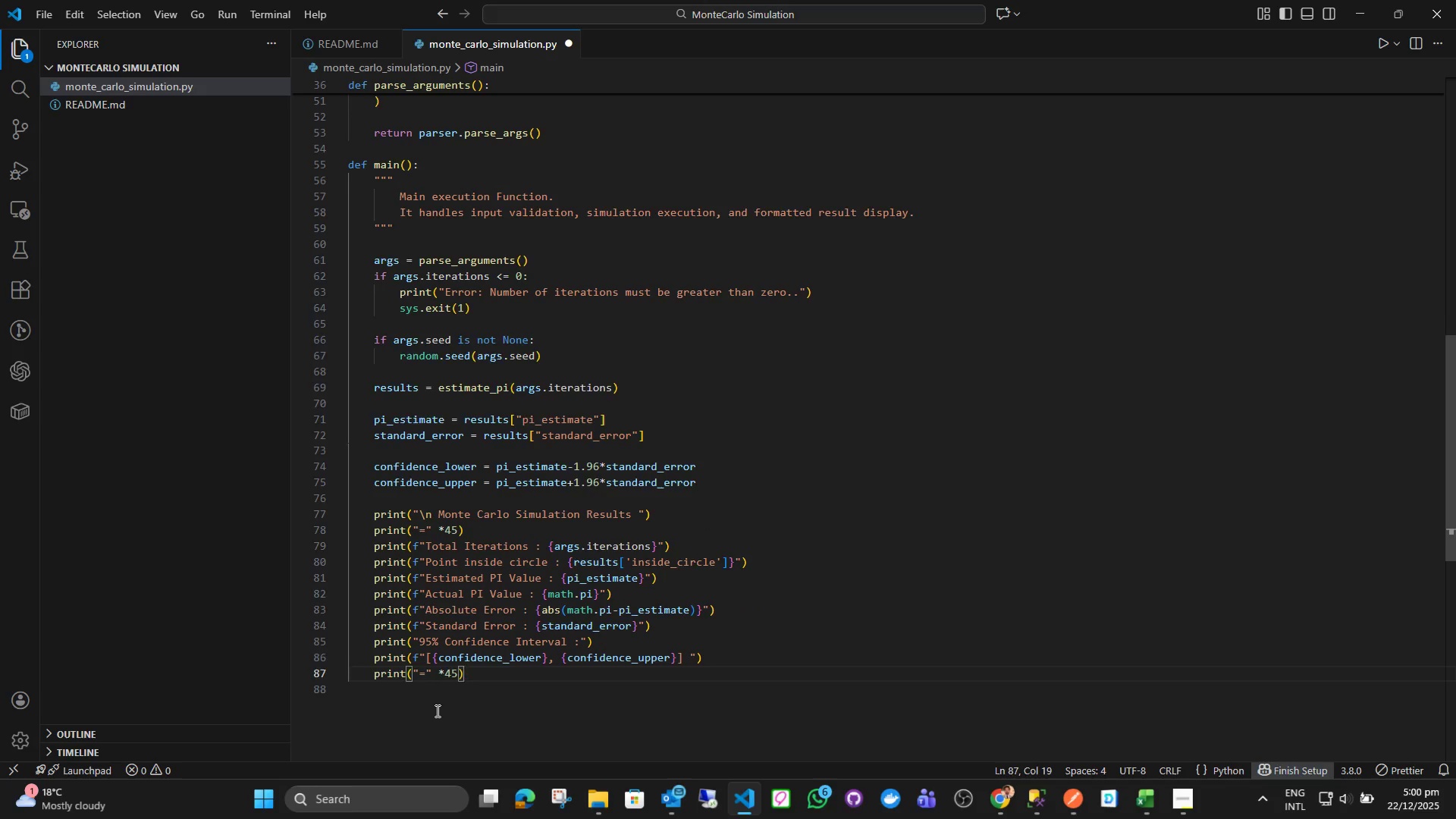 
key(Enter)
 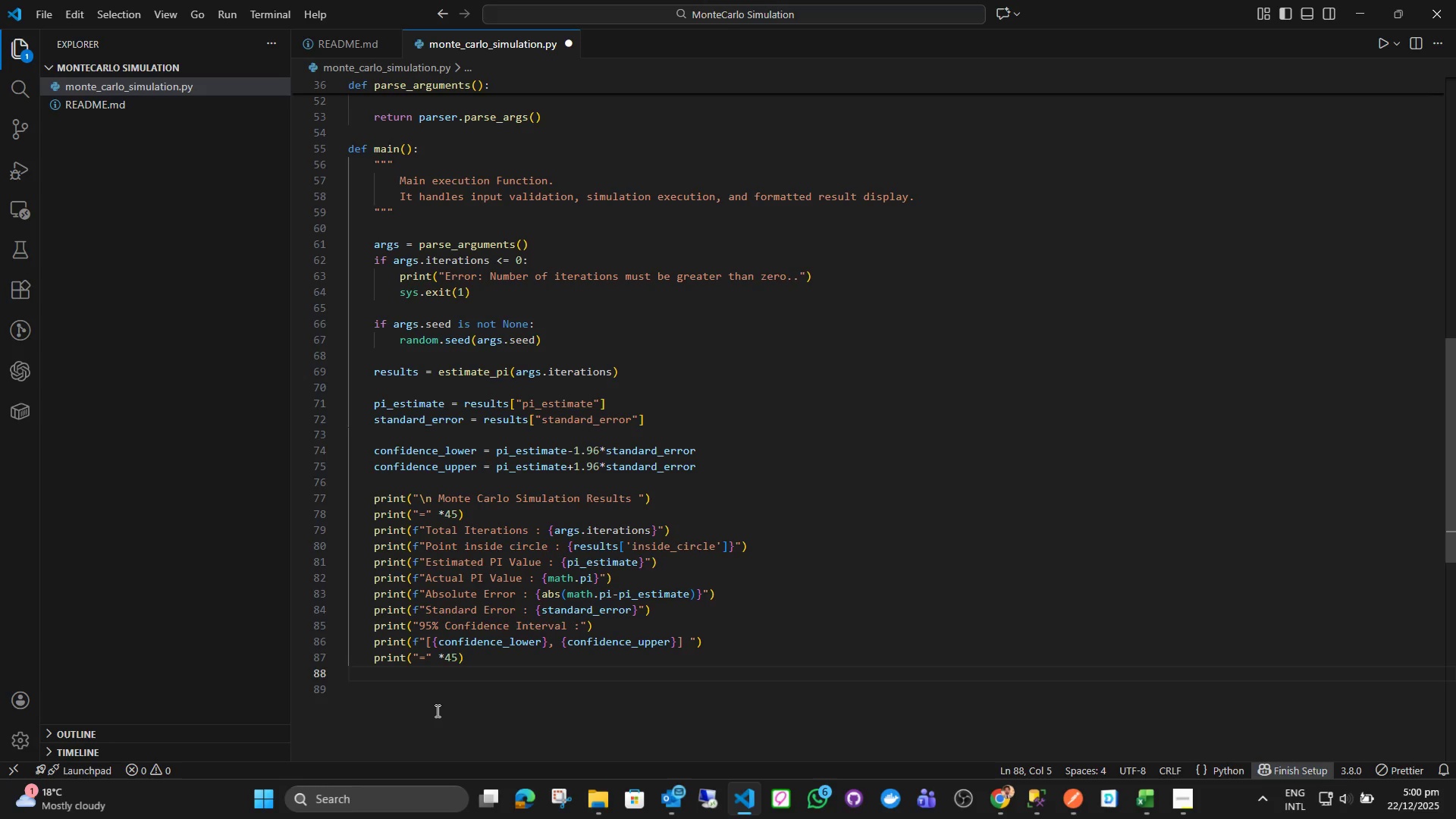 
key(Enter)
 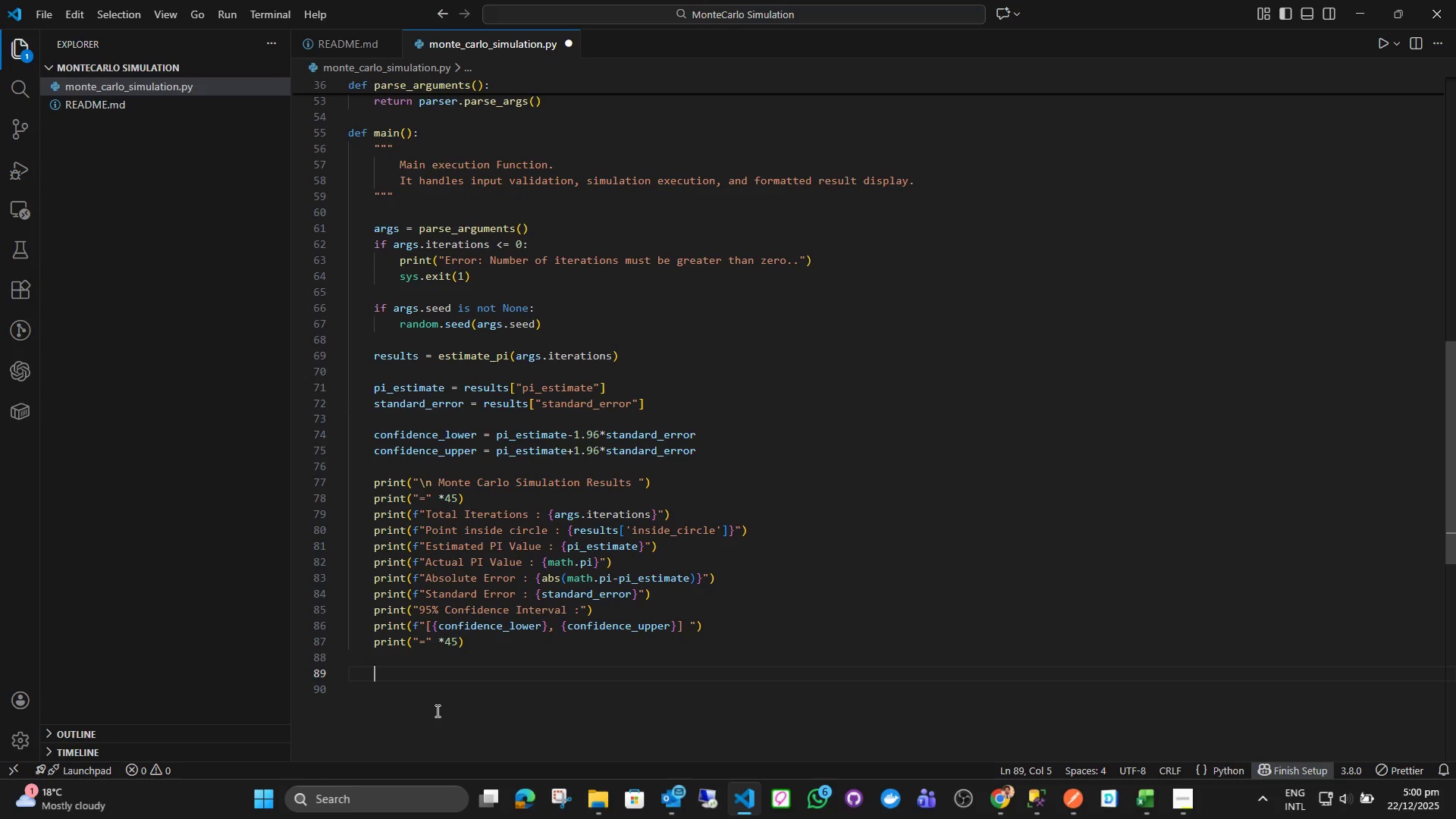 
type(# Notes)
 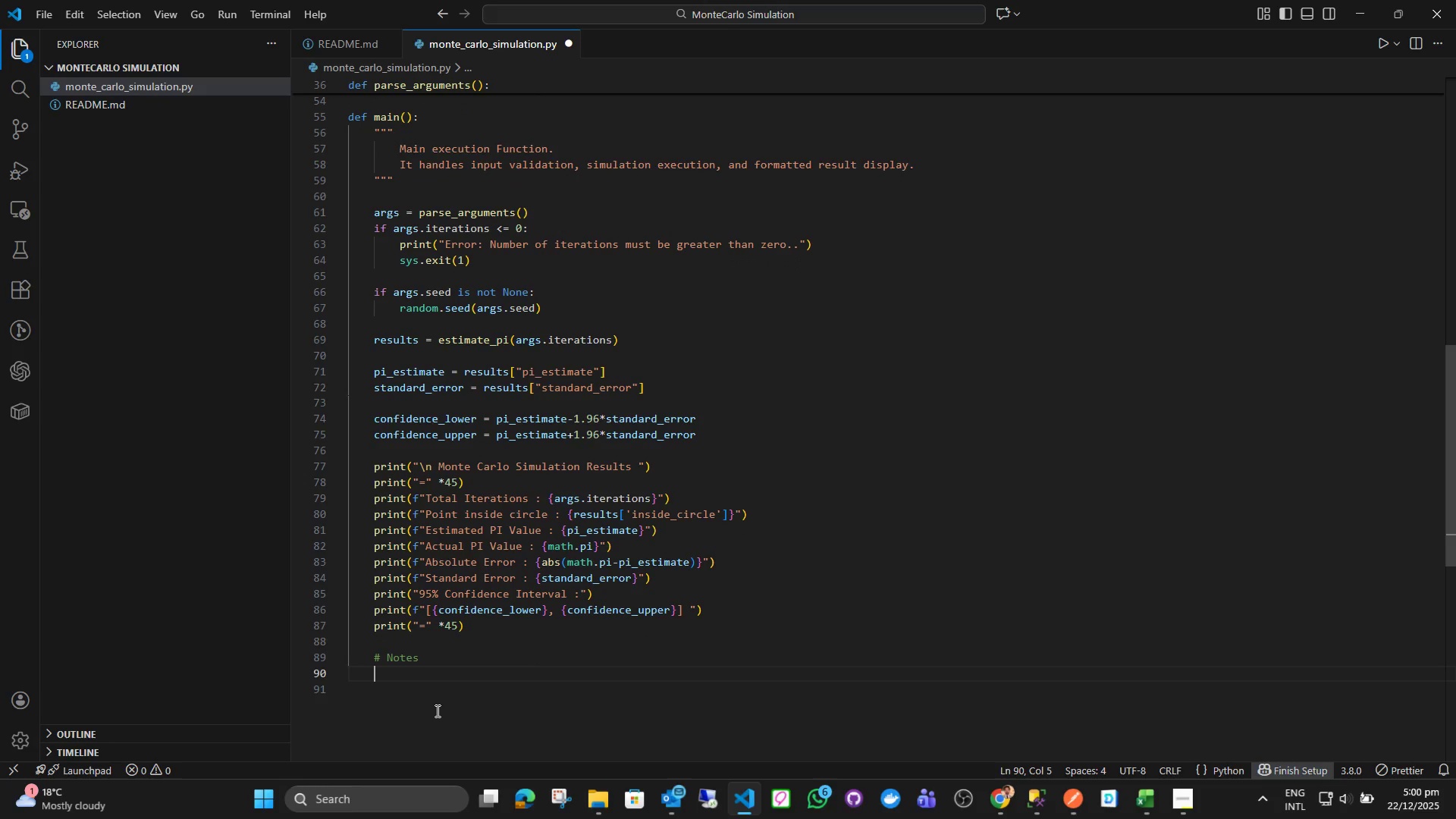 
key(Enter)
 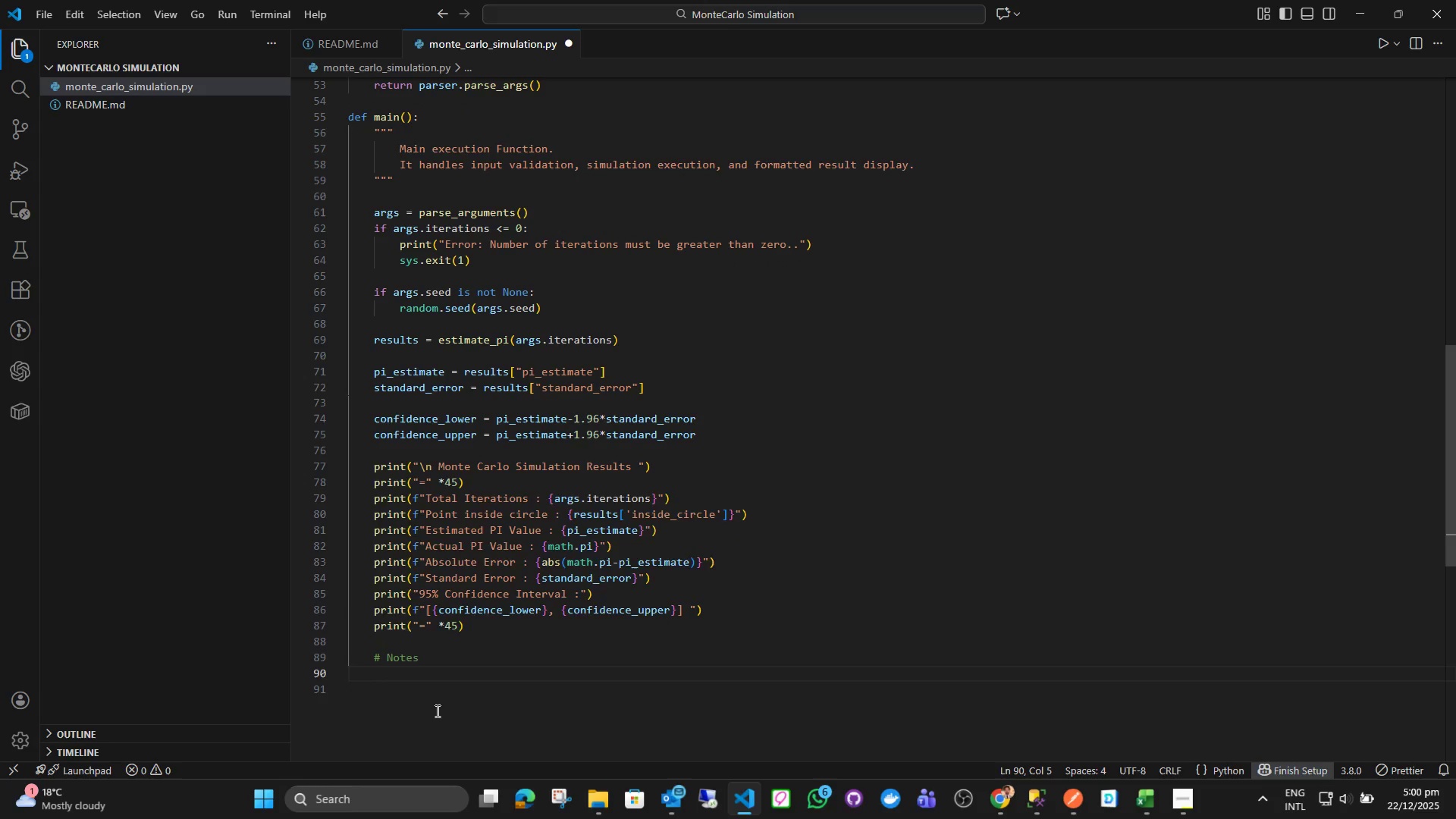 
type(print("")
 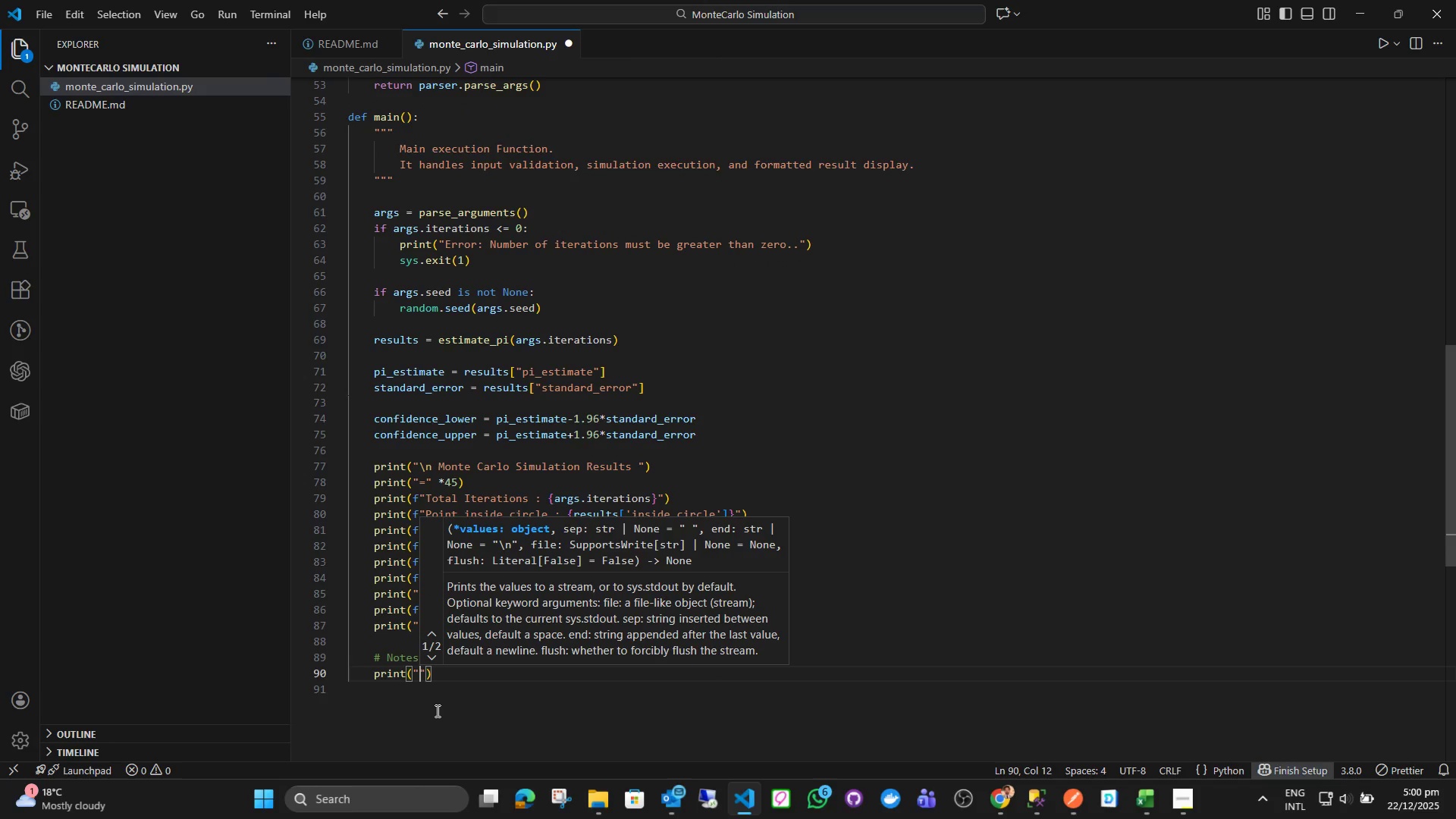 
 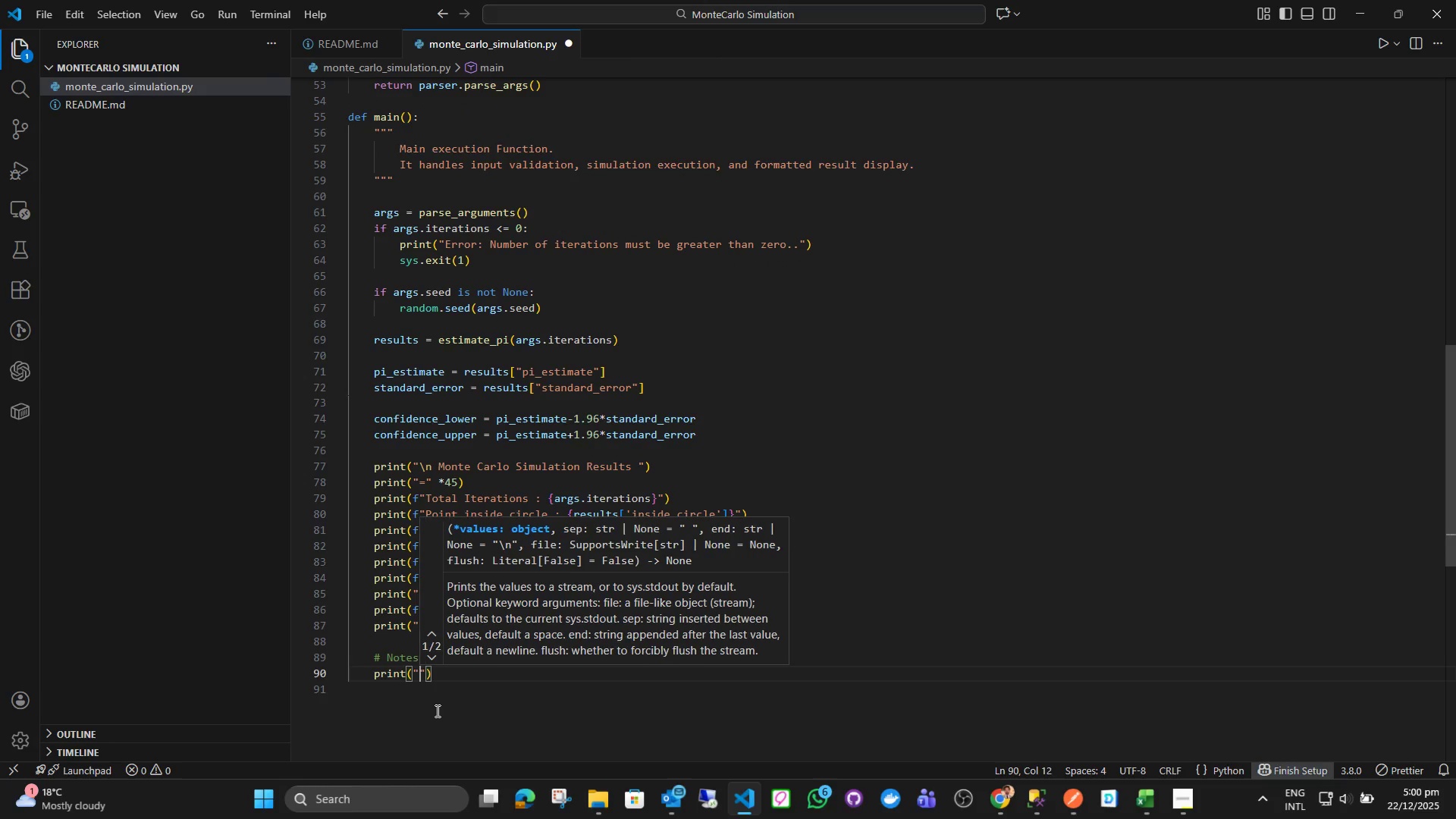 
key(ArrowLeft)
 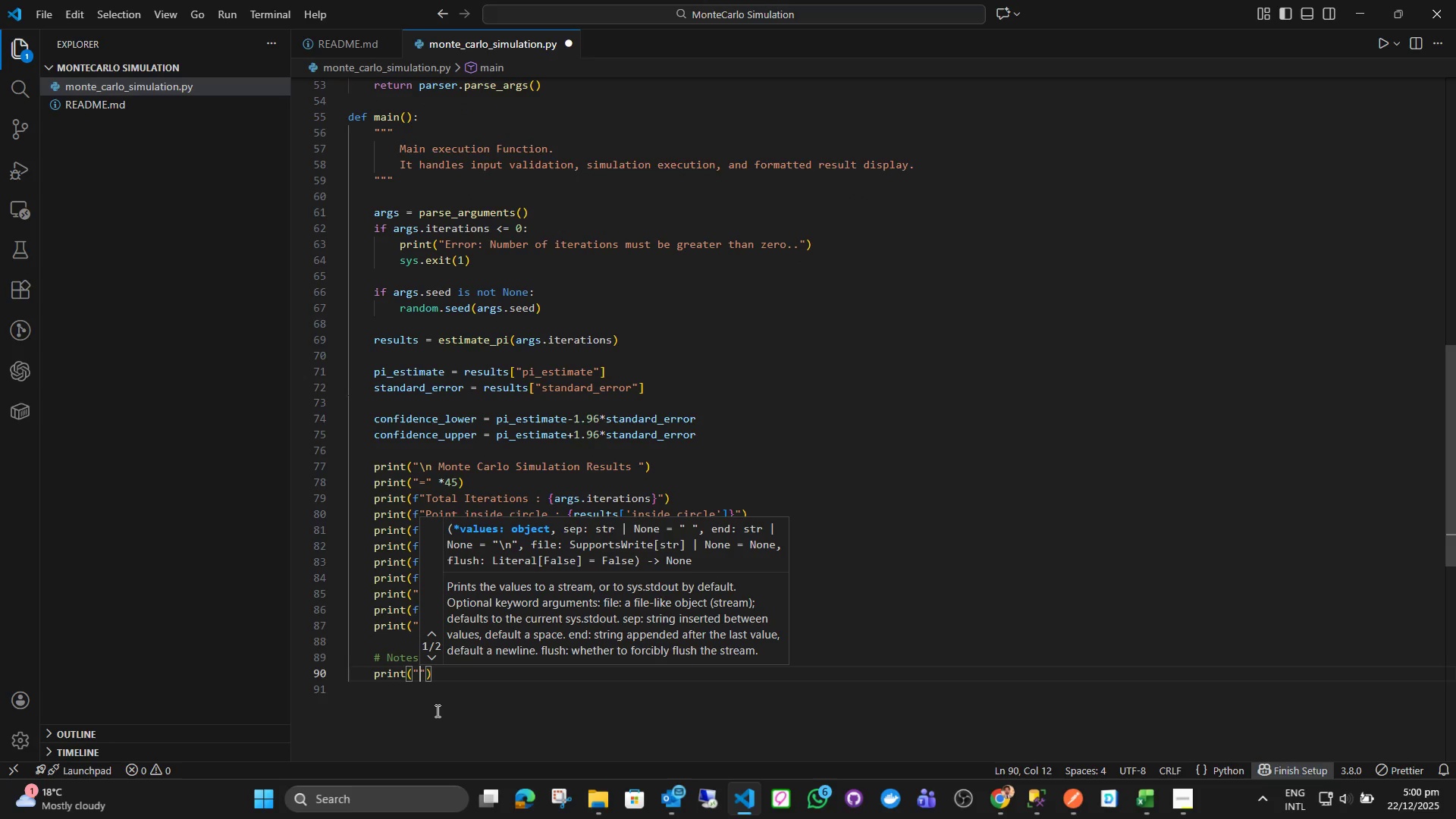 
type(|)
key(Backspace)
type(\n Notes")
key(Backspace)
type(:)
key(Backspace)
type(s;)
key(Backspace)
type(:)
 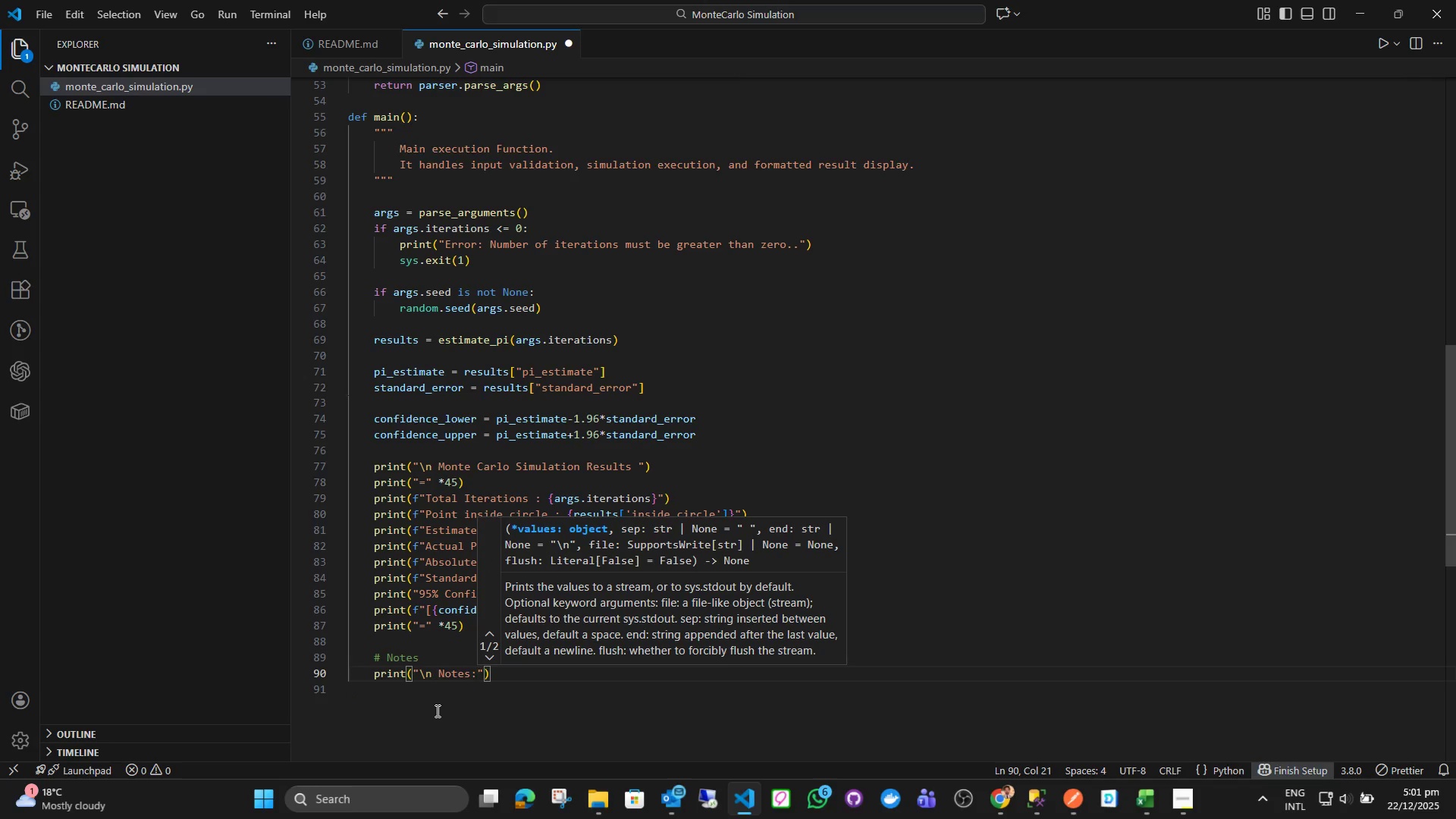 
key(ArrowRight)
 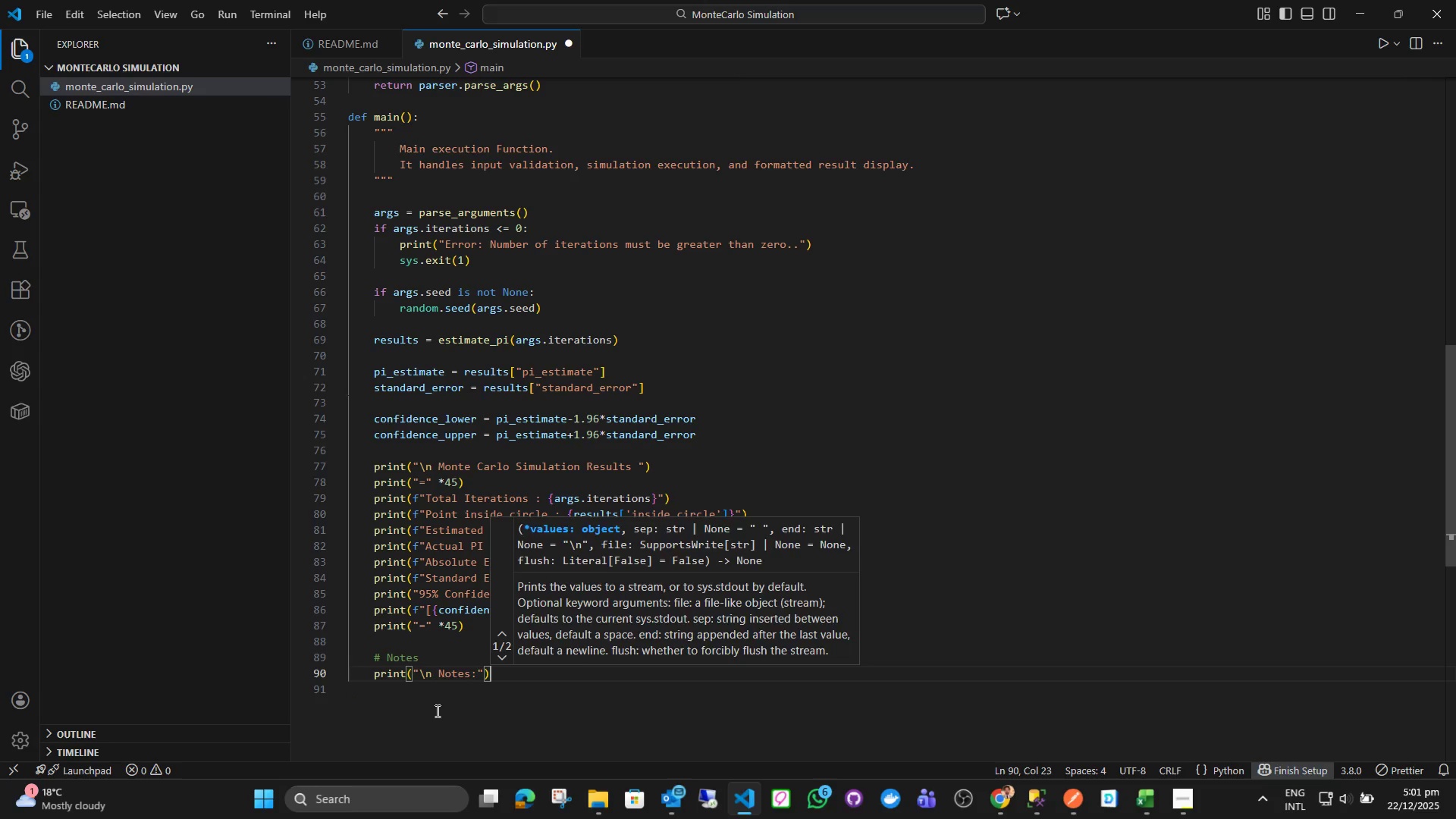 
key(ArrowRight)
 